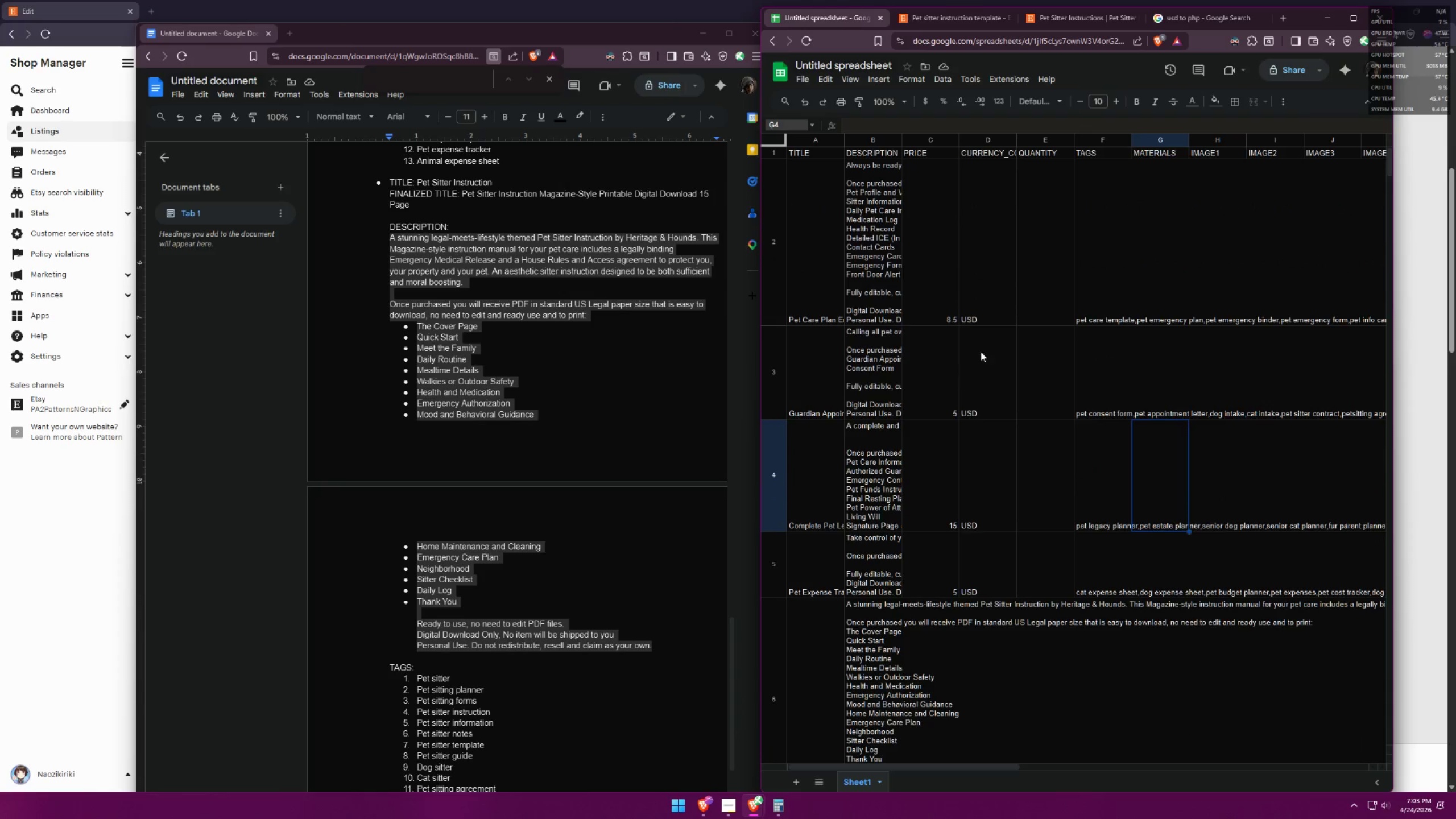 
left_click([1211, 3])
 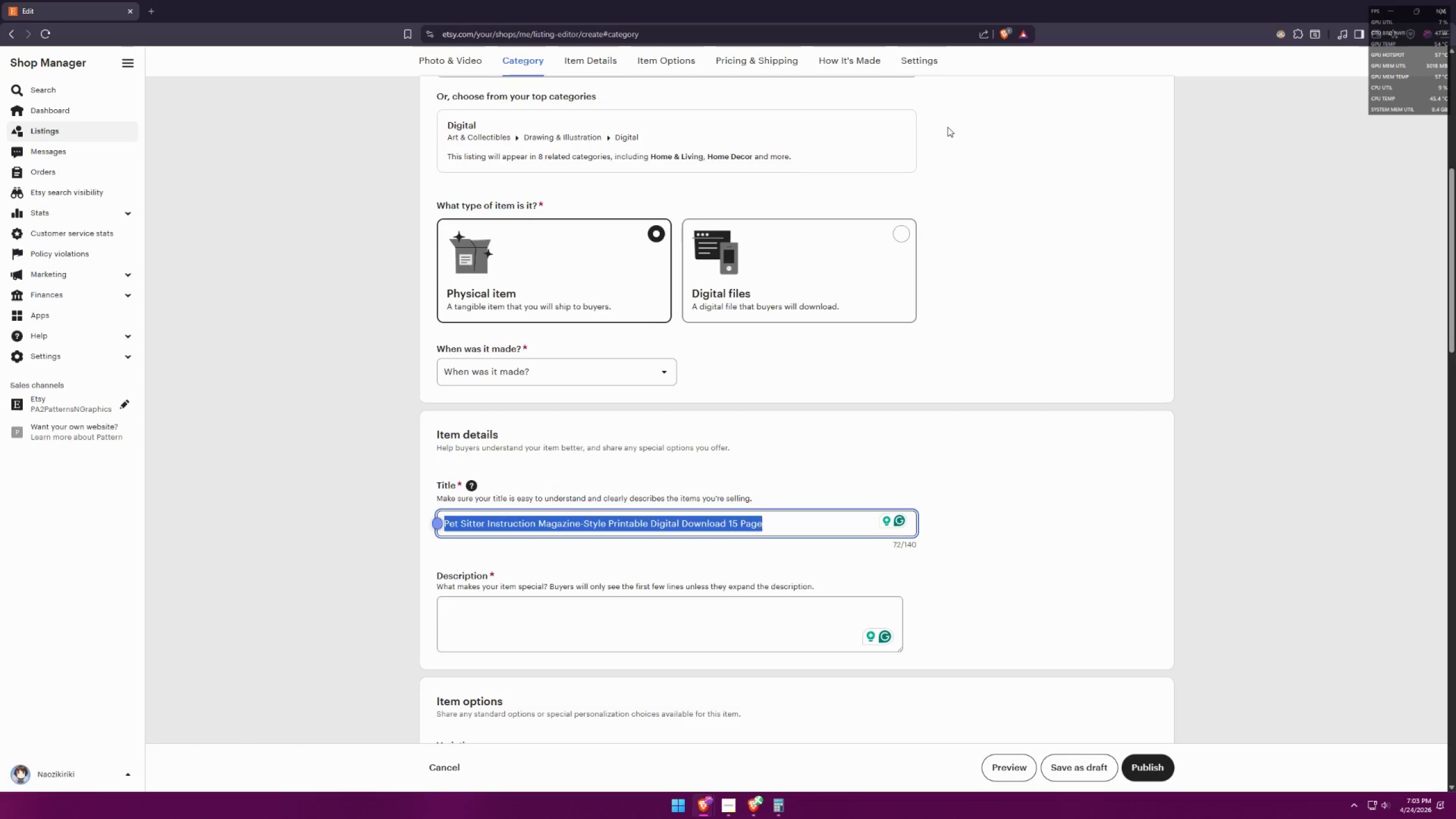 
key(Alt+AltLeft)
 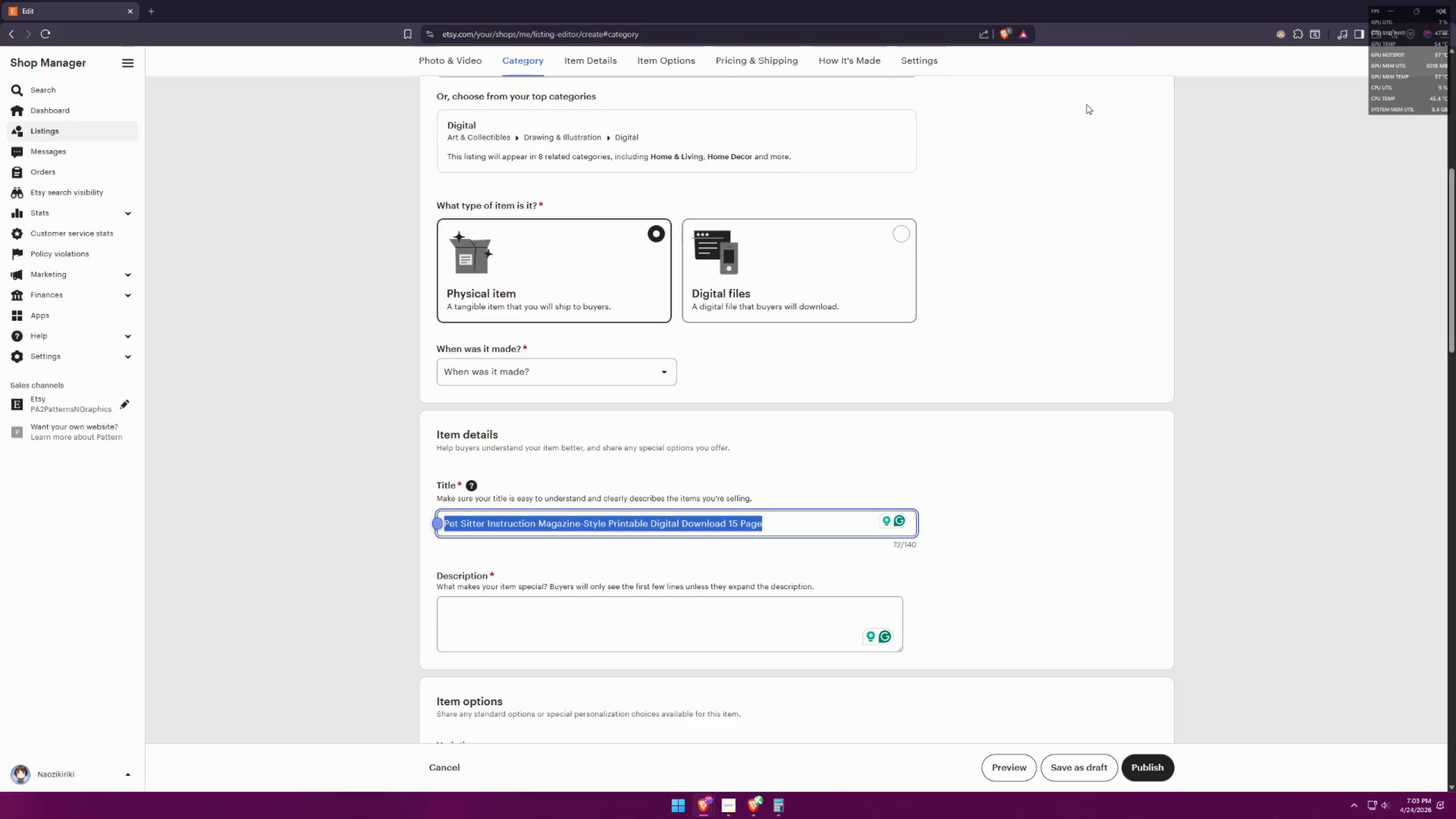 
key(Alt+Tab)
 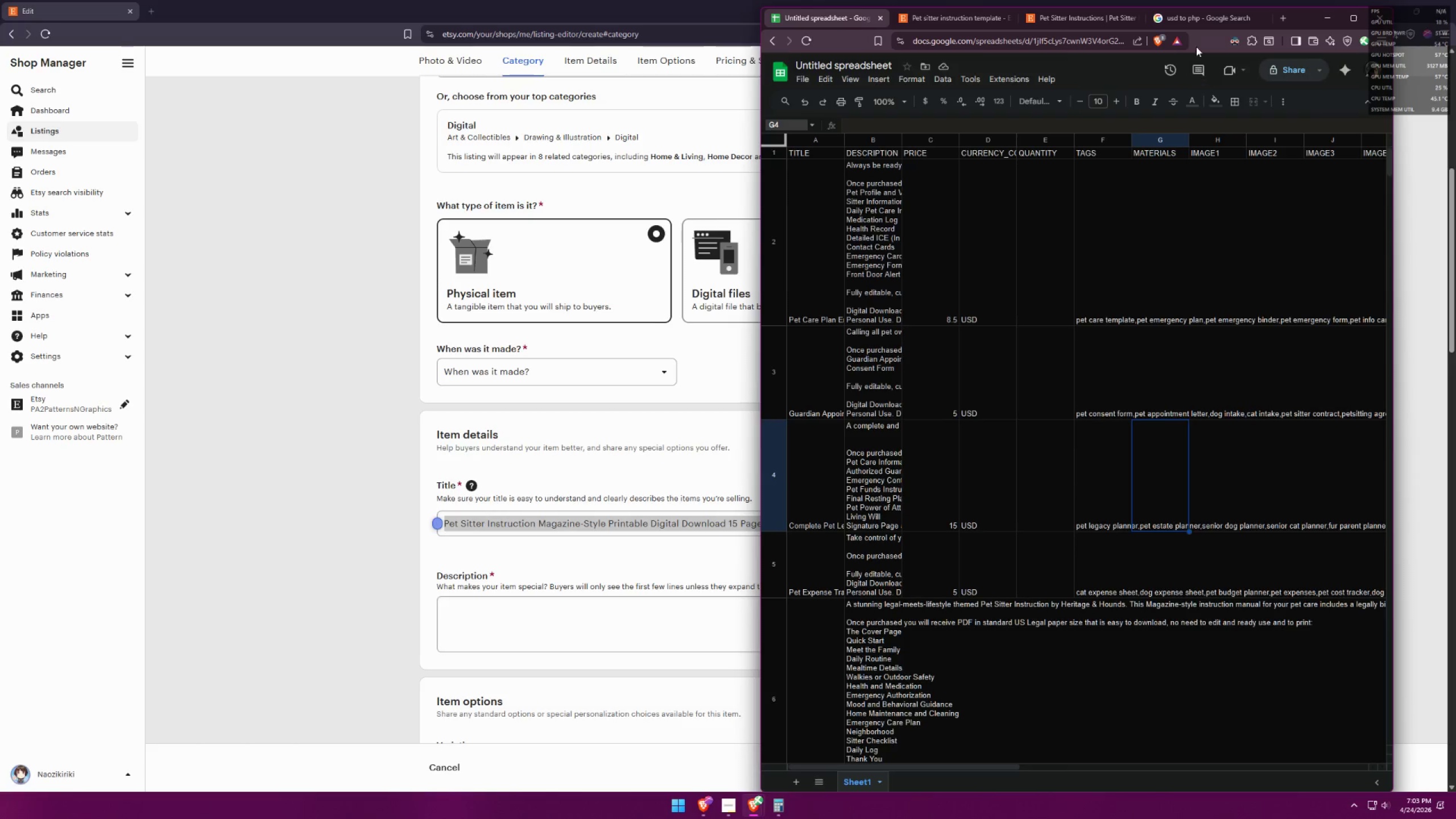 
left_click([1200, 18])
 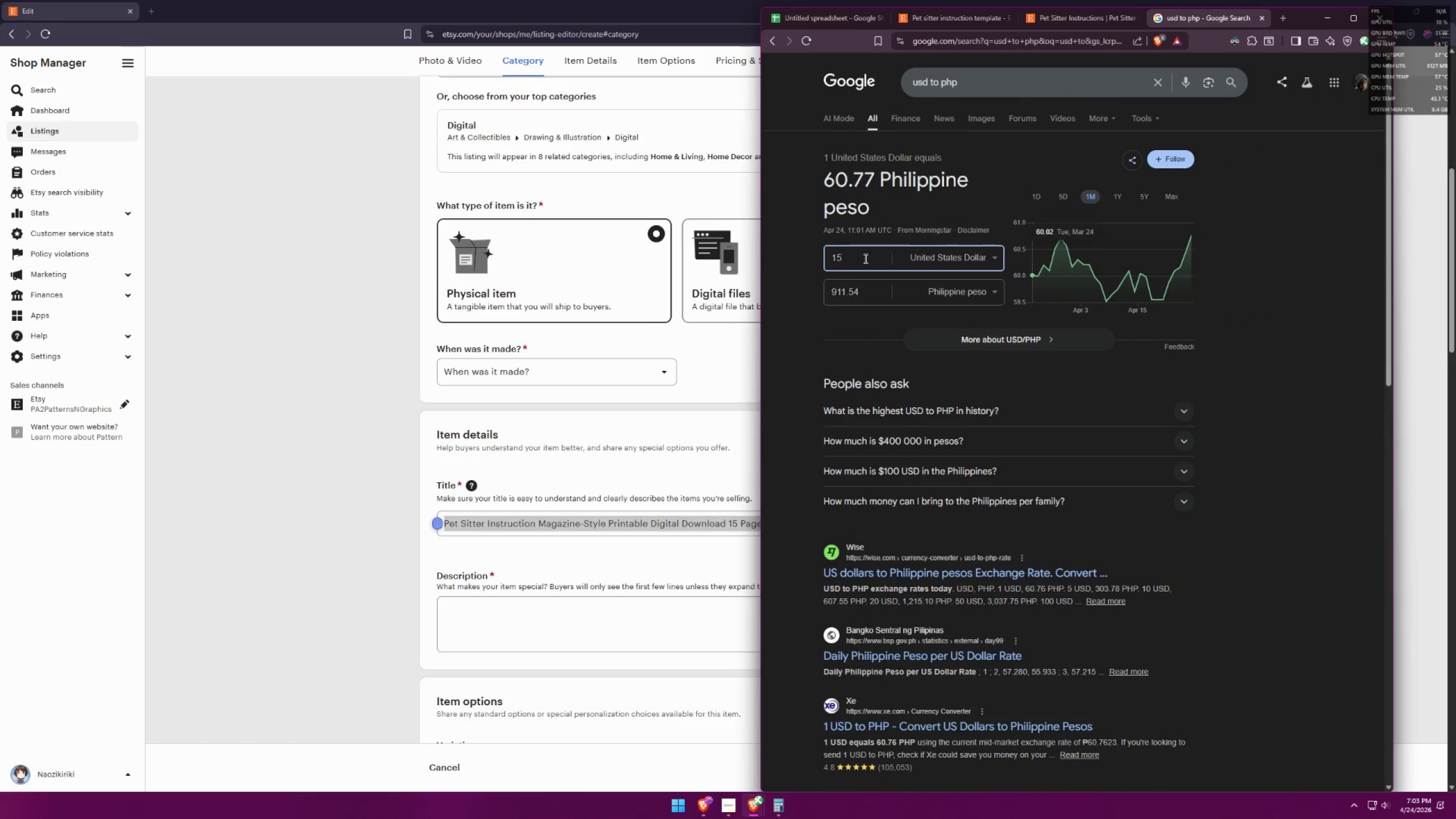 
left_click_drag(start_coordinate=[858, 260], to_coordinate=[754, 255])
 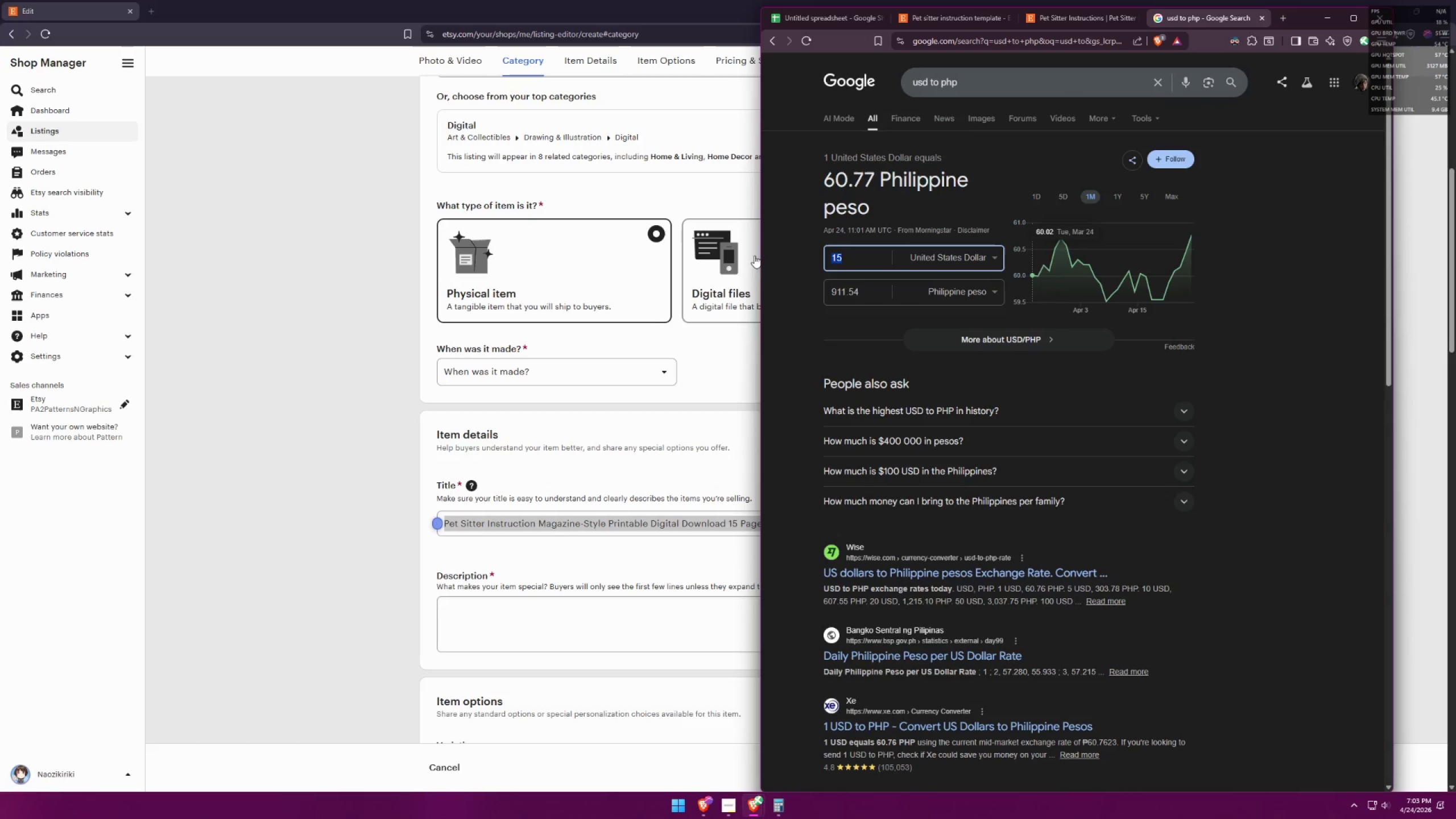 
type(12)
 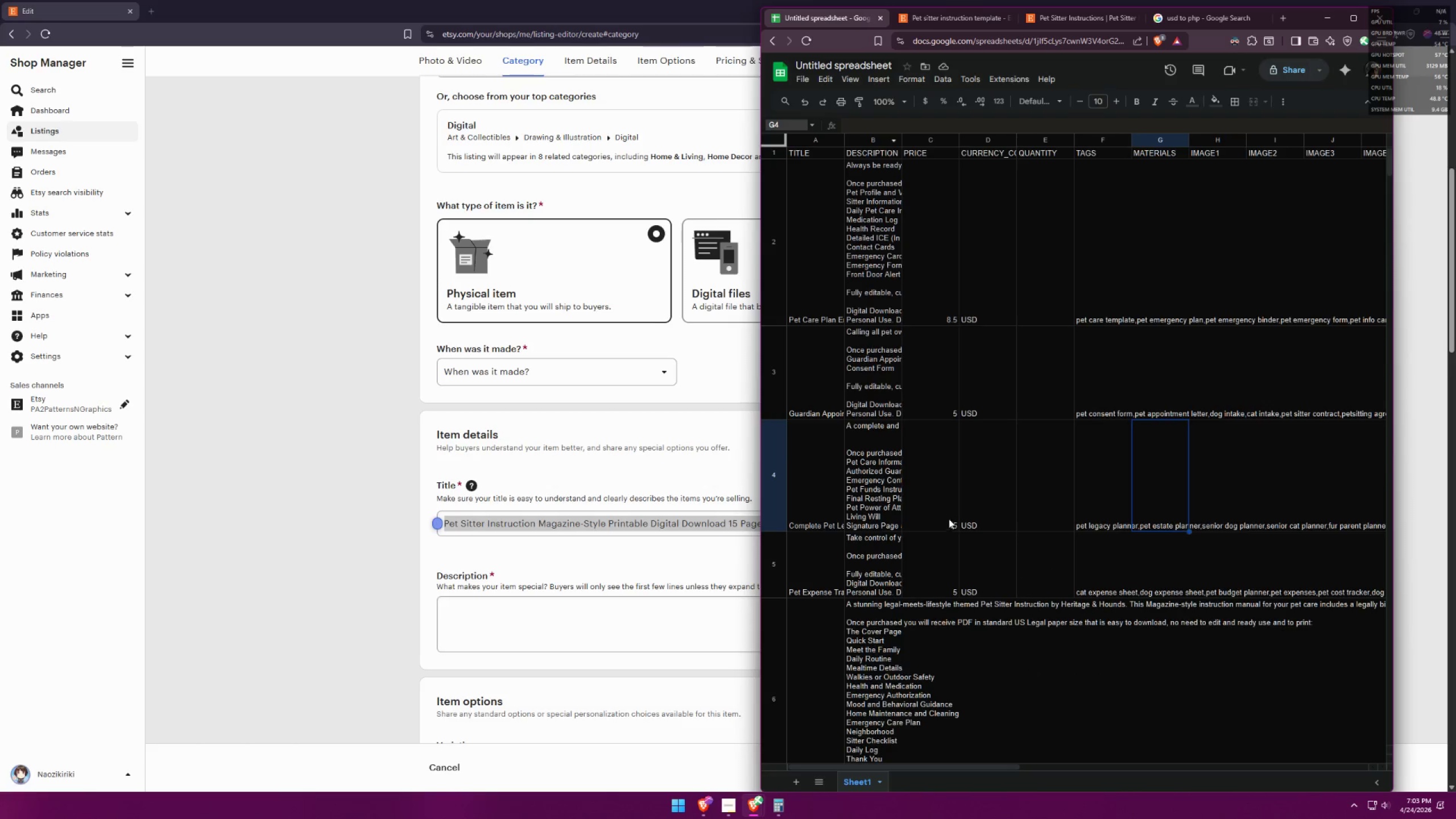 
double_click([948, 516])
 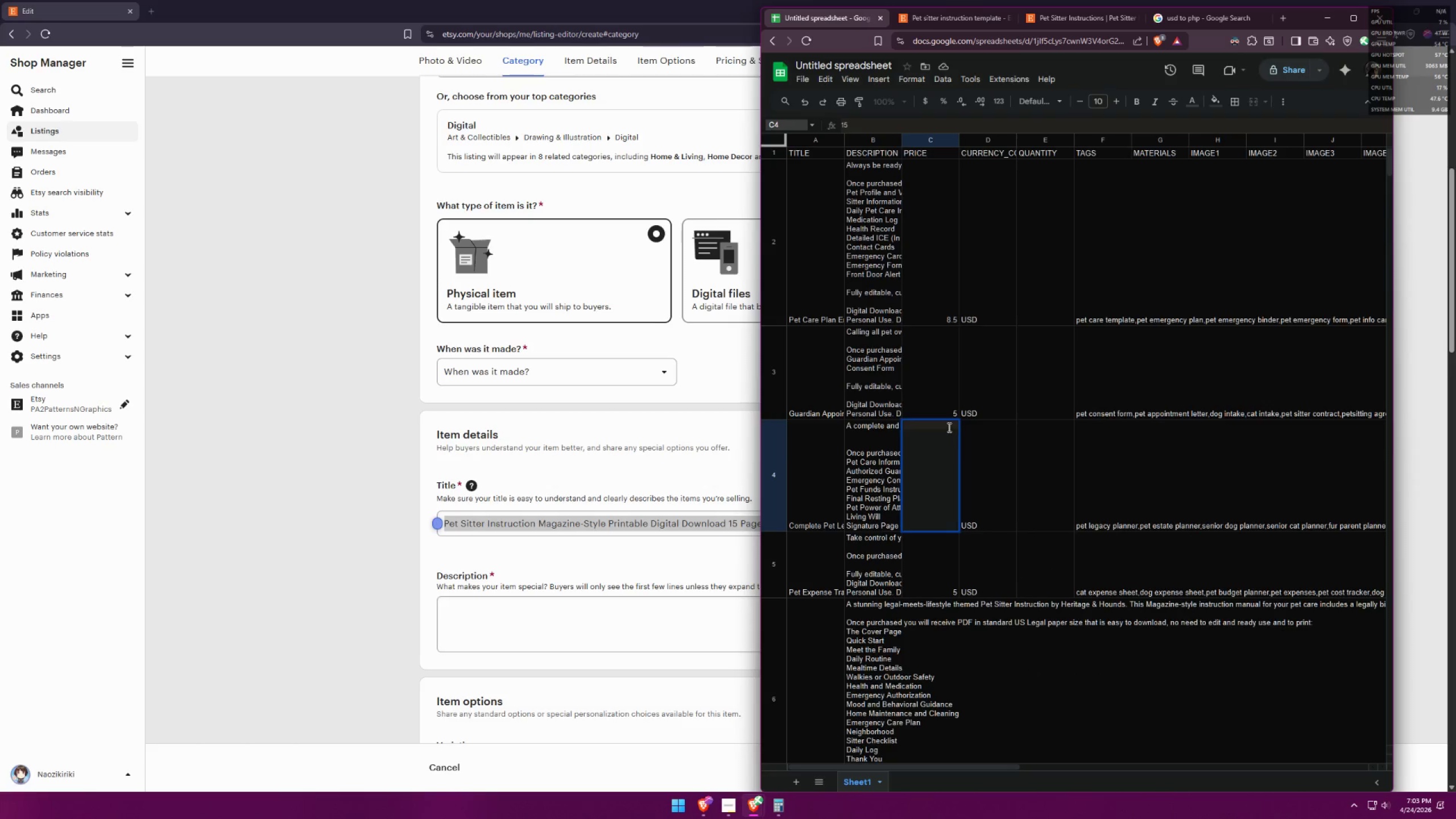 
double_click([948, 427])
 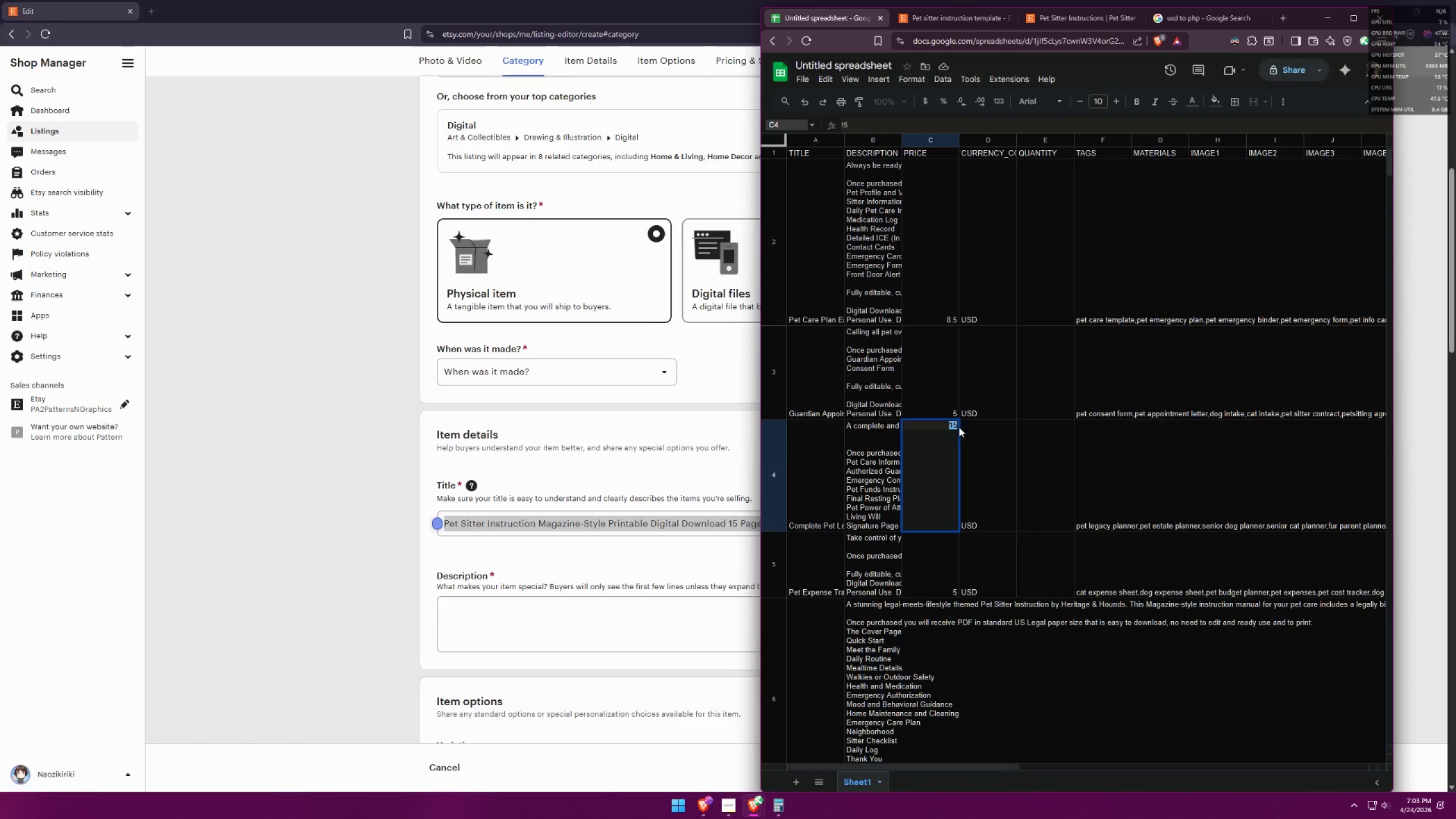 
type(12)
 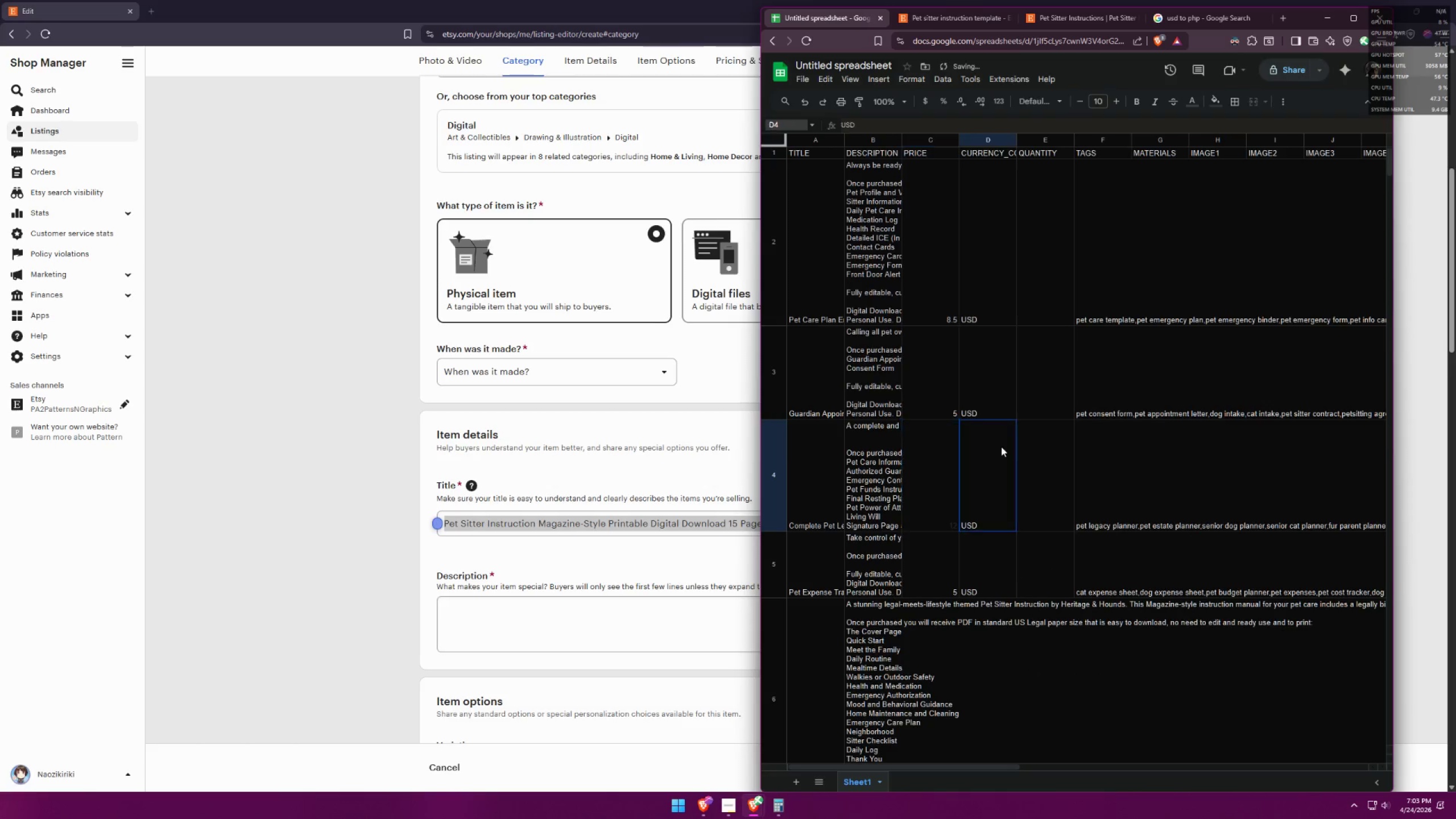 
double_click([919, 477])
 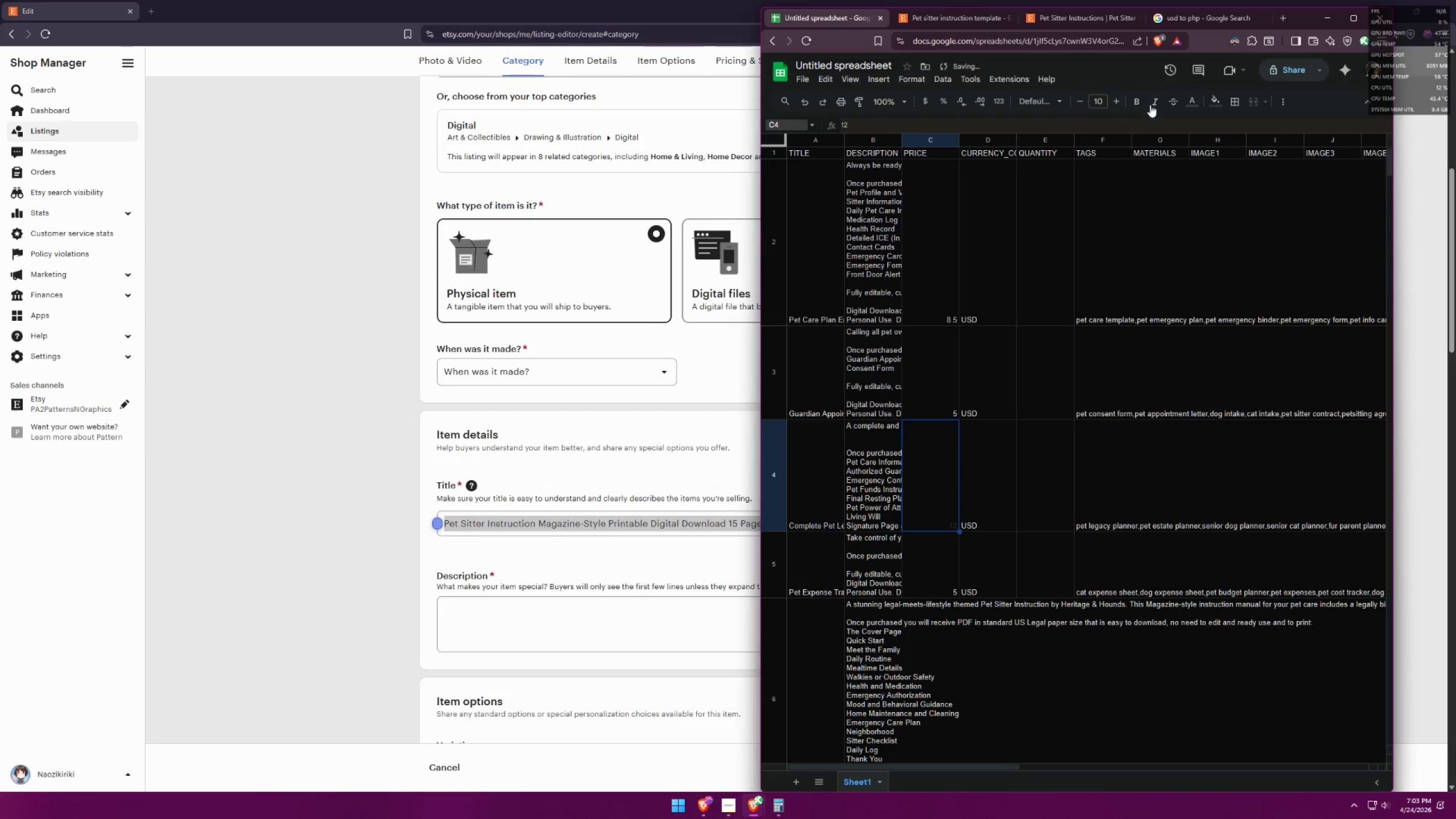 
left_click([1196, 97])
 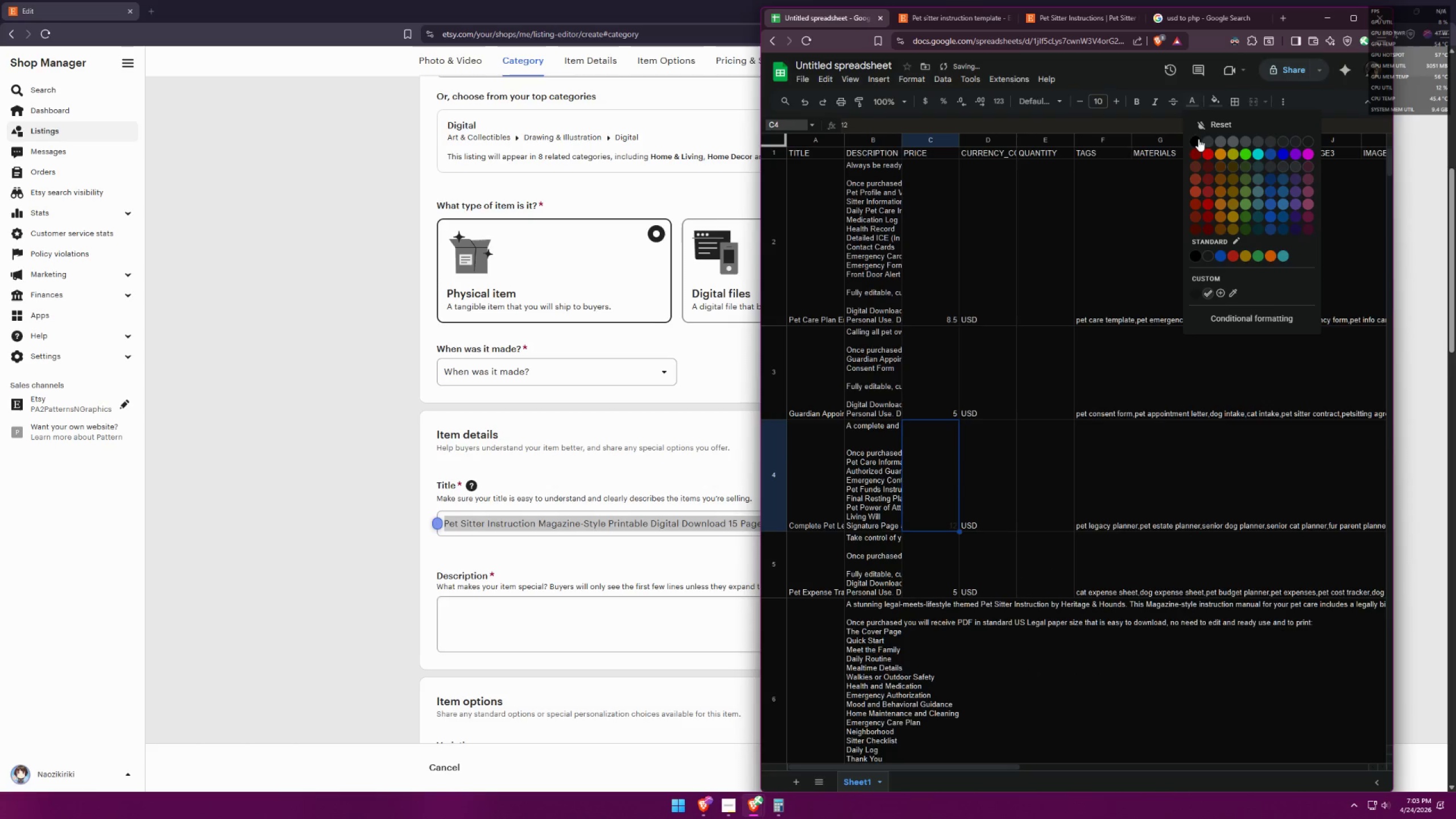 
left_click([1198, 139])
 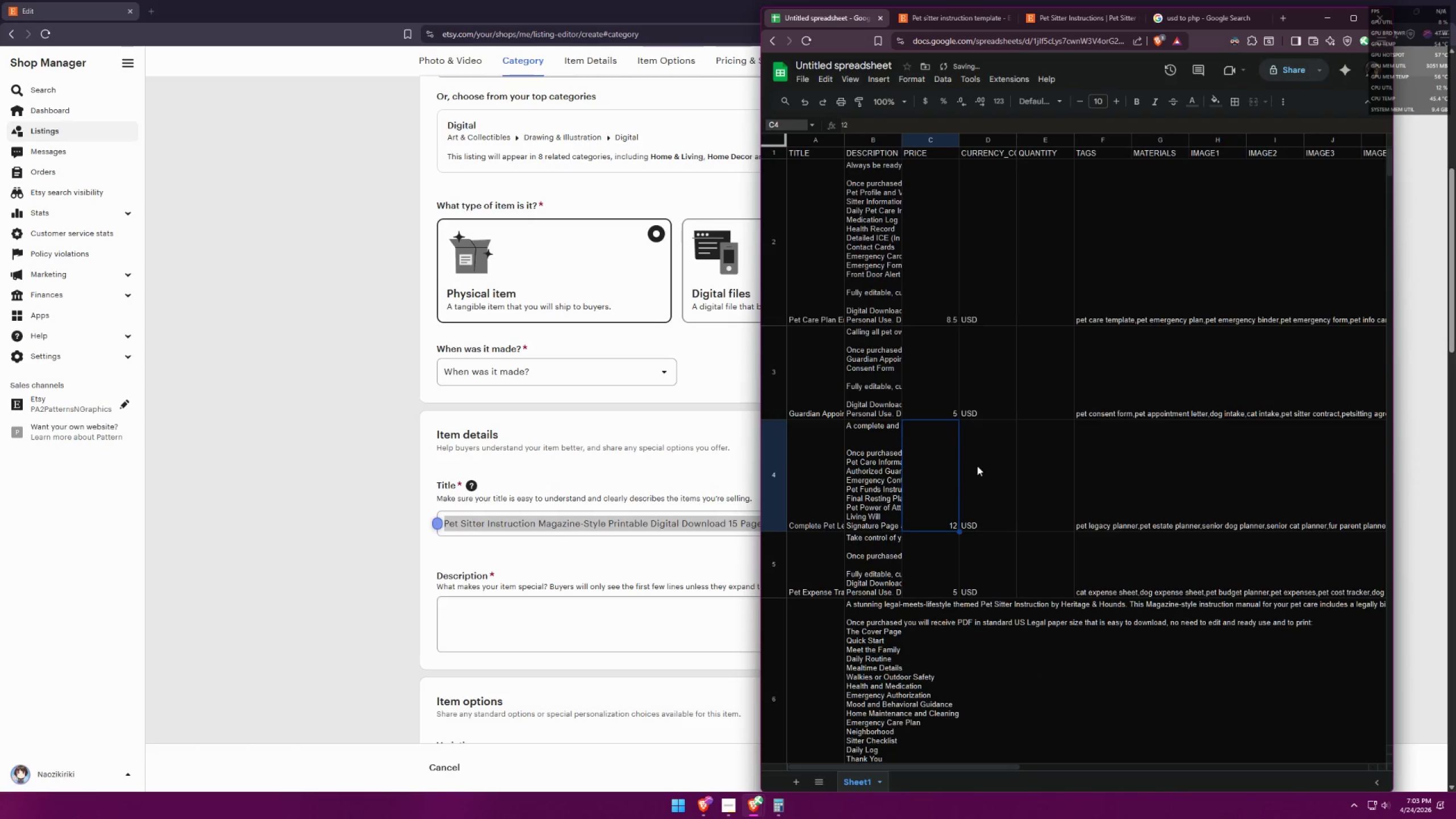 
left_click([924, 542])
 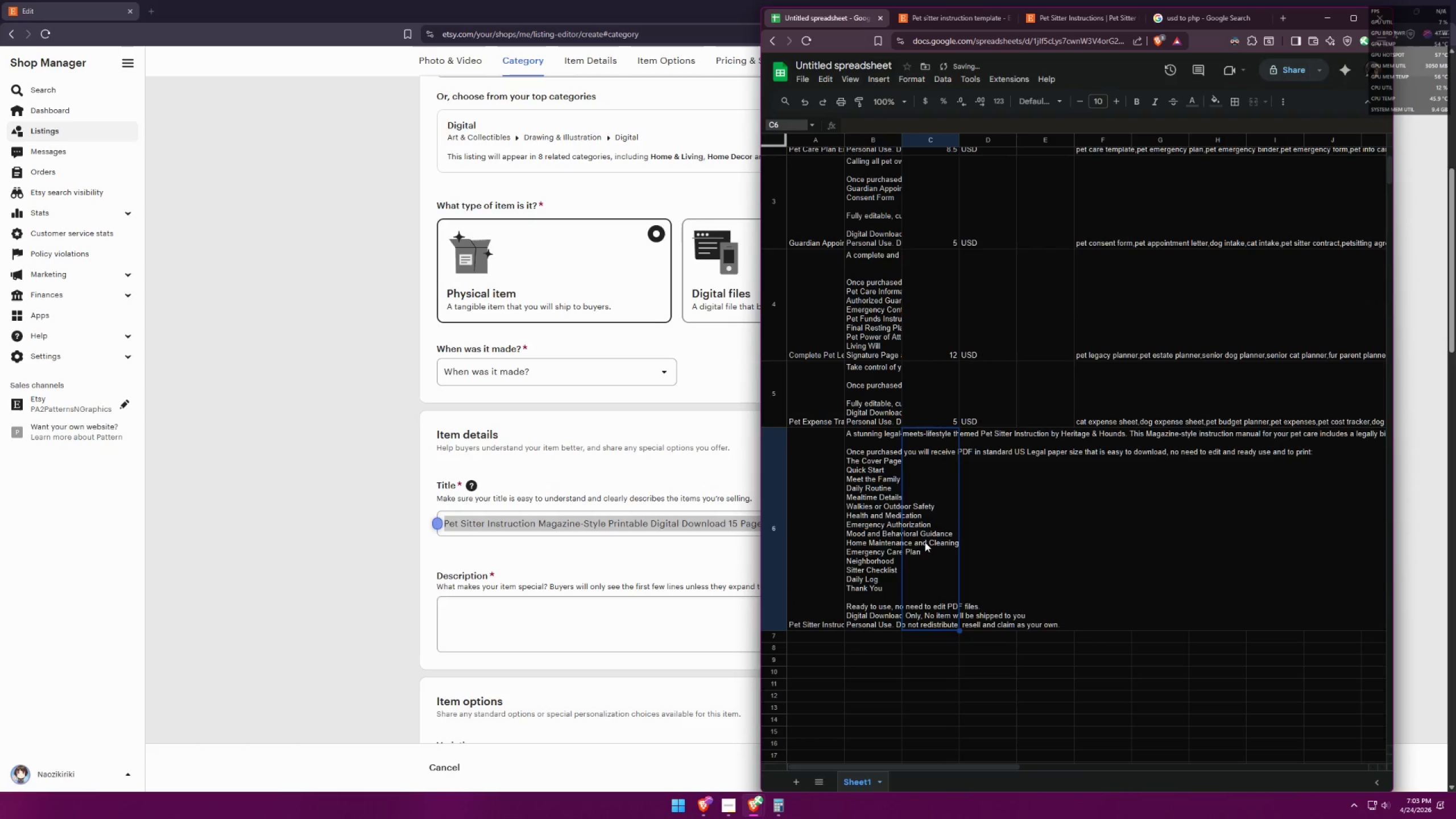 
scroll: coordinate [988, 510], scroll_direction: down, amount: 3.0
 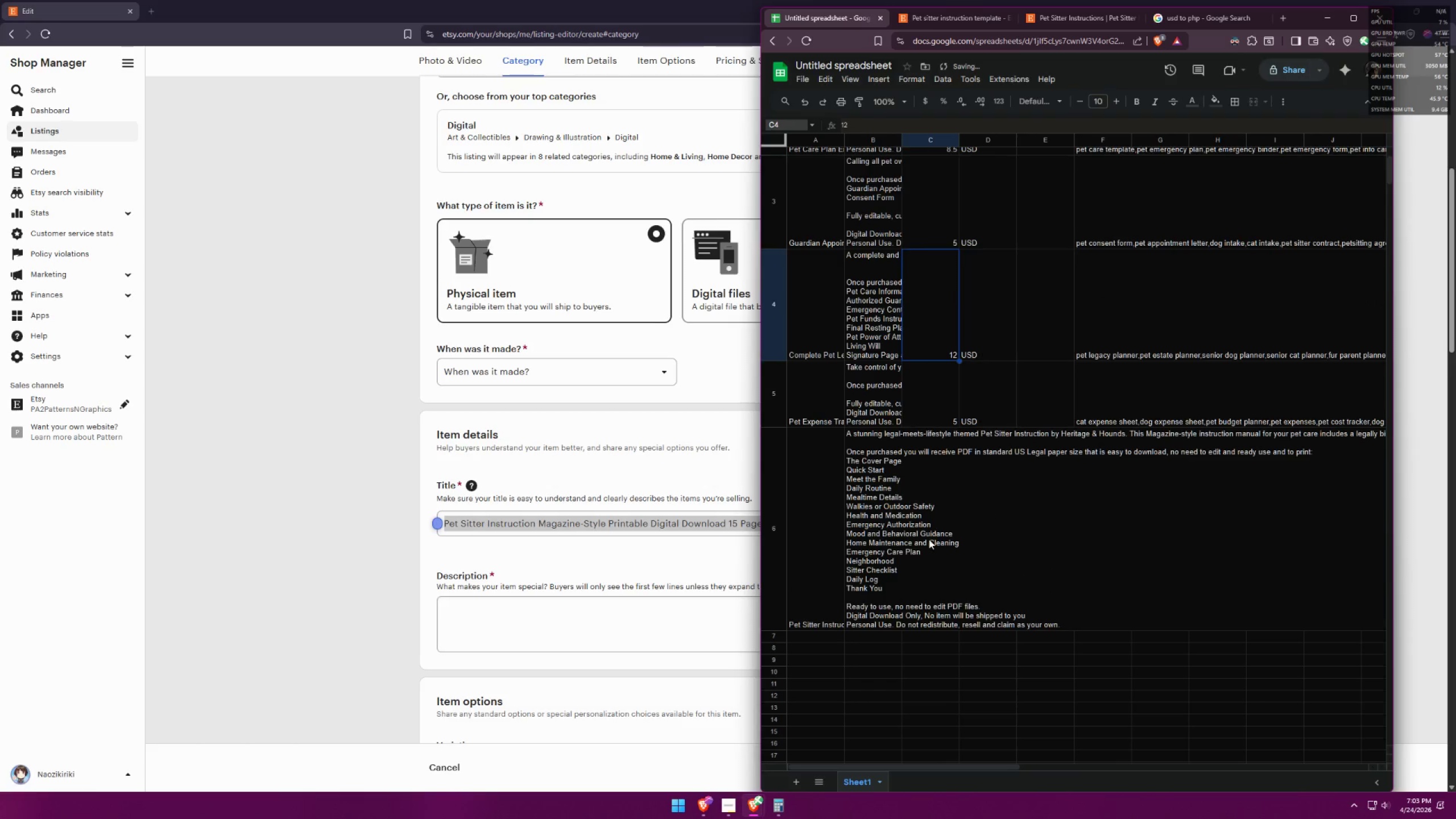 
double_click([925, 542])
 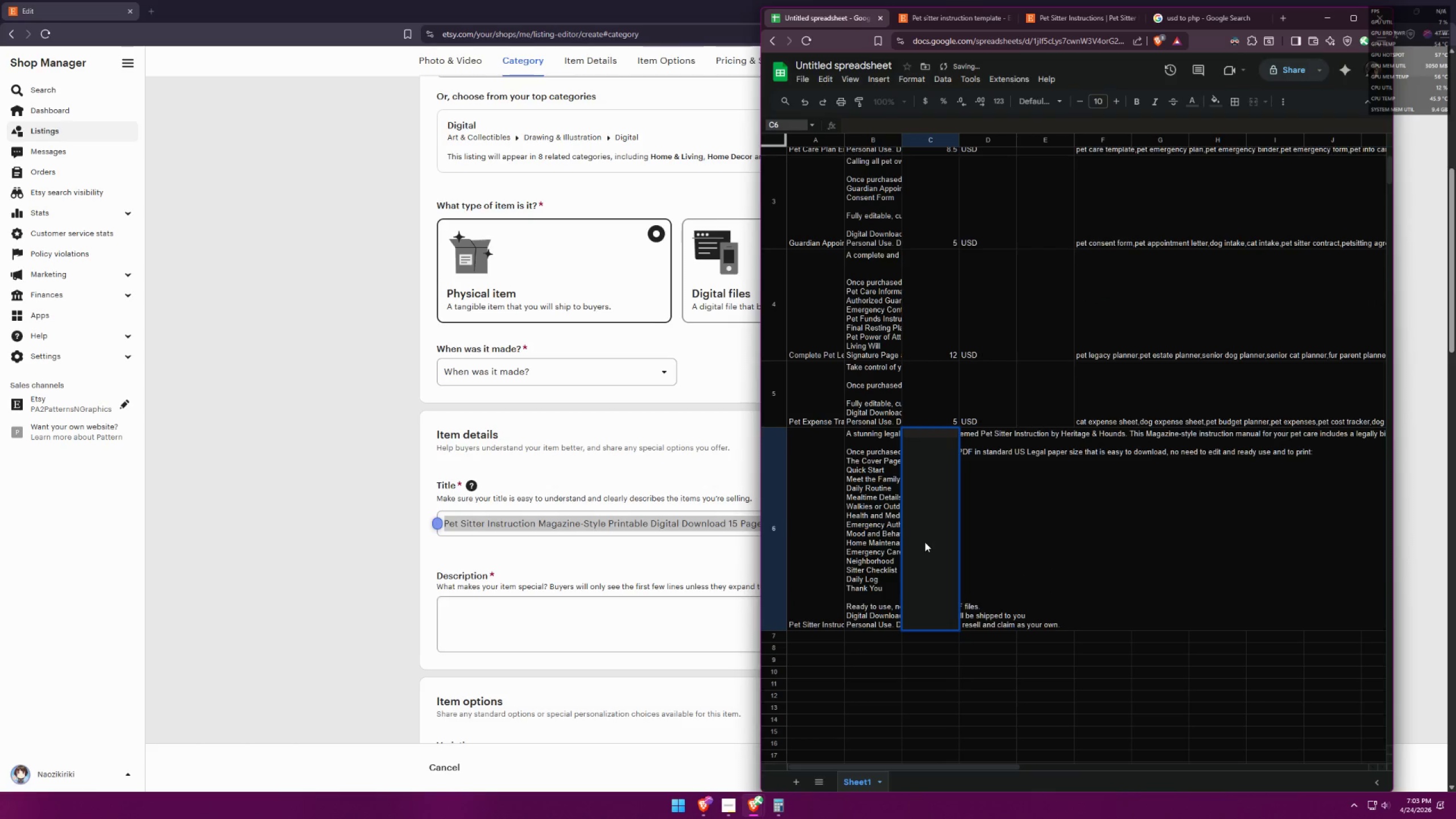 
triple_click([925, 542])
 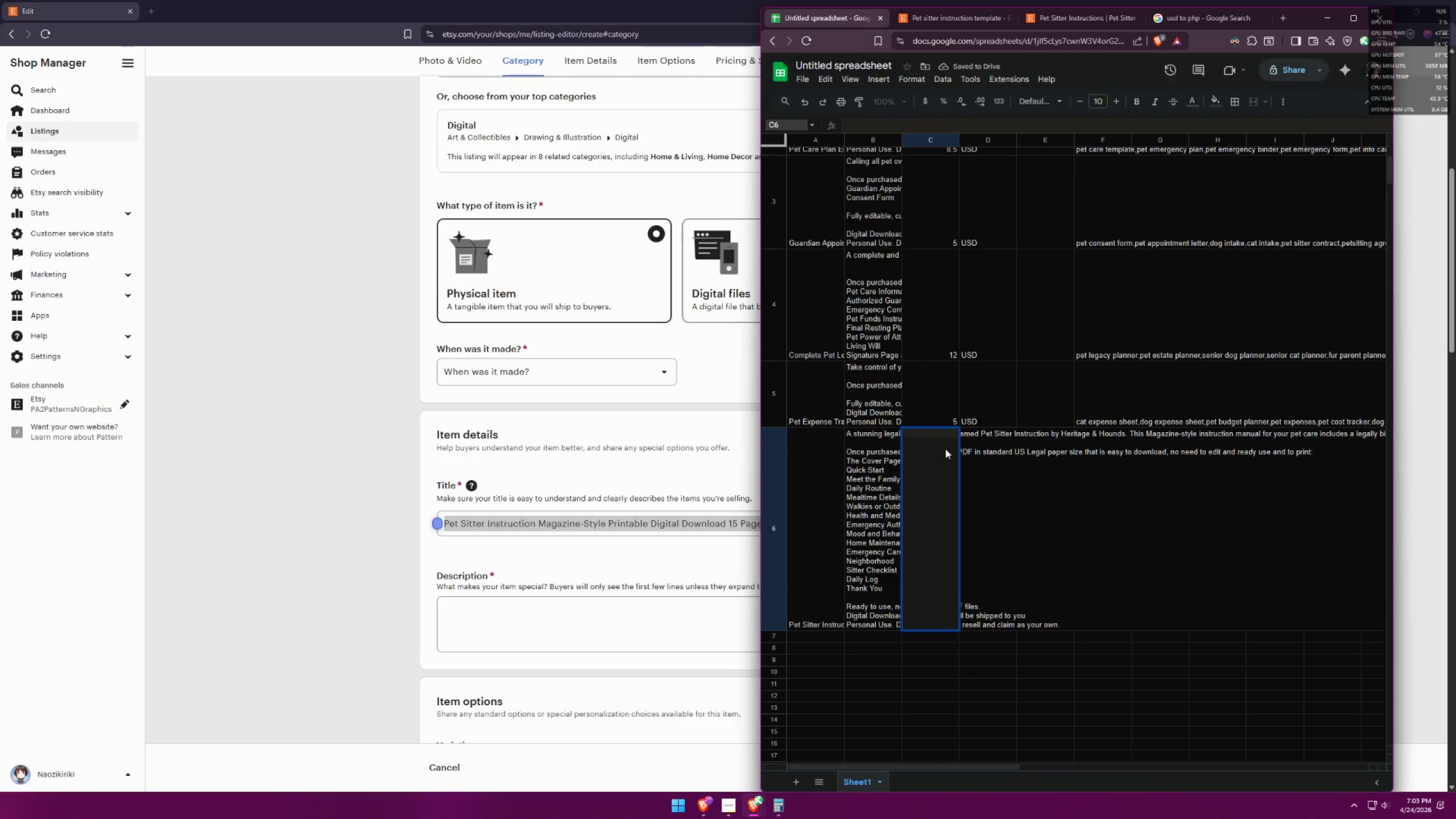 
left_click([944, 435])
 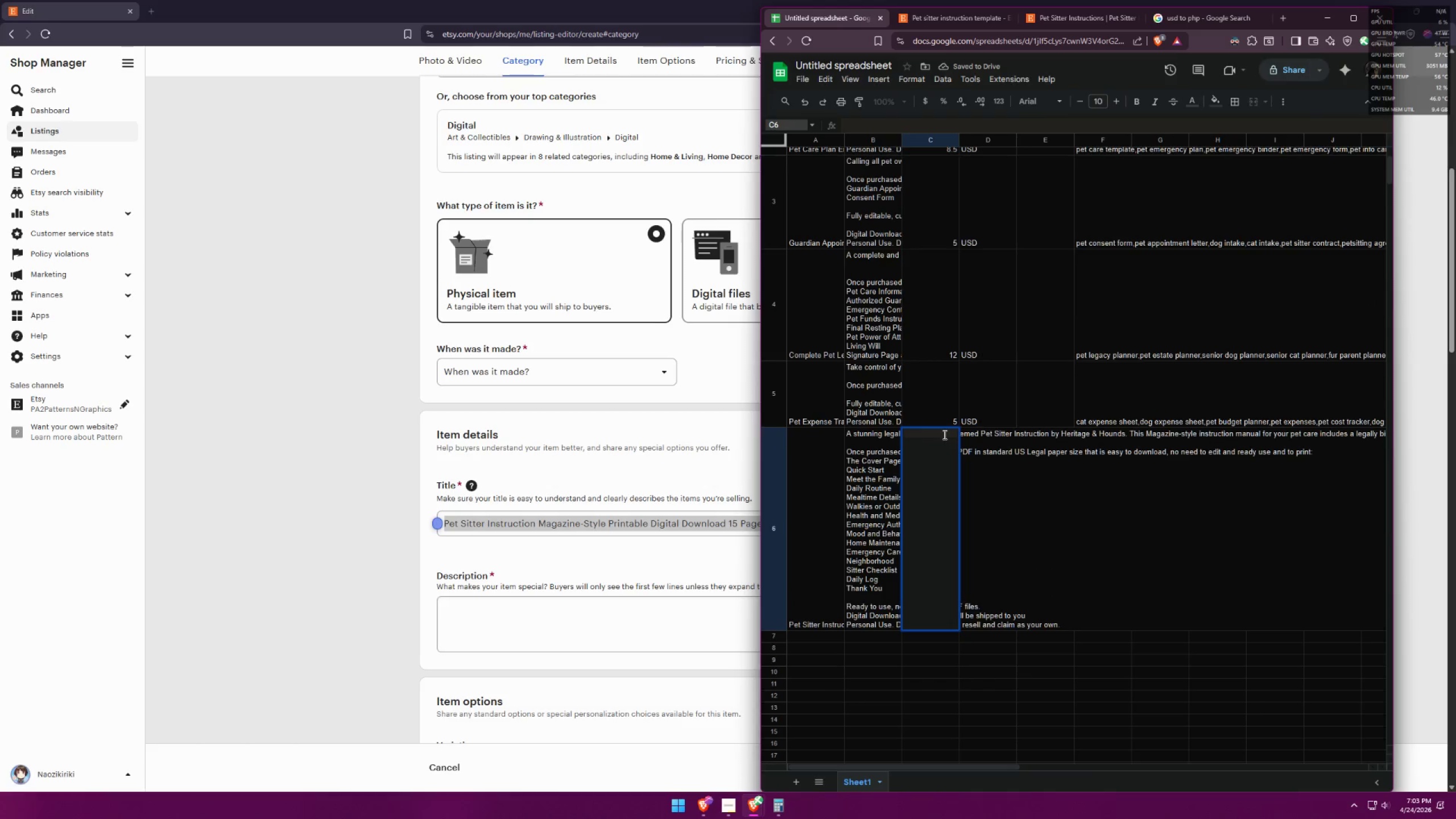 
type(15)
 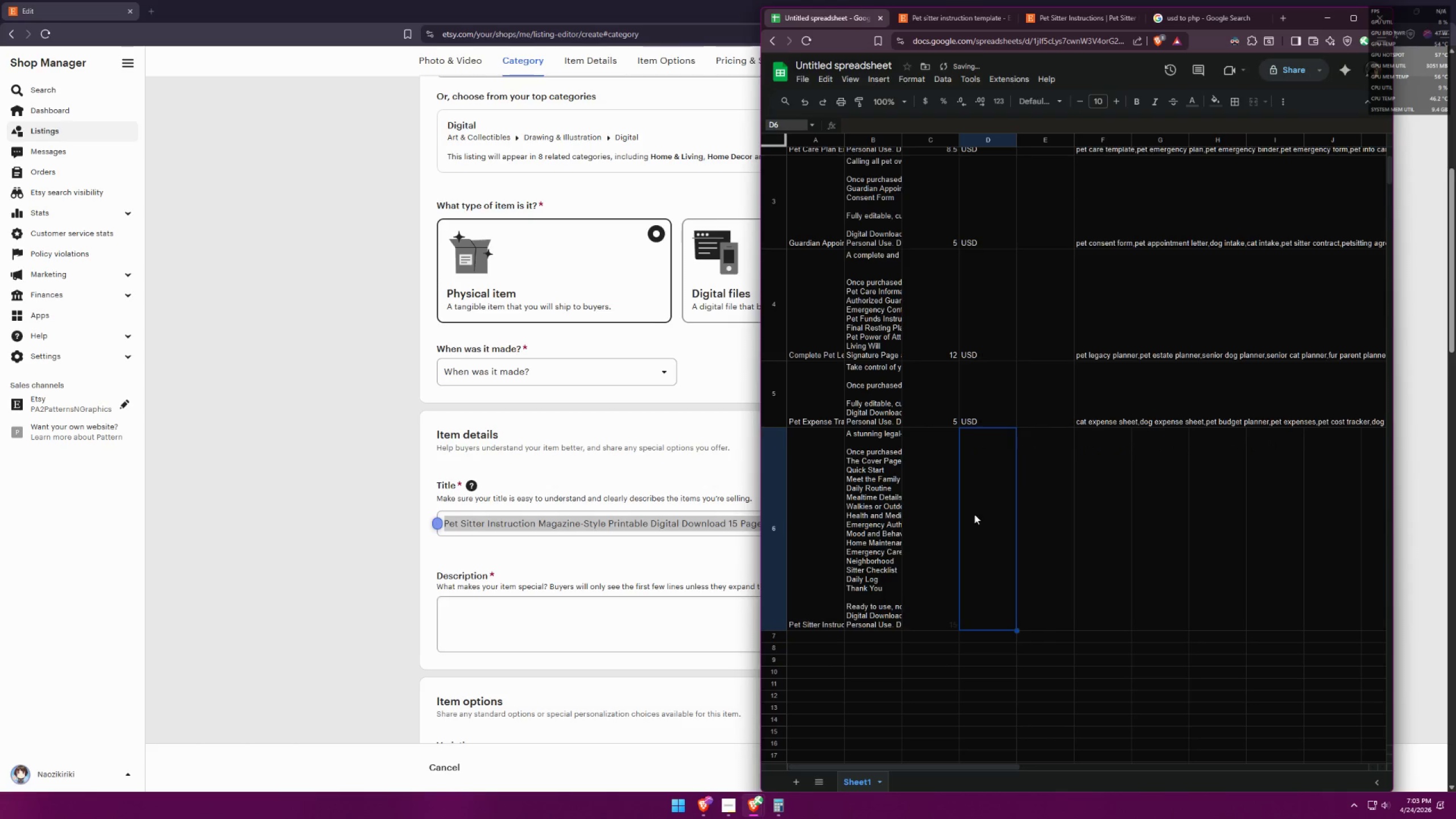 
double_click([933, 519])
 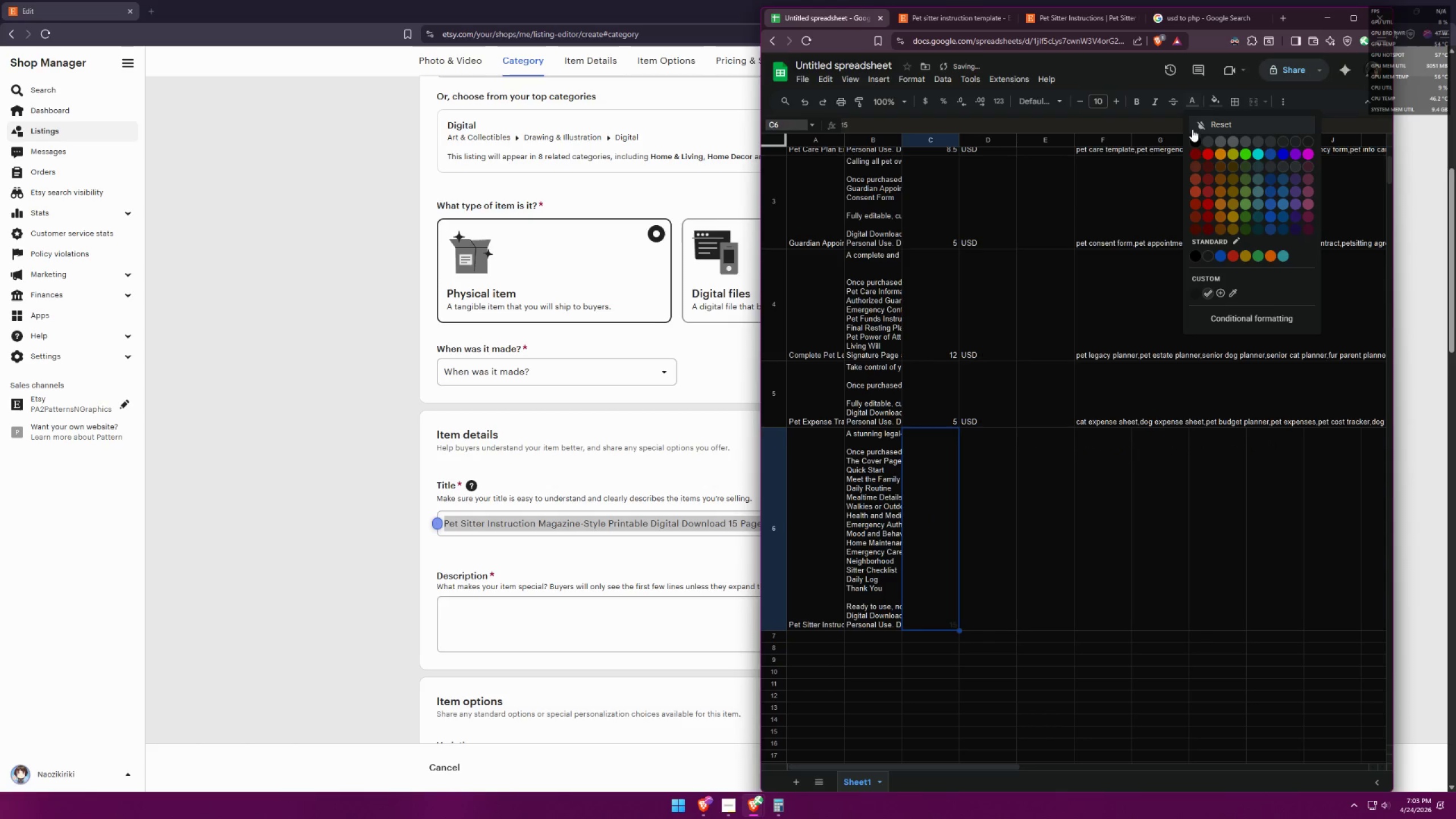 
left_click([1198, 139])
 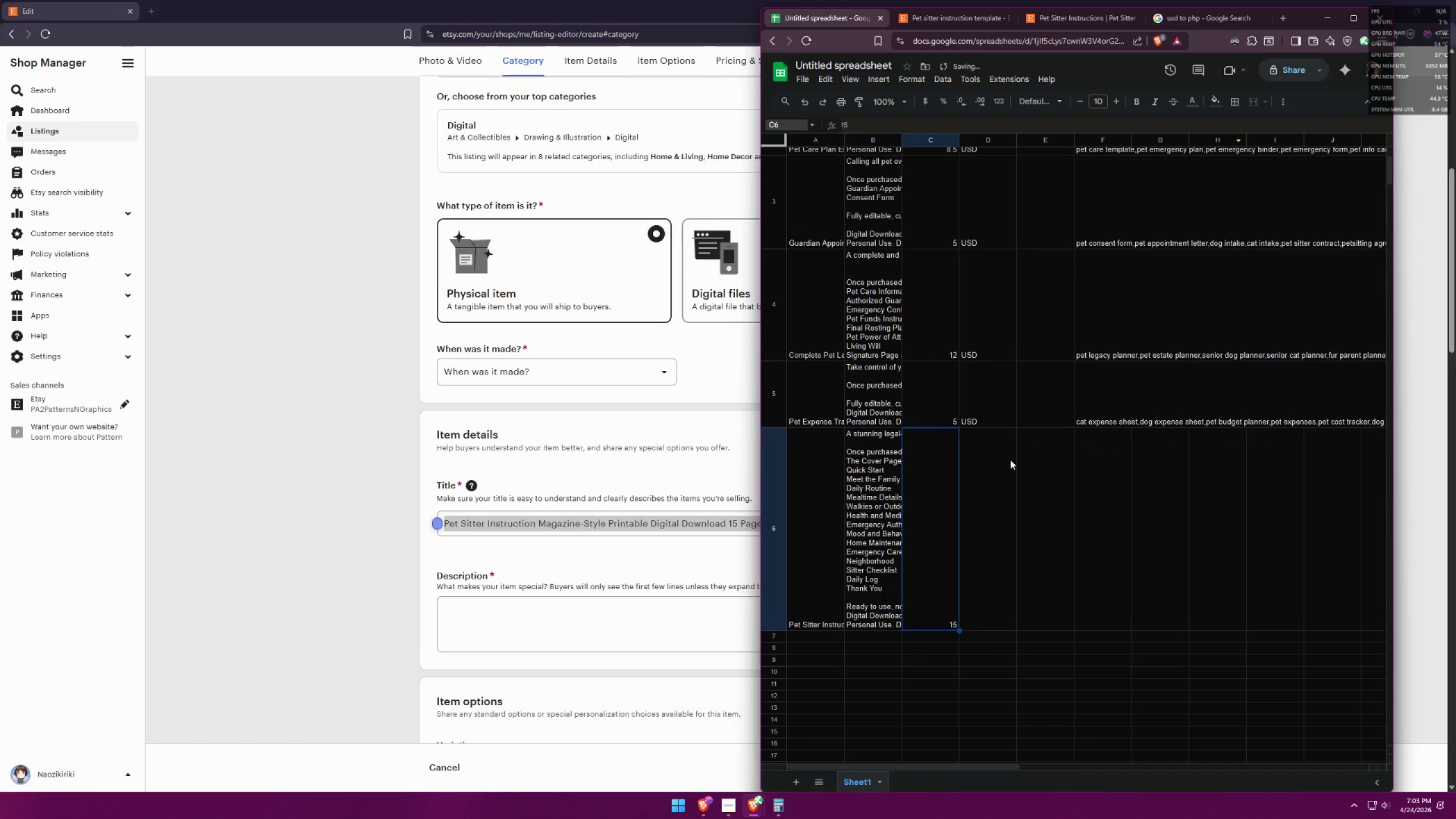 
double_click([998, 424])
 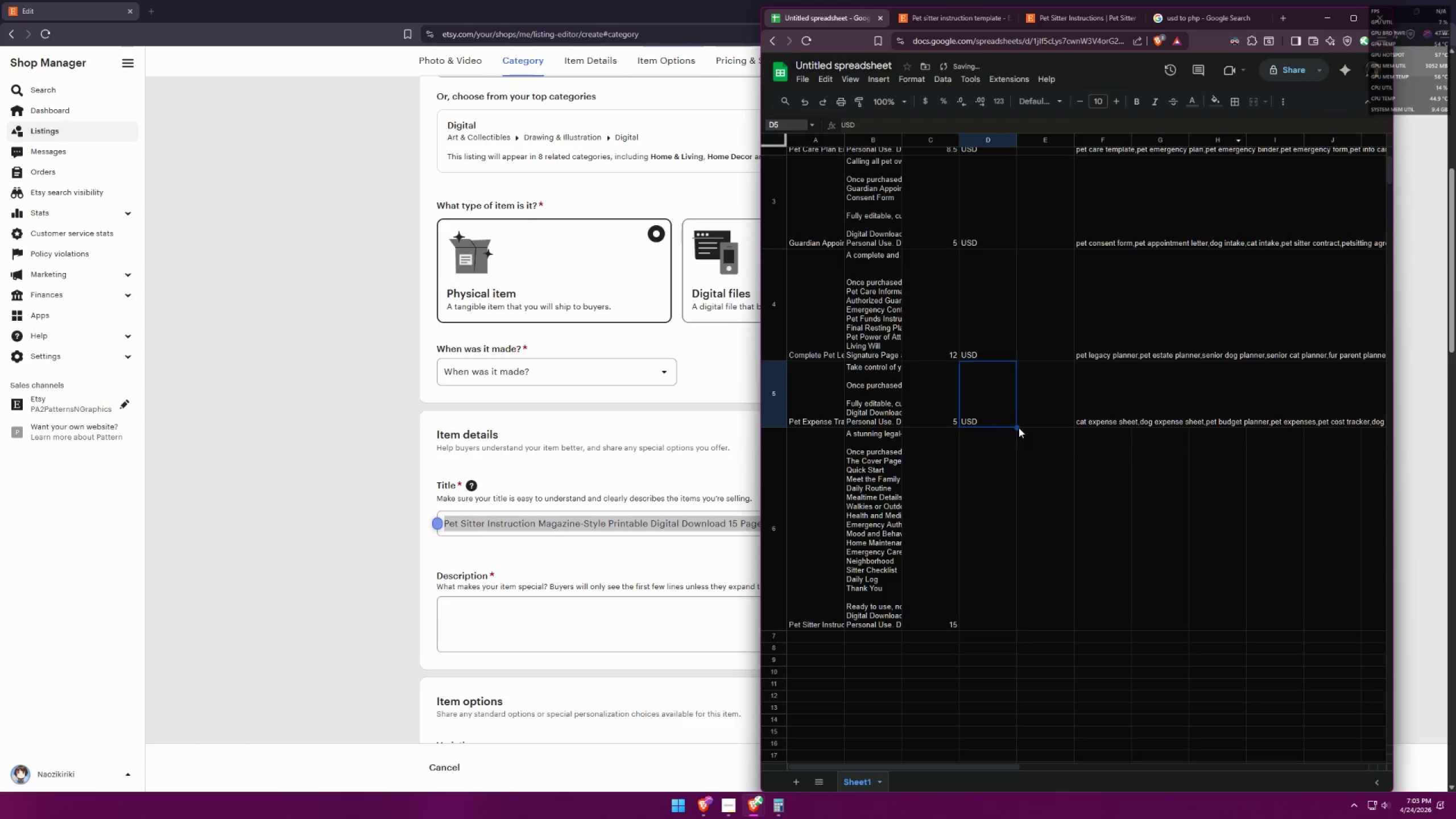 
left_click_drag(start_coordinate=[1015, 428], to_coordinate=[1014, 483])
 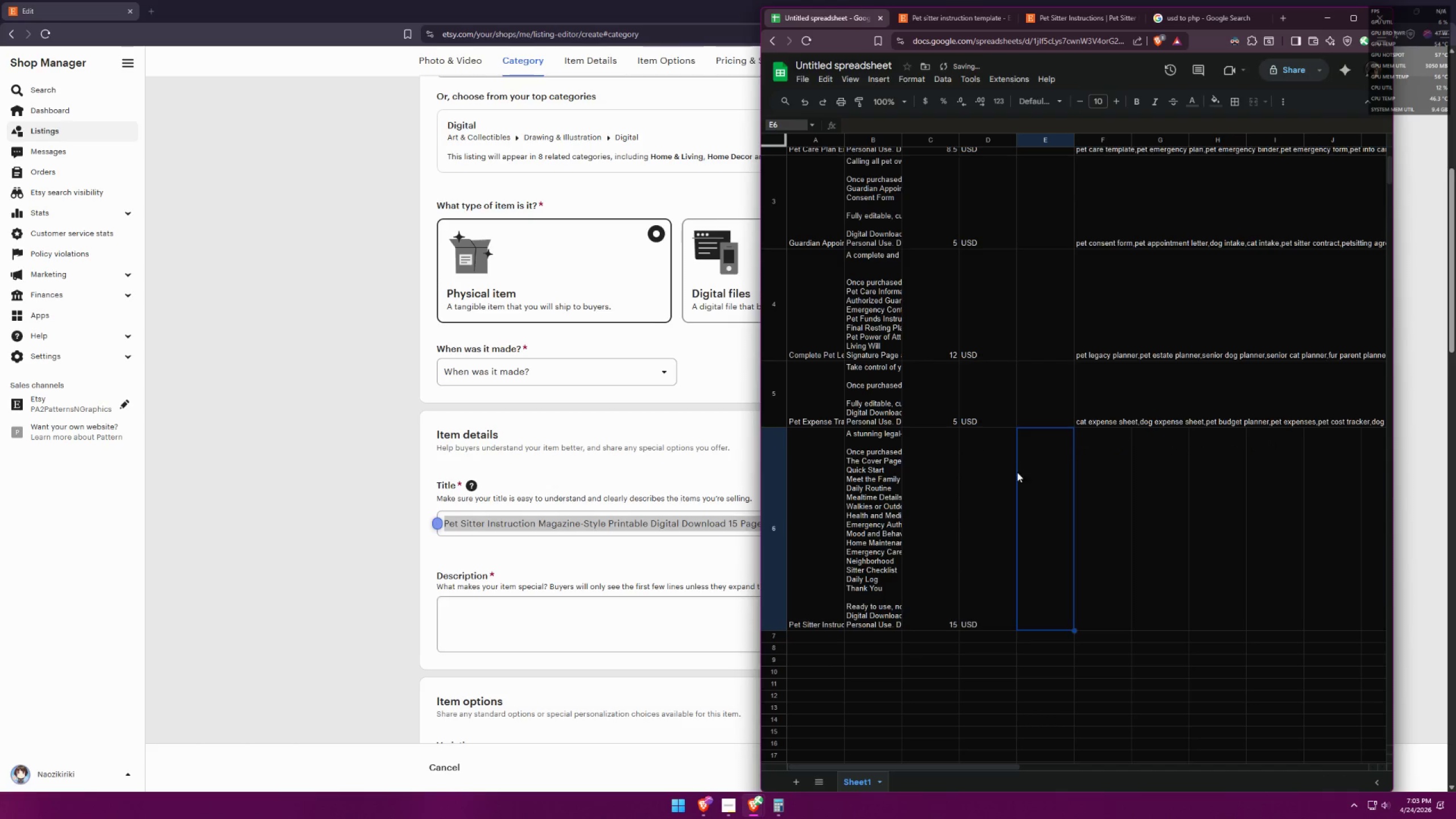 
double_click([939, 470])
 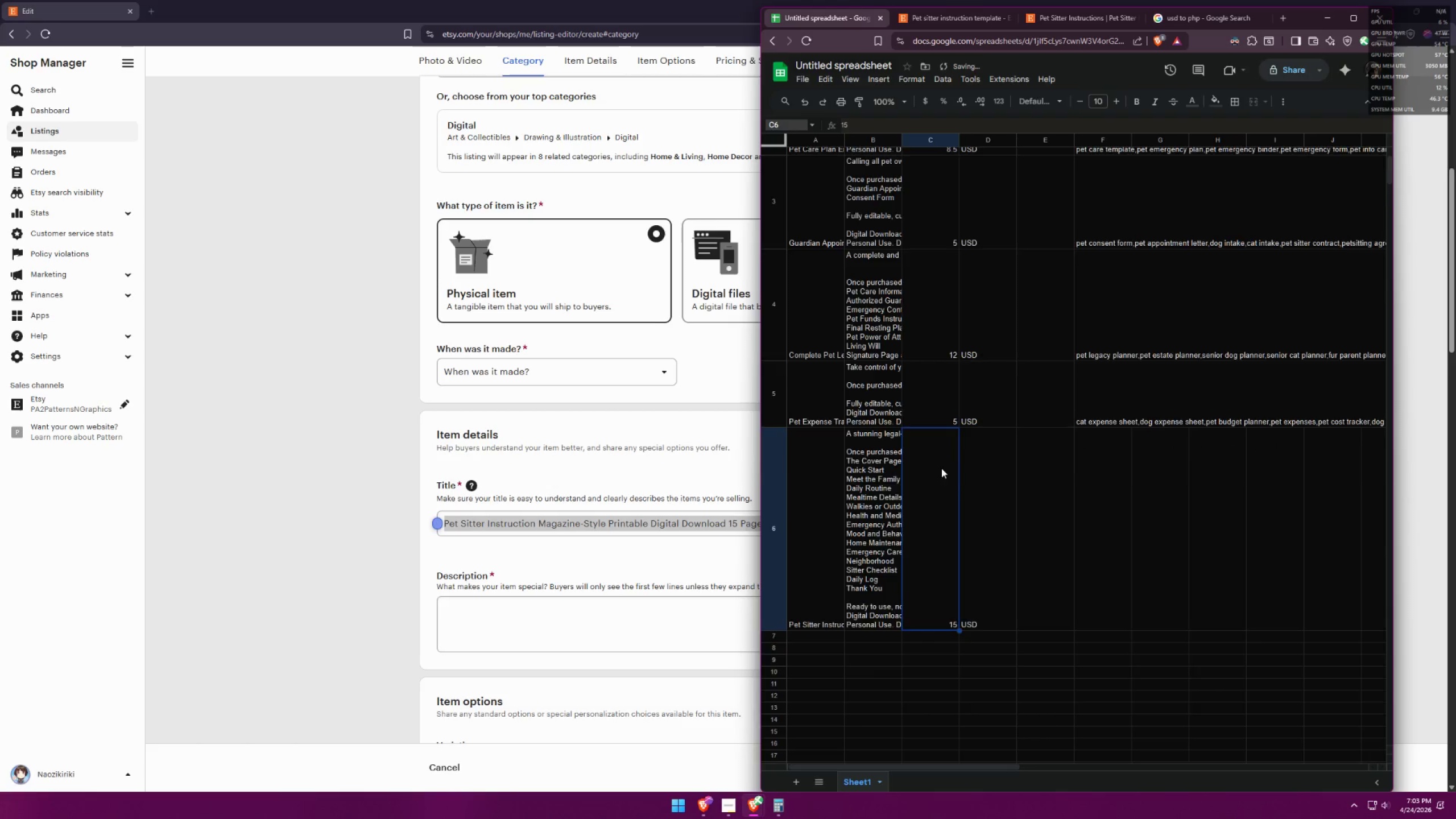 
left_click([937, 498])
 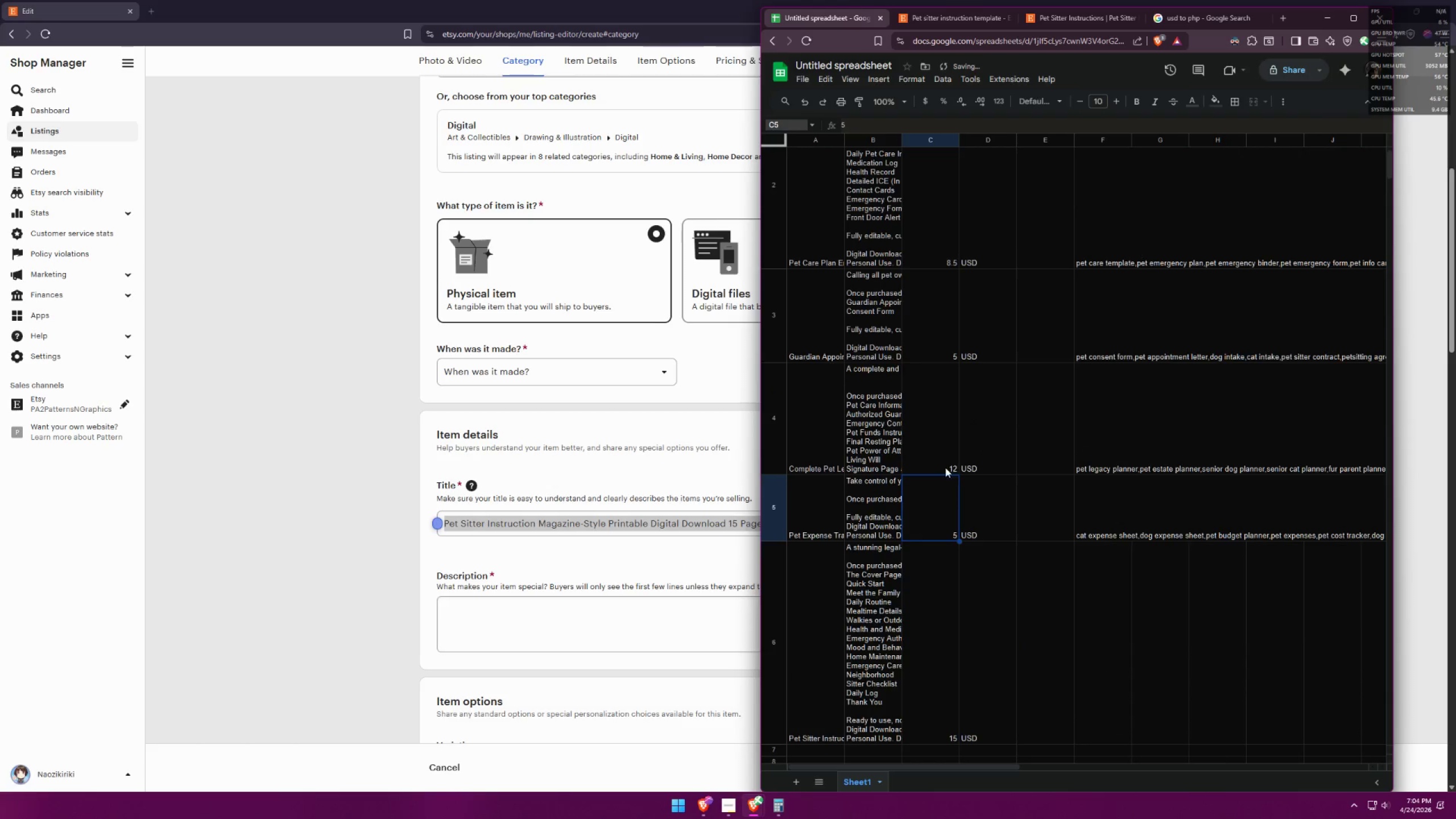 
scroll: coordinate [946, 462], scroll_direction: up, amount: 2.0
 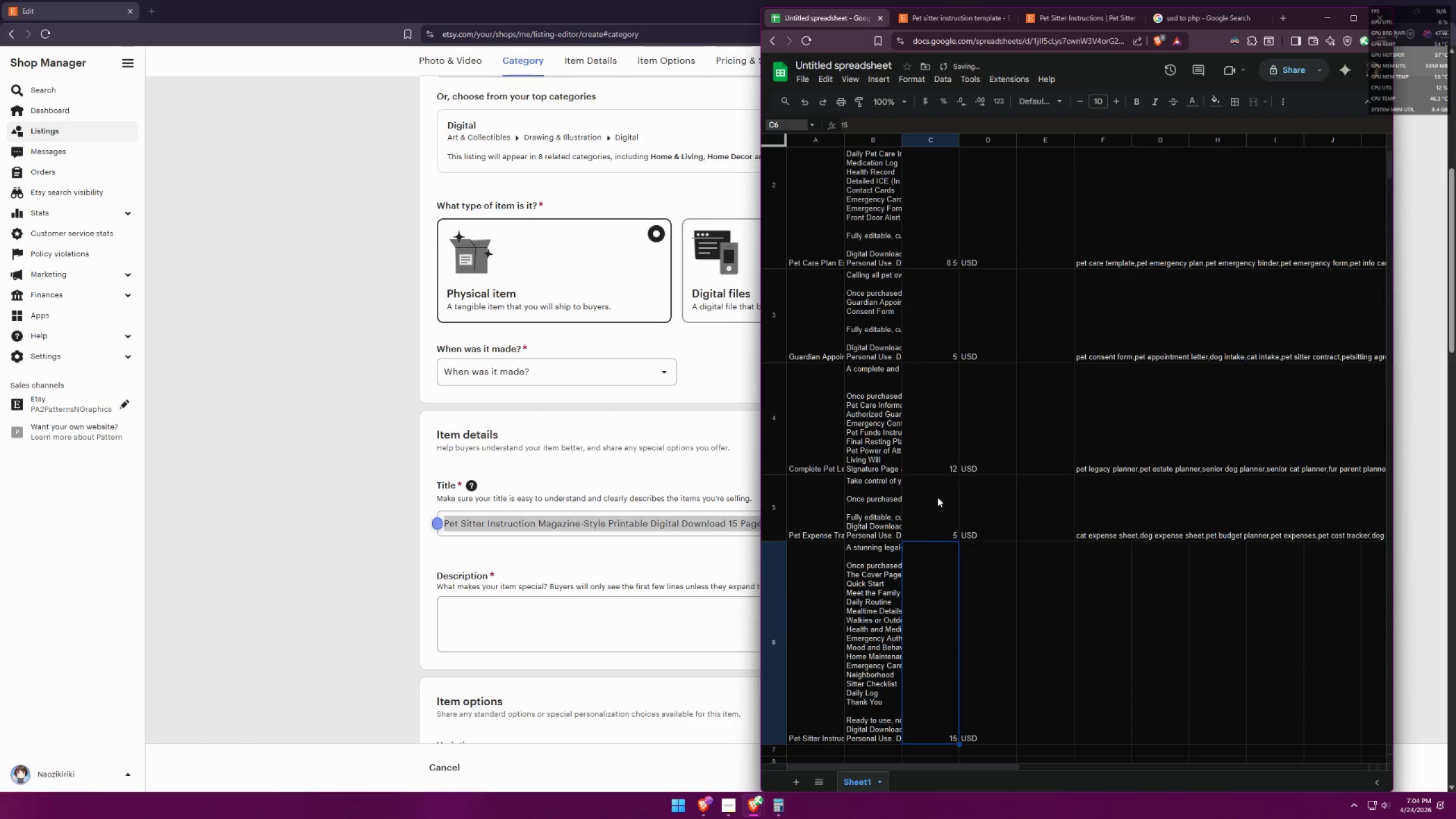 
double_click([945, 463])
 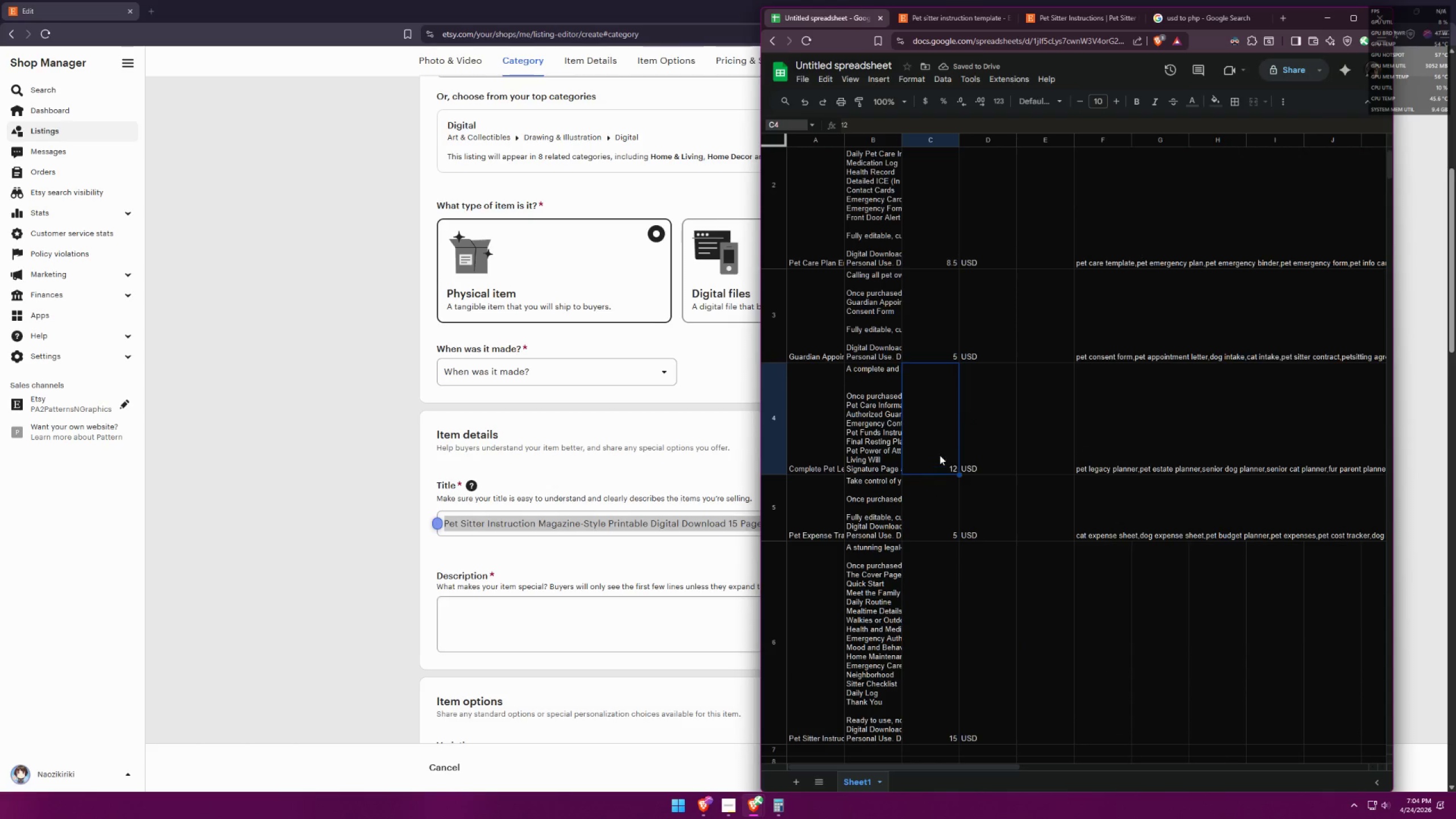 
left_click([934, 386])
 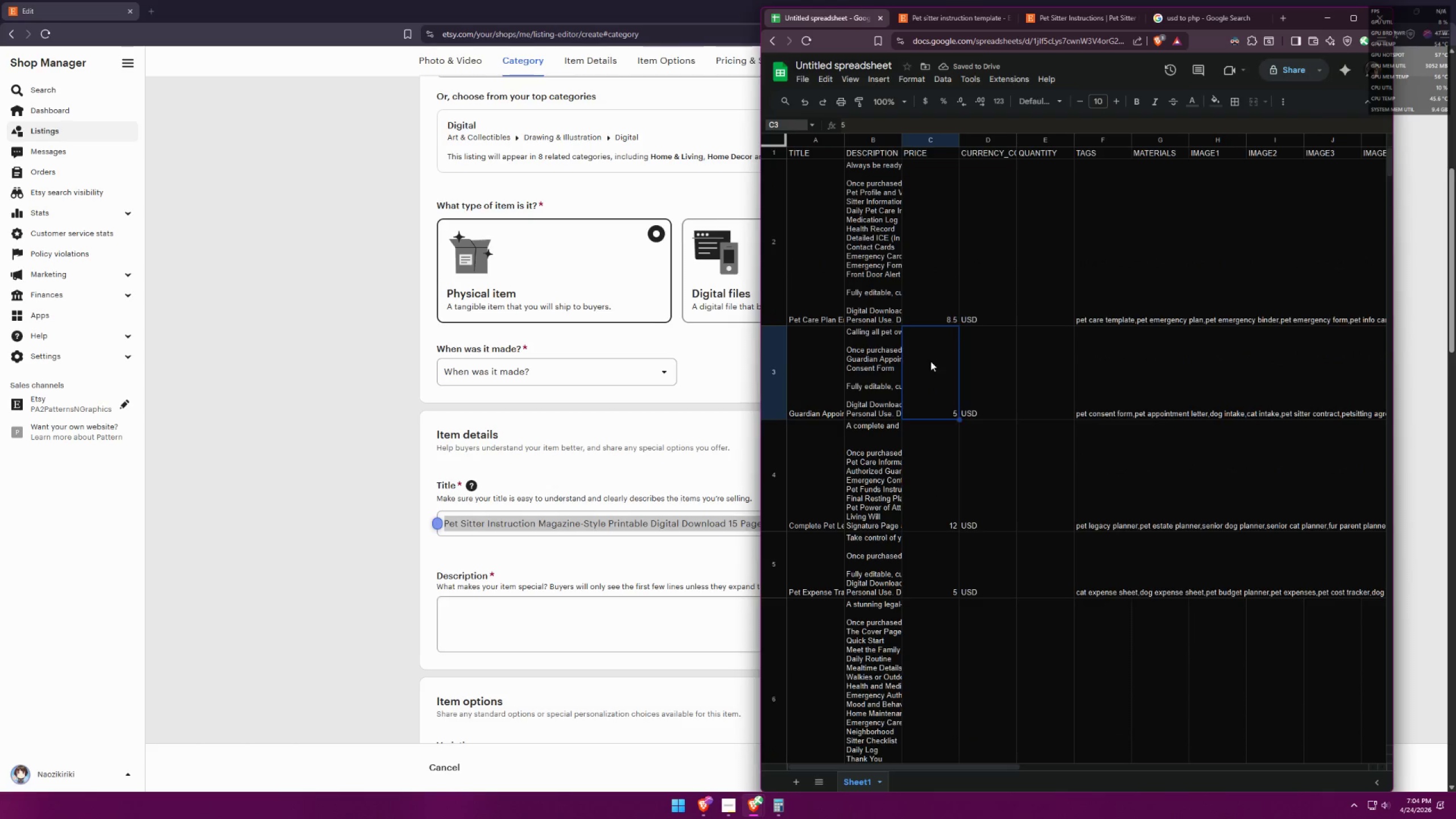 
scroll: coordinate [930, 345], scroll_direction: up, amount: 3.0
 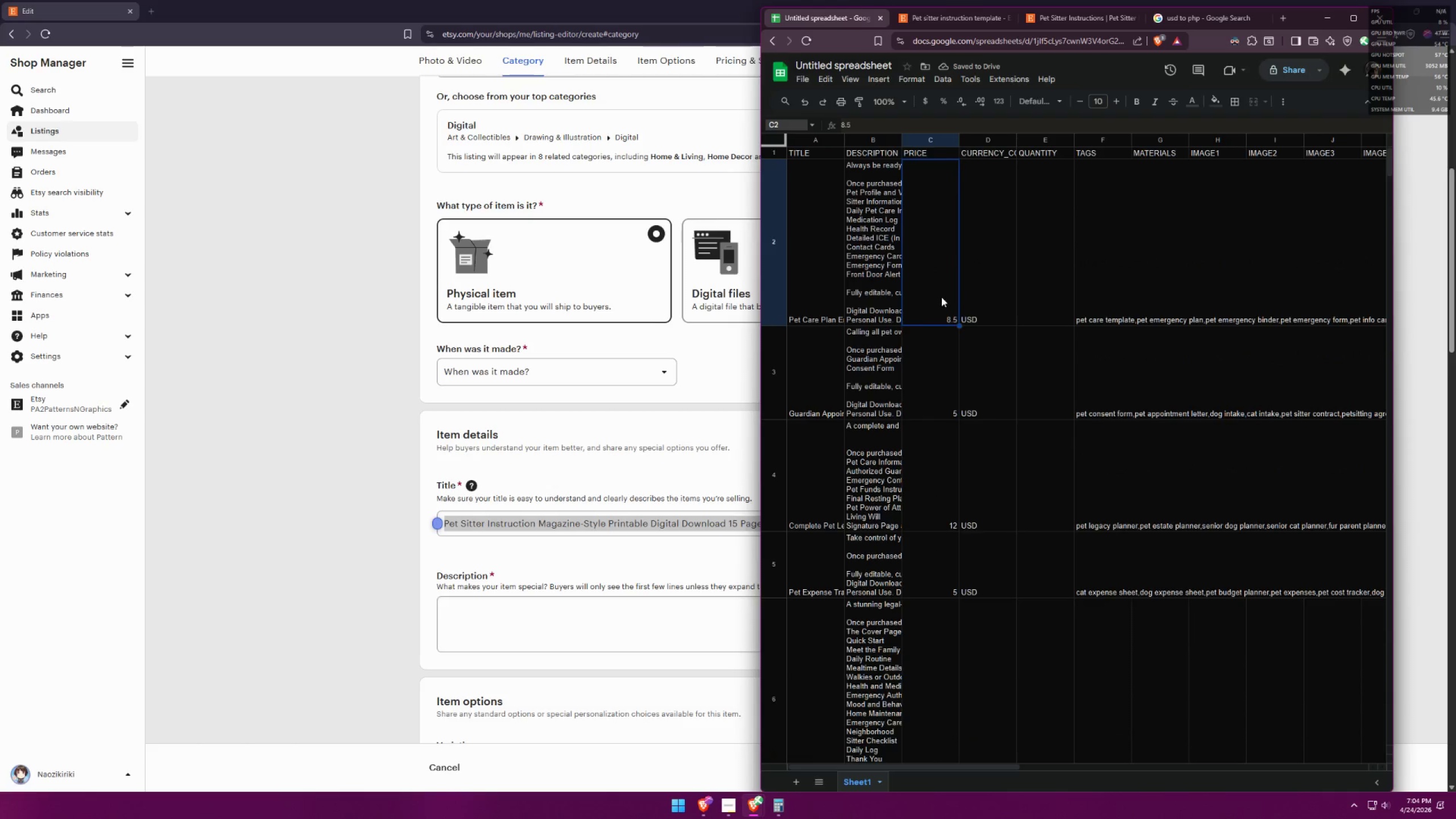 
scroll: coordinate [950, 348], scroll_direction: down, amount: 2.0
 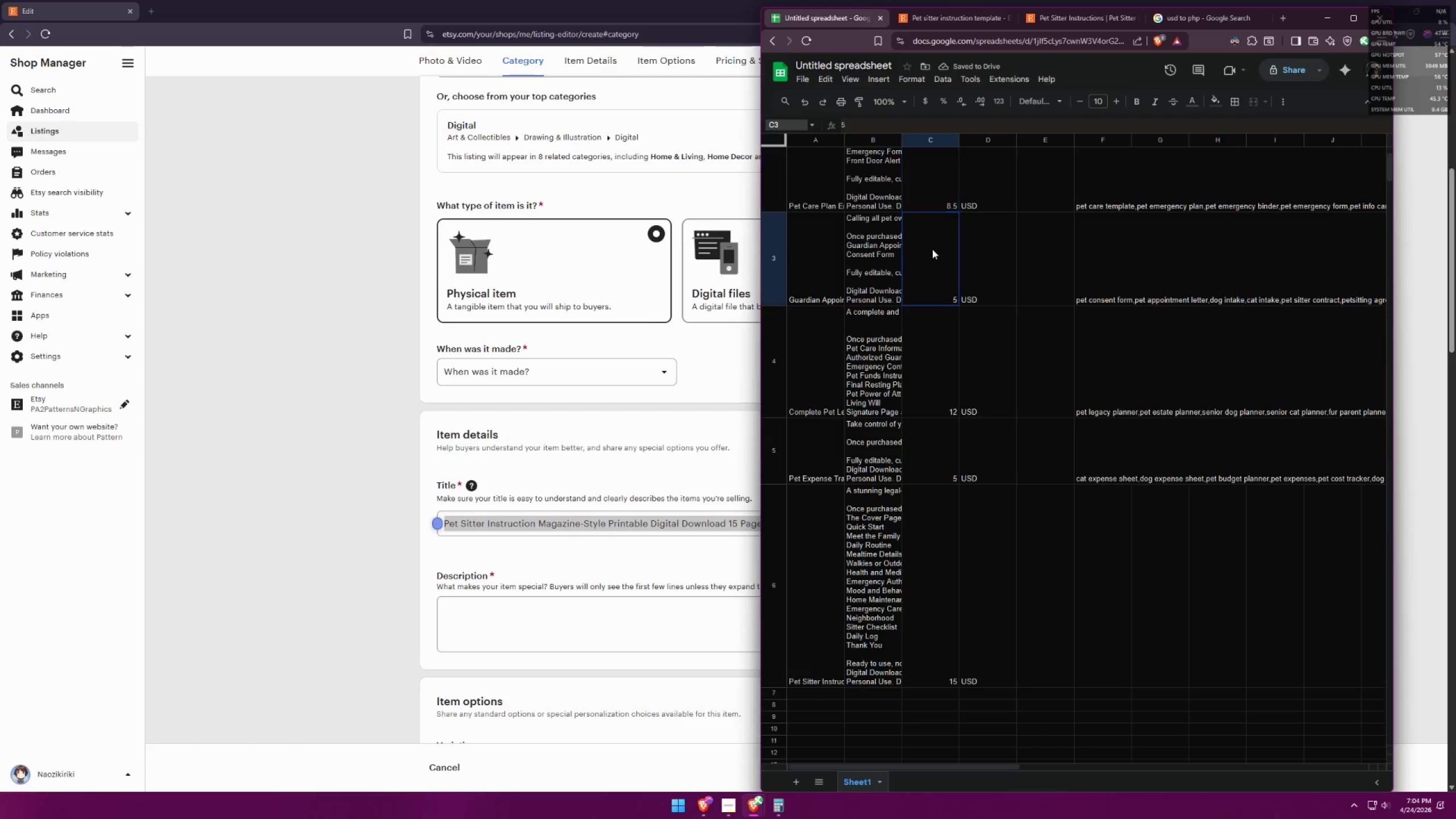 
double_click([952, 353])
 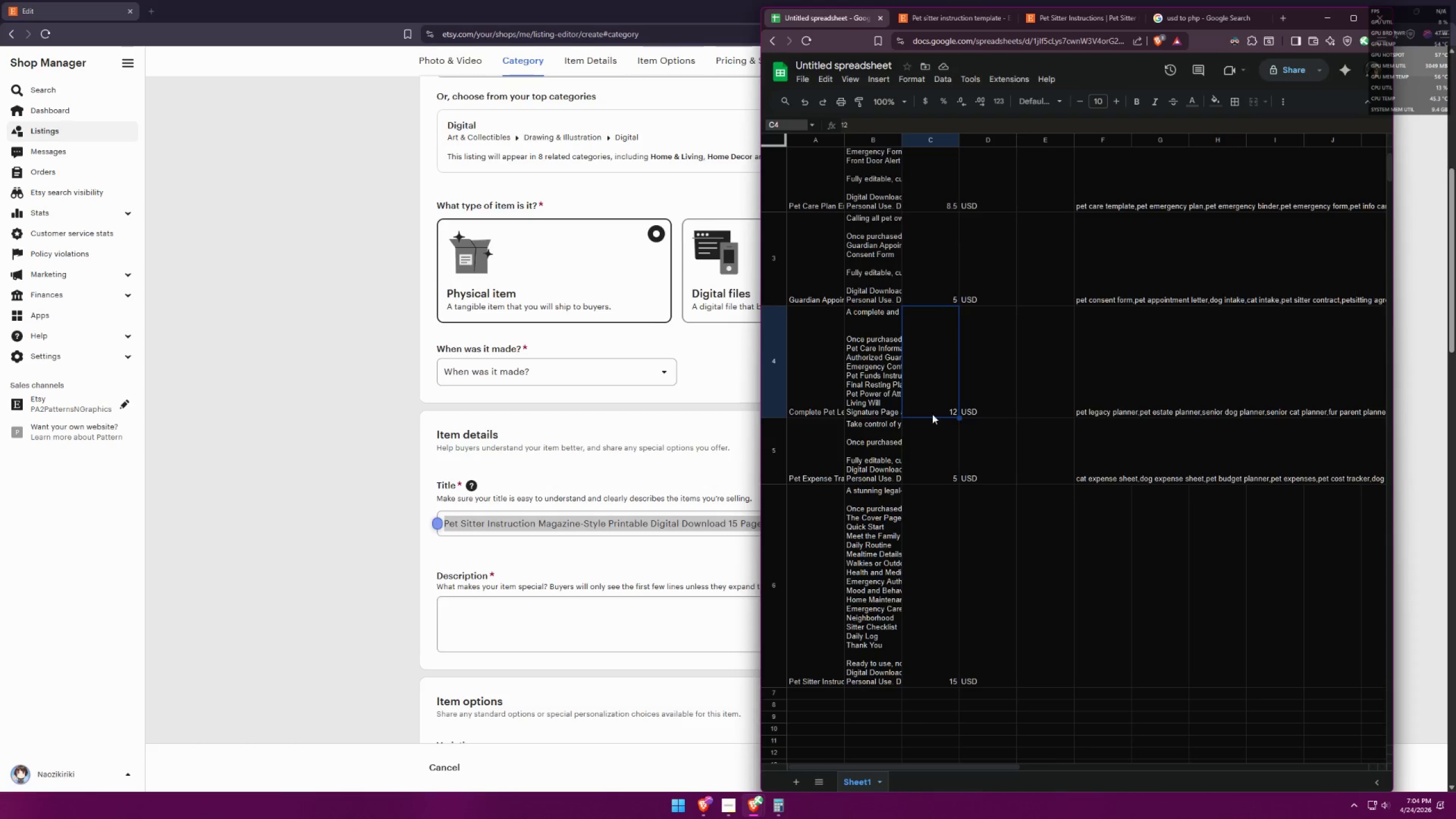 
triple_click([930, 433])
 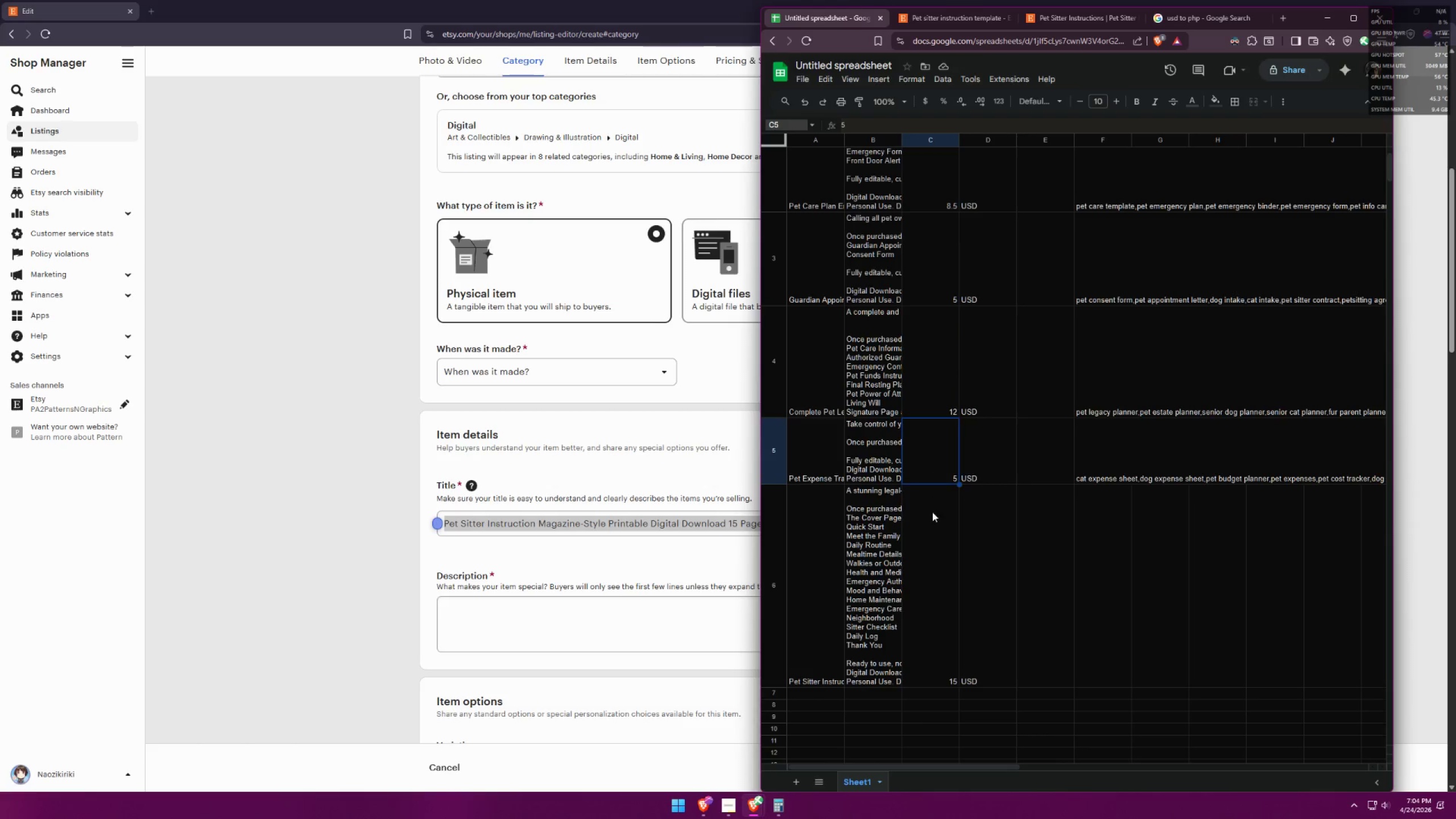 
triple_click([932, 516])
 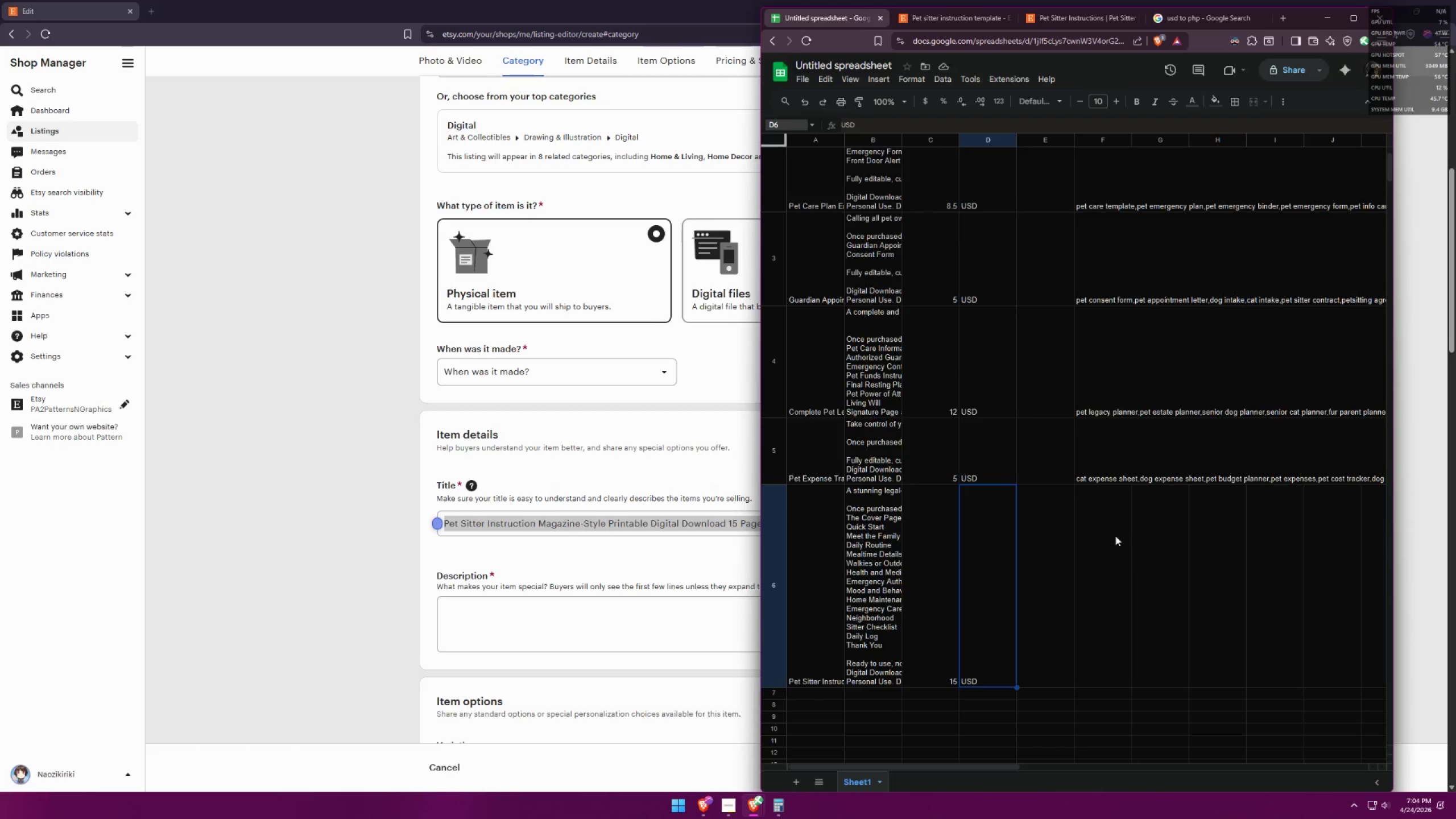 
double_click([1097, 533])
 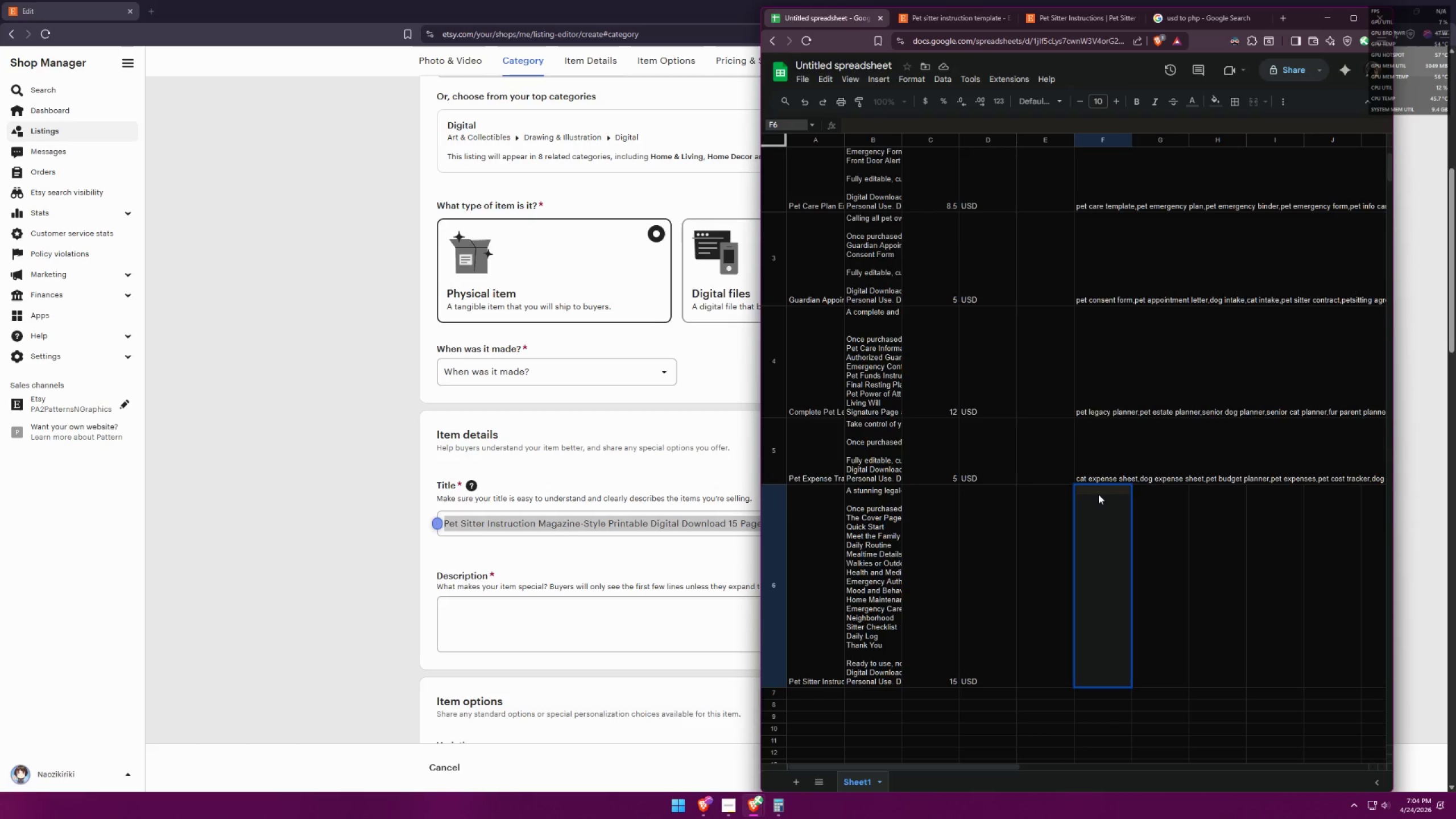 
left_click([1098, 490])
 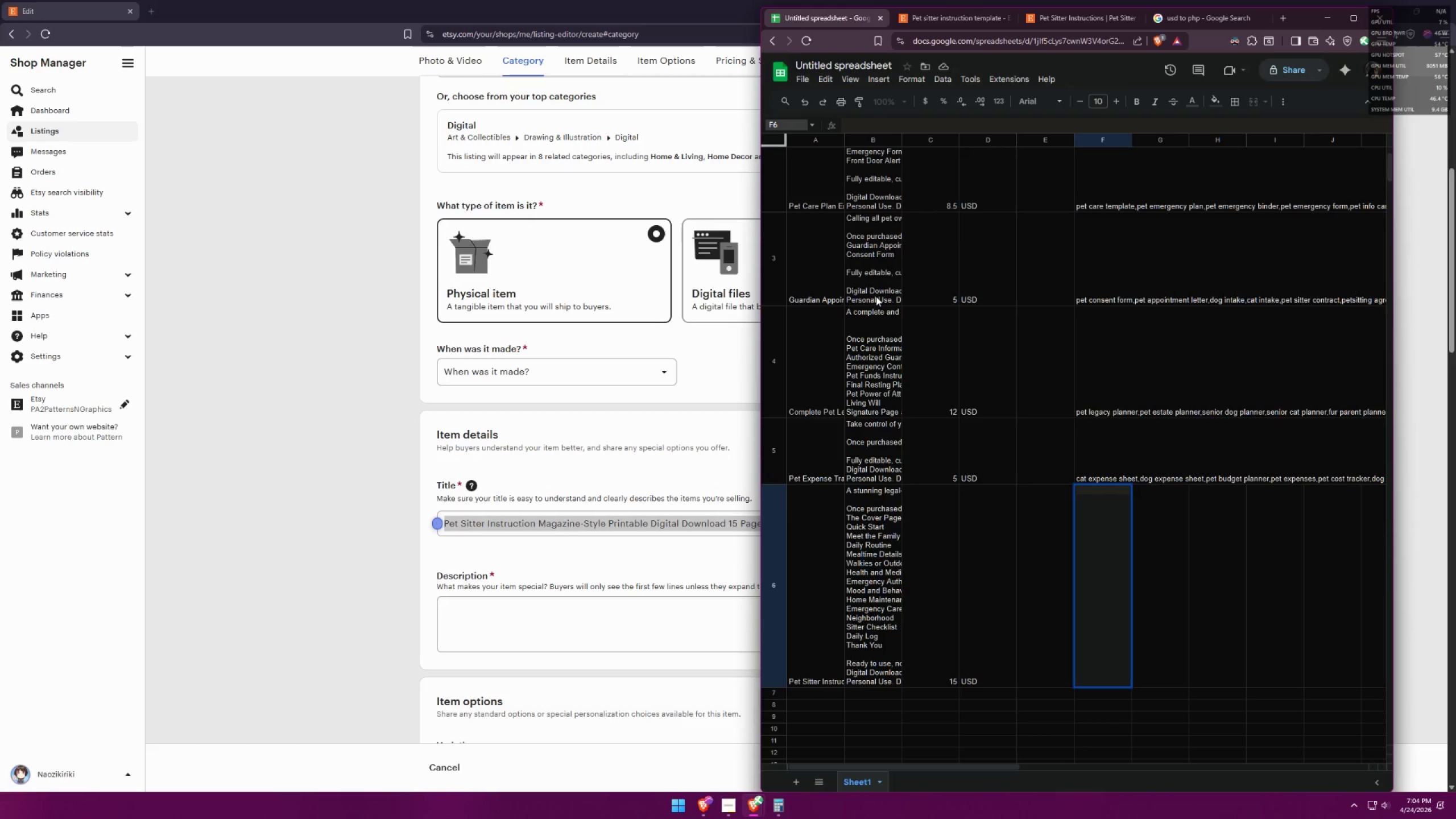 
mouse_move([752, 800])
 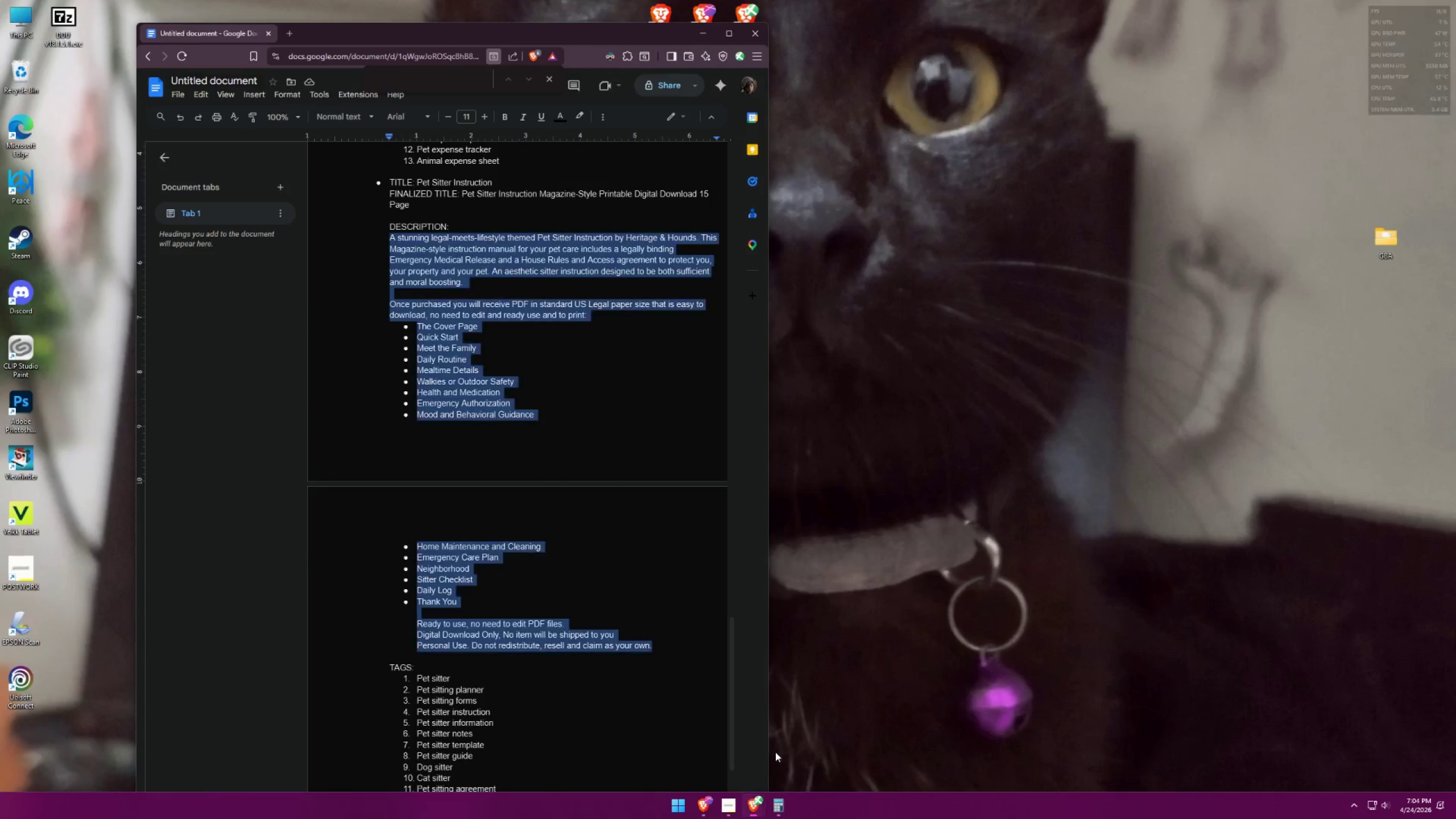 
scroll: coordinate [610, 510], scroll_direction: down, amount: 5.0
 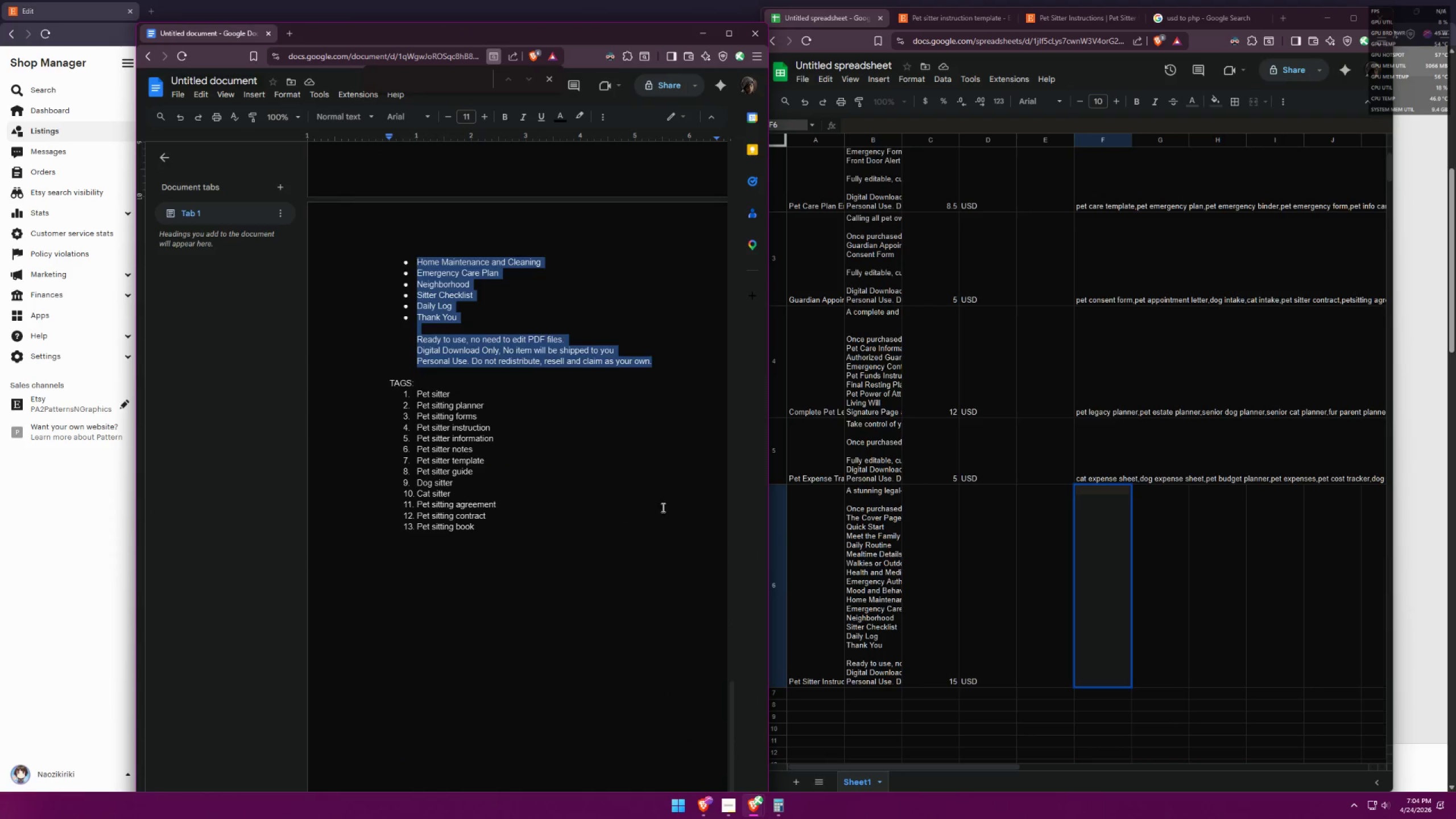 
left_click([613, 491])
 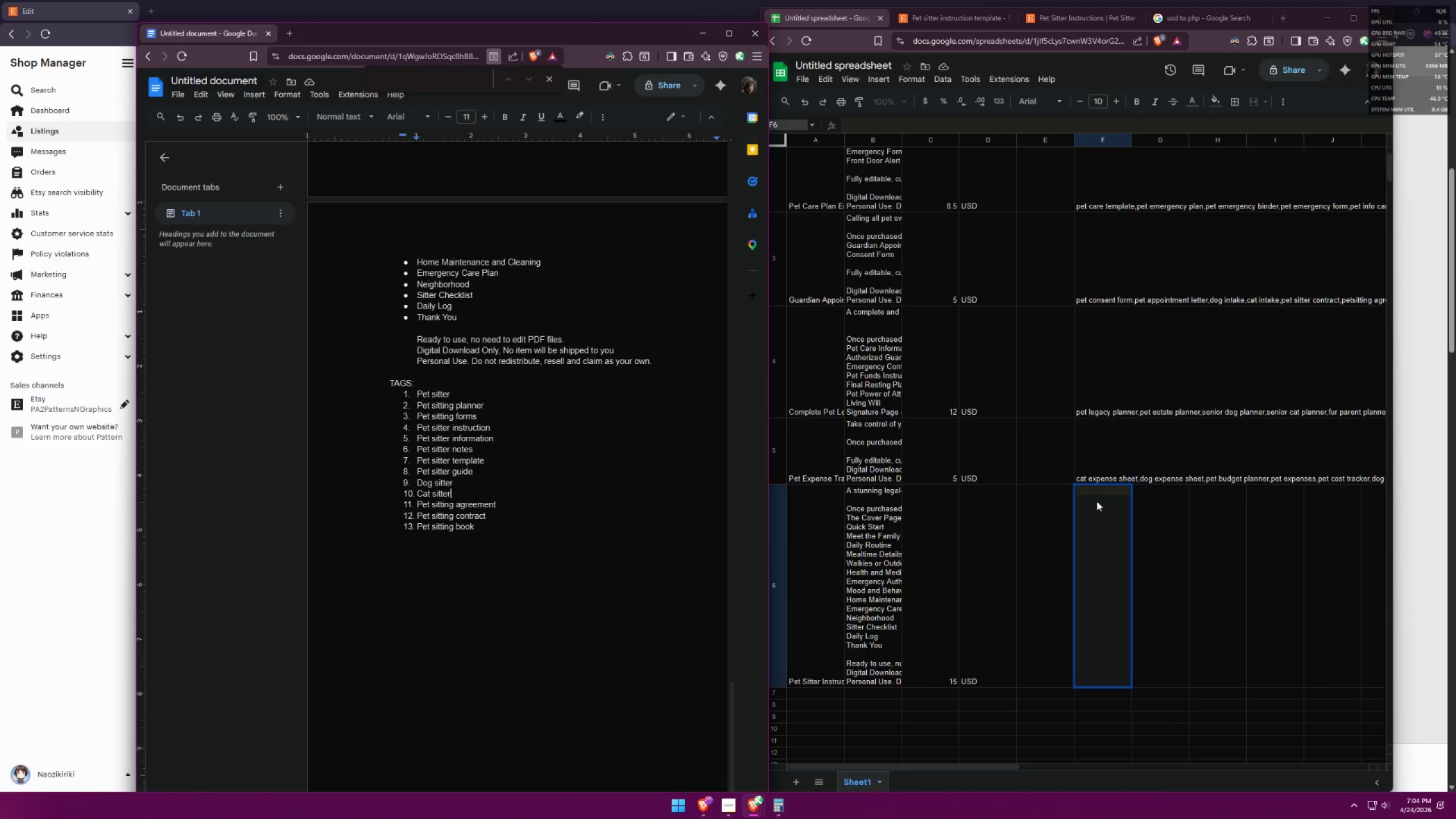 
left_click([1096, 491])
 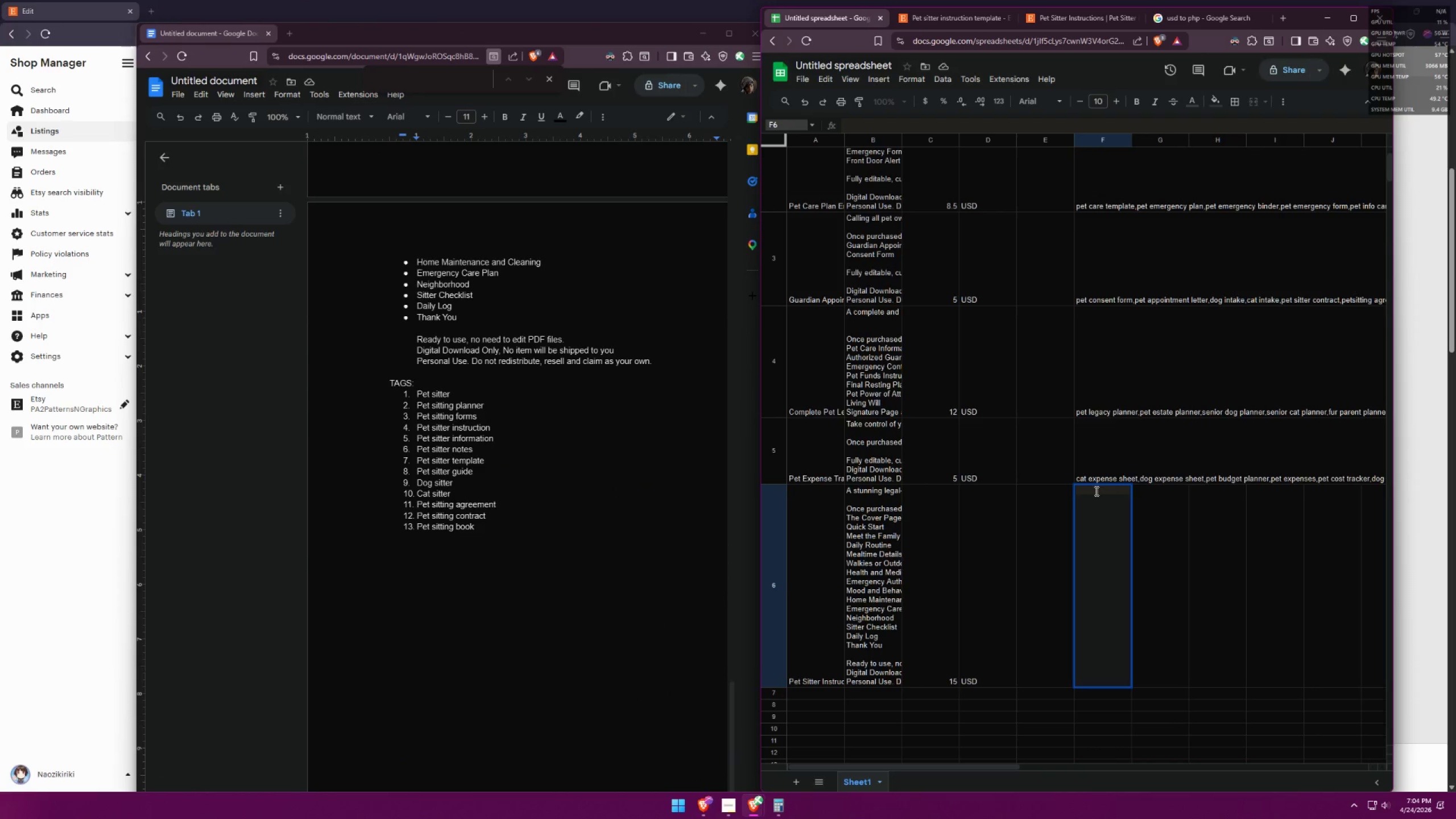 
type(pet sitter)
 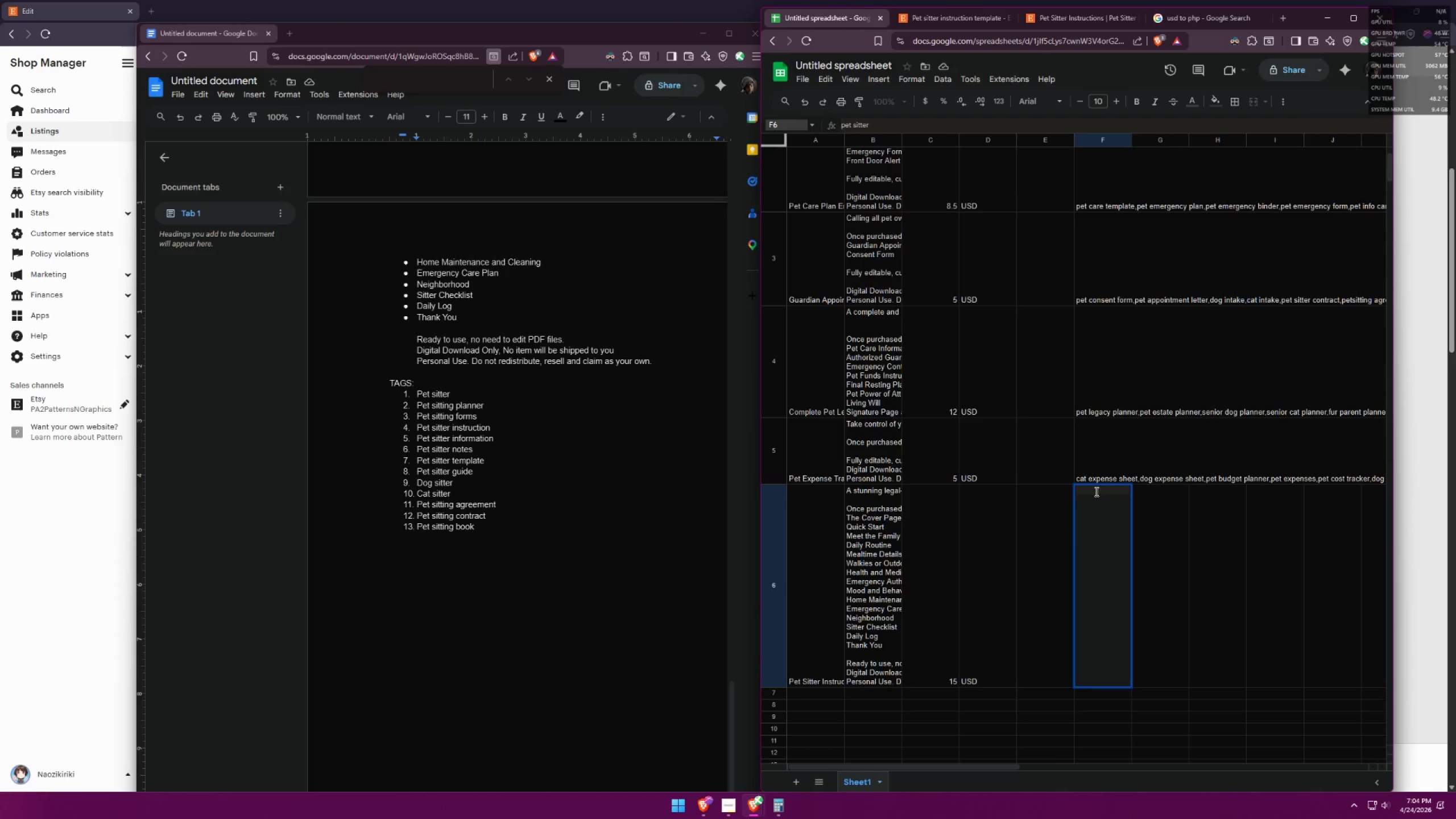 
key(Control+ControlLeft)
 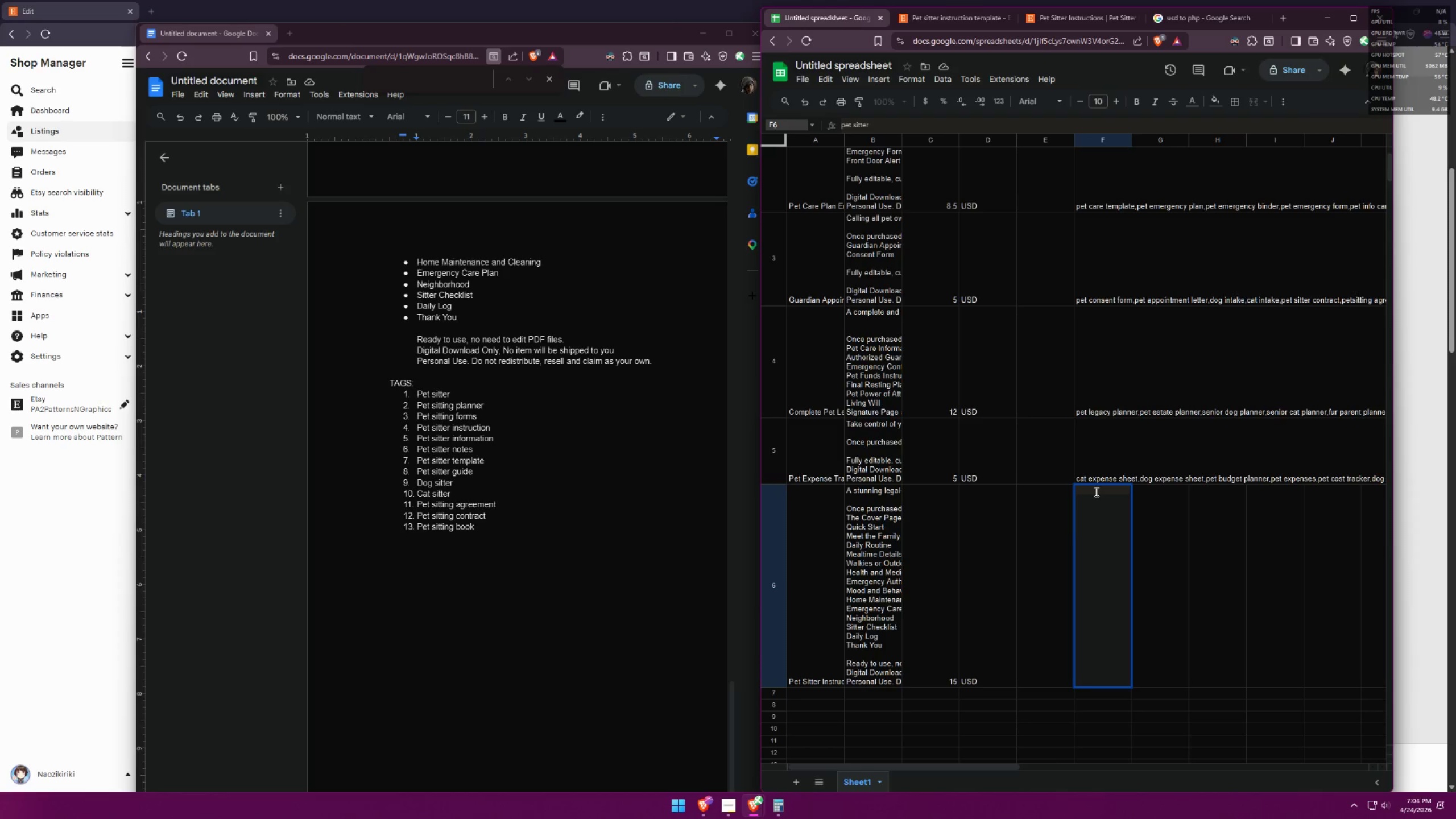 
key(Control+A)
 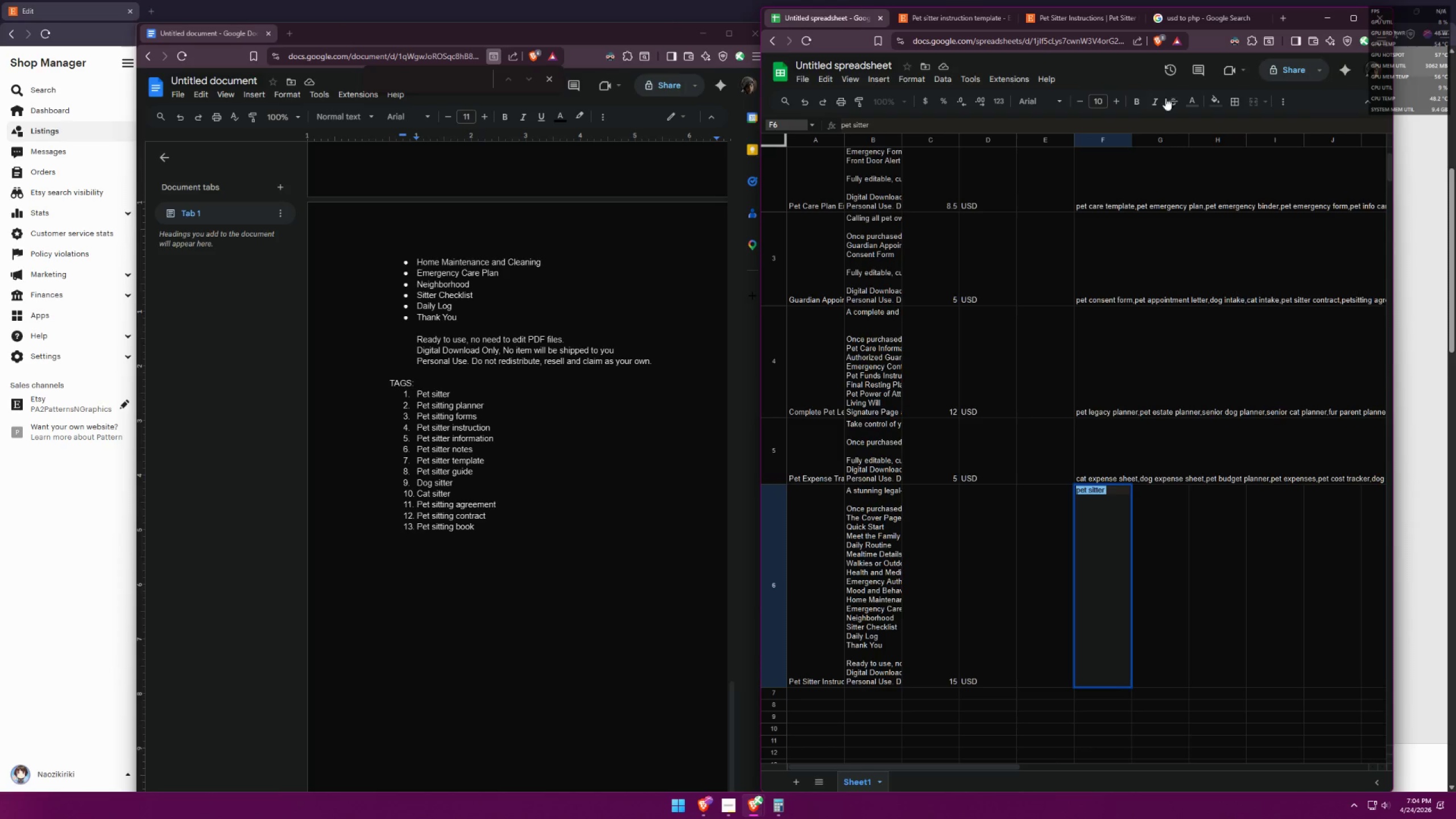 
left_click([1191, 98])
 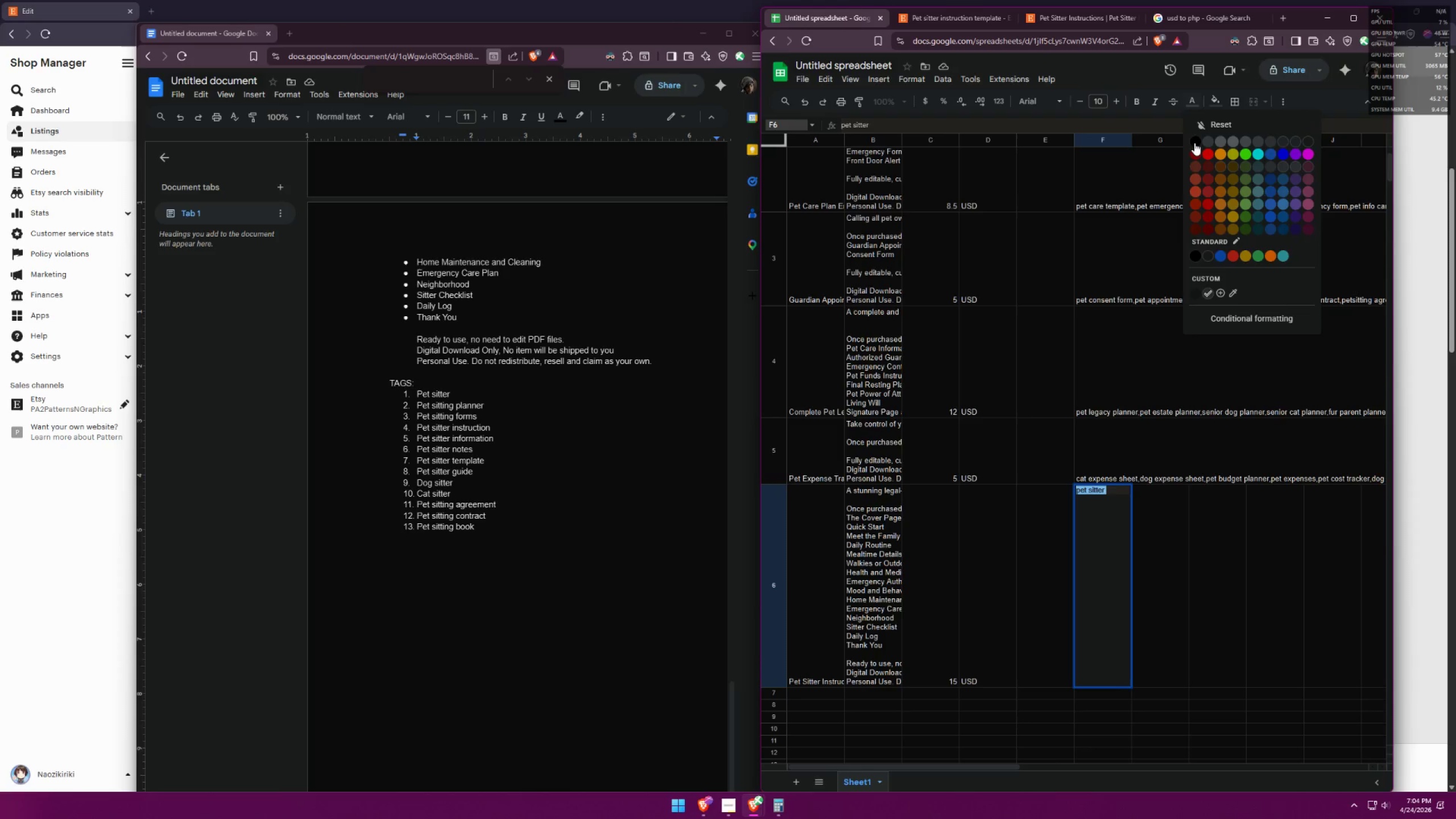 
left_click([1194, 143])
 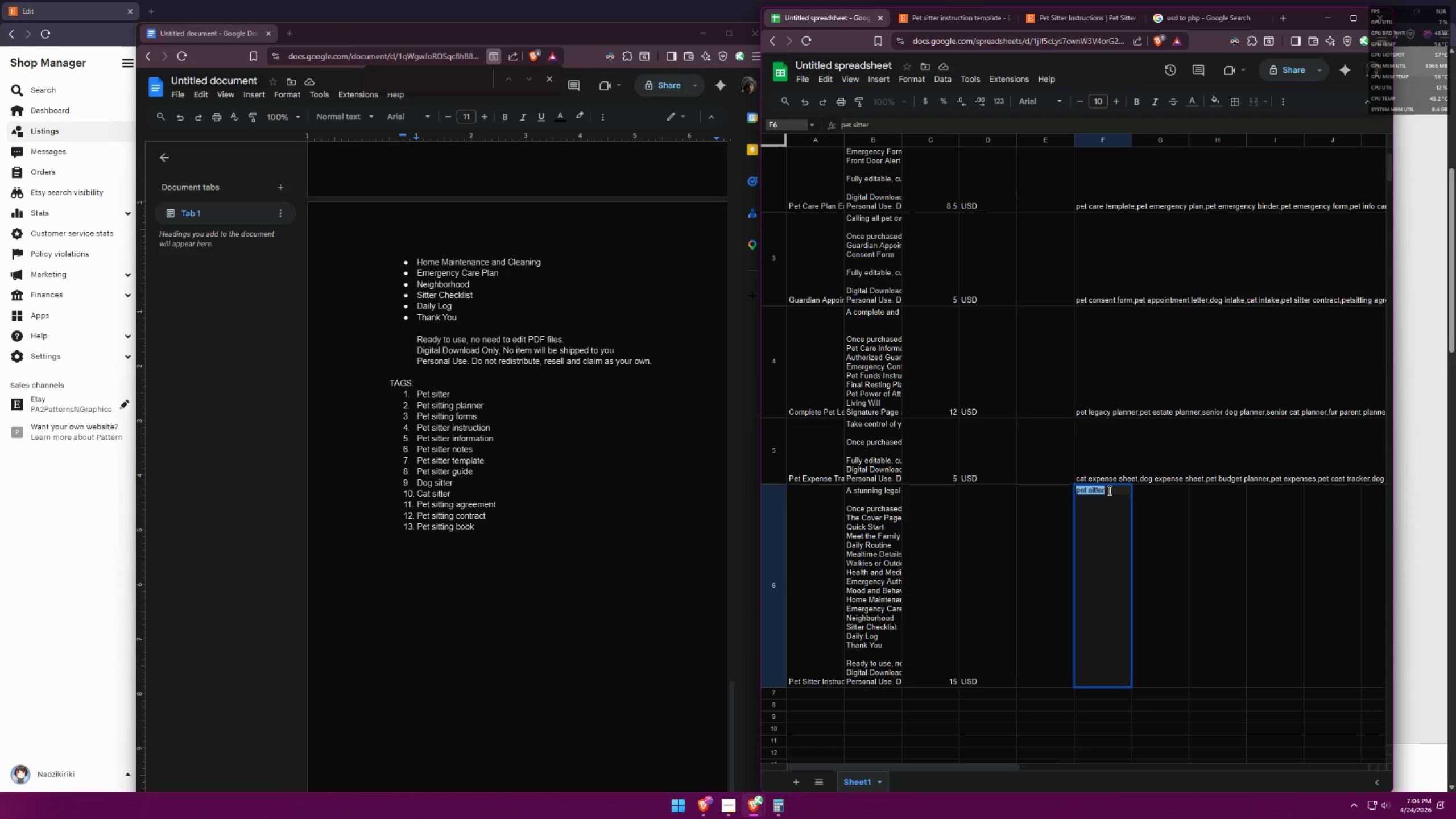 
left_click([1108, 490])
 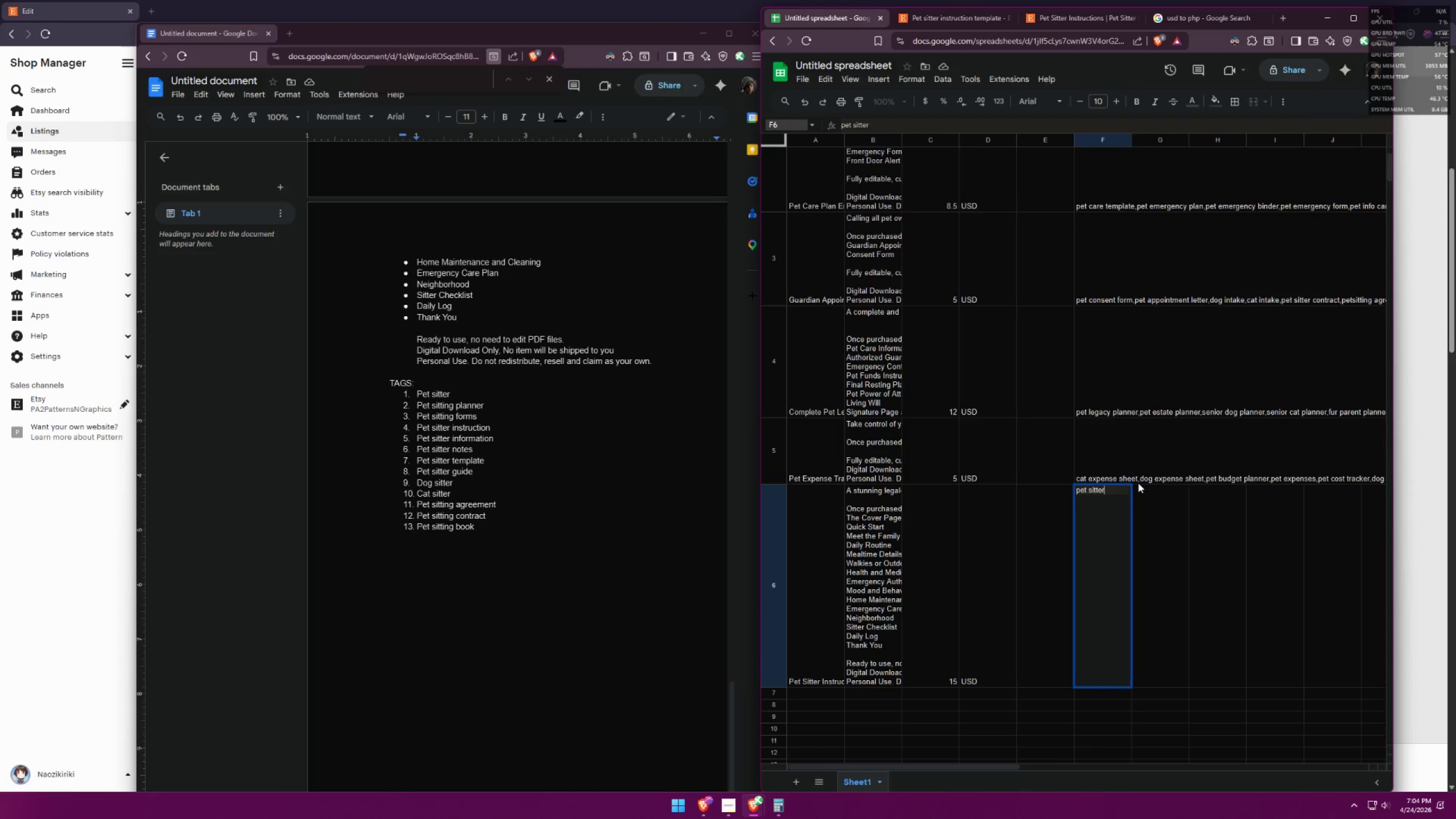 
type(,pet sitting planner,)
 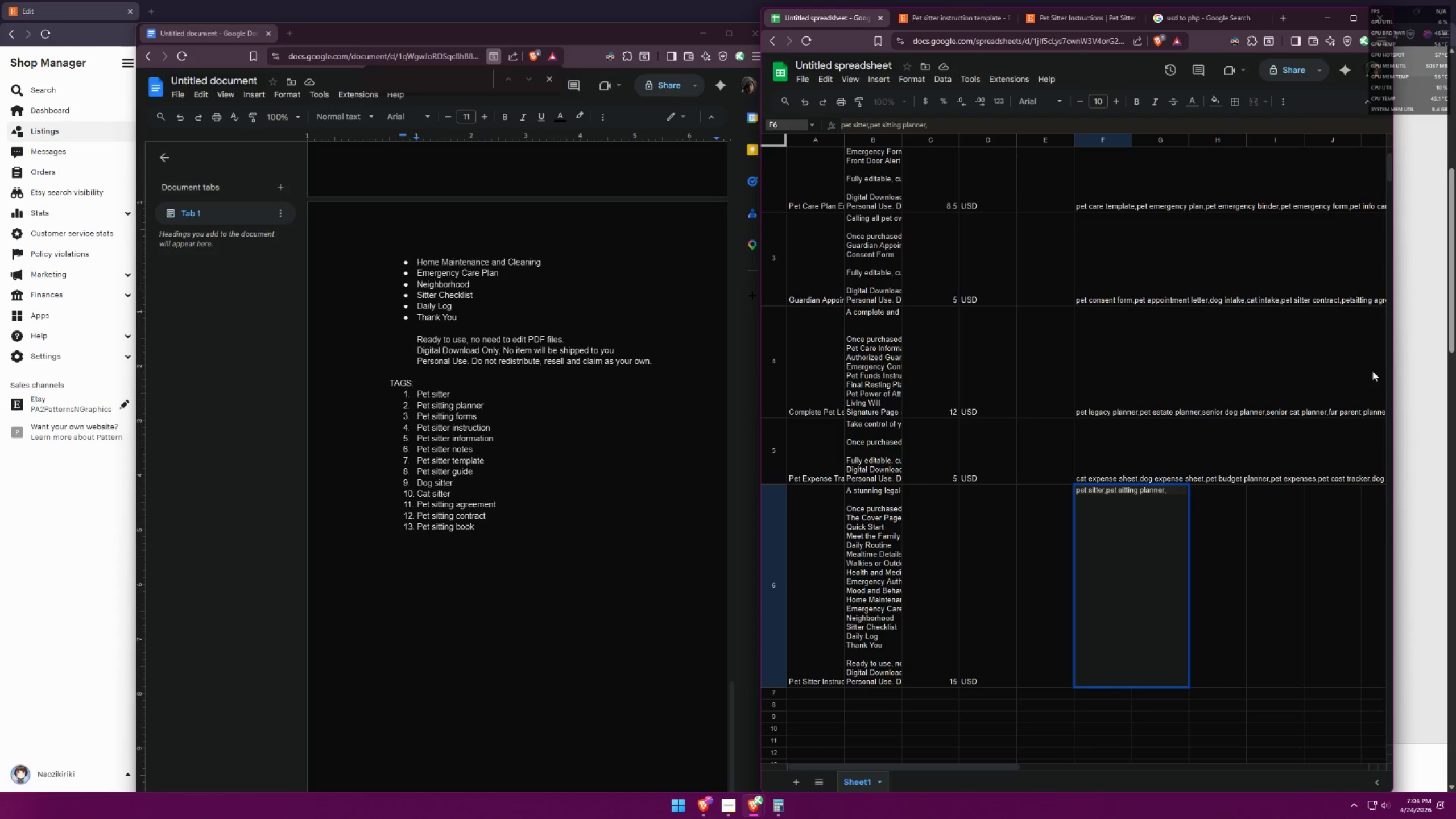 
type(pet sitting forms ,)
key(Backspace)
key(Backspace)
type(,pet sitter instruction,pet sitter information,pet sitter notes,pet sitter template,pet st)
key(Backspace)
key(Backspace)
type(sitter guide,dog sitter )
key(Backspace)
type(,cat sitter,pet sittinga)
key(Backspace)
type( agreement,)
 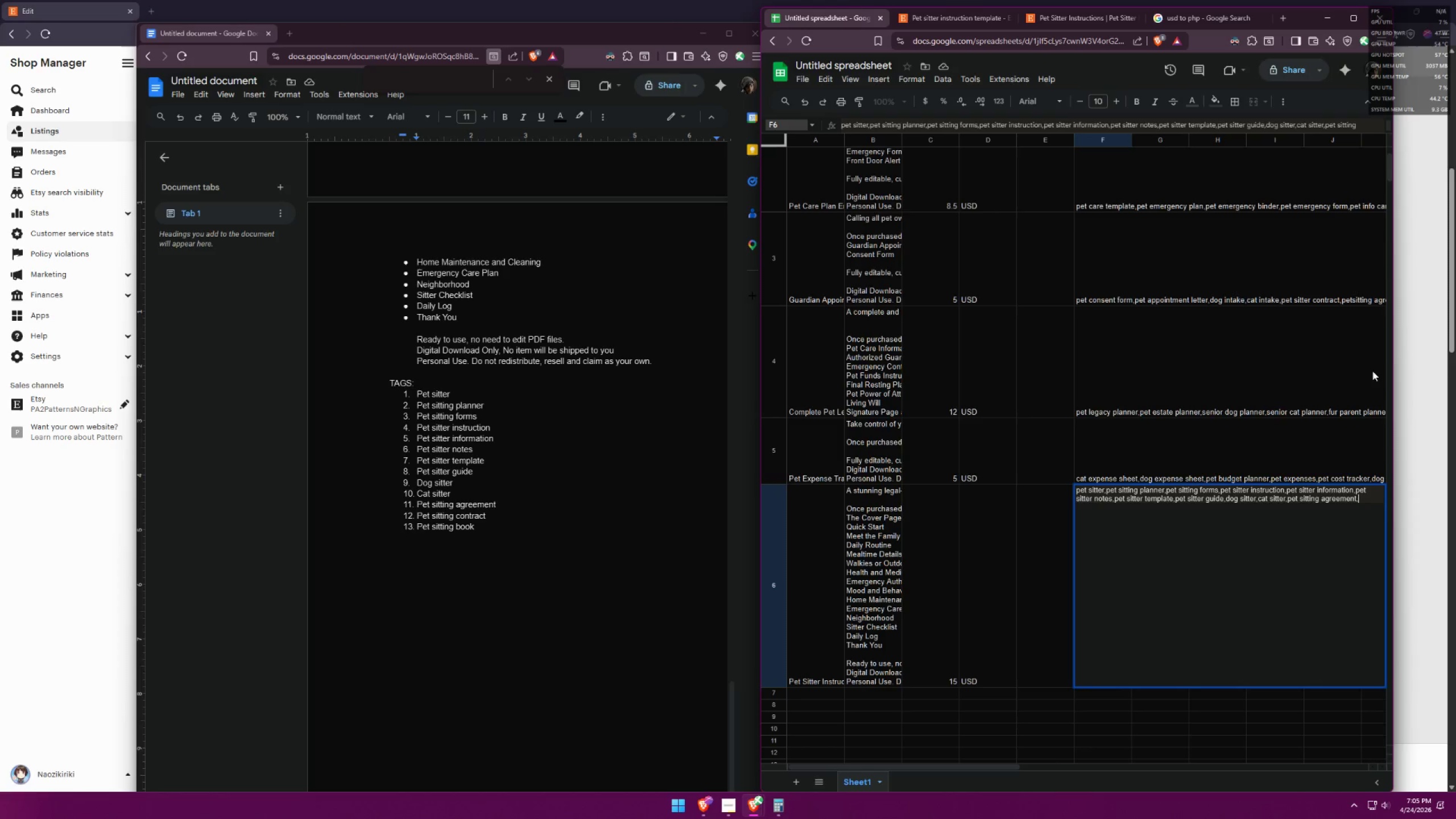 
wait(7.27)
 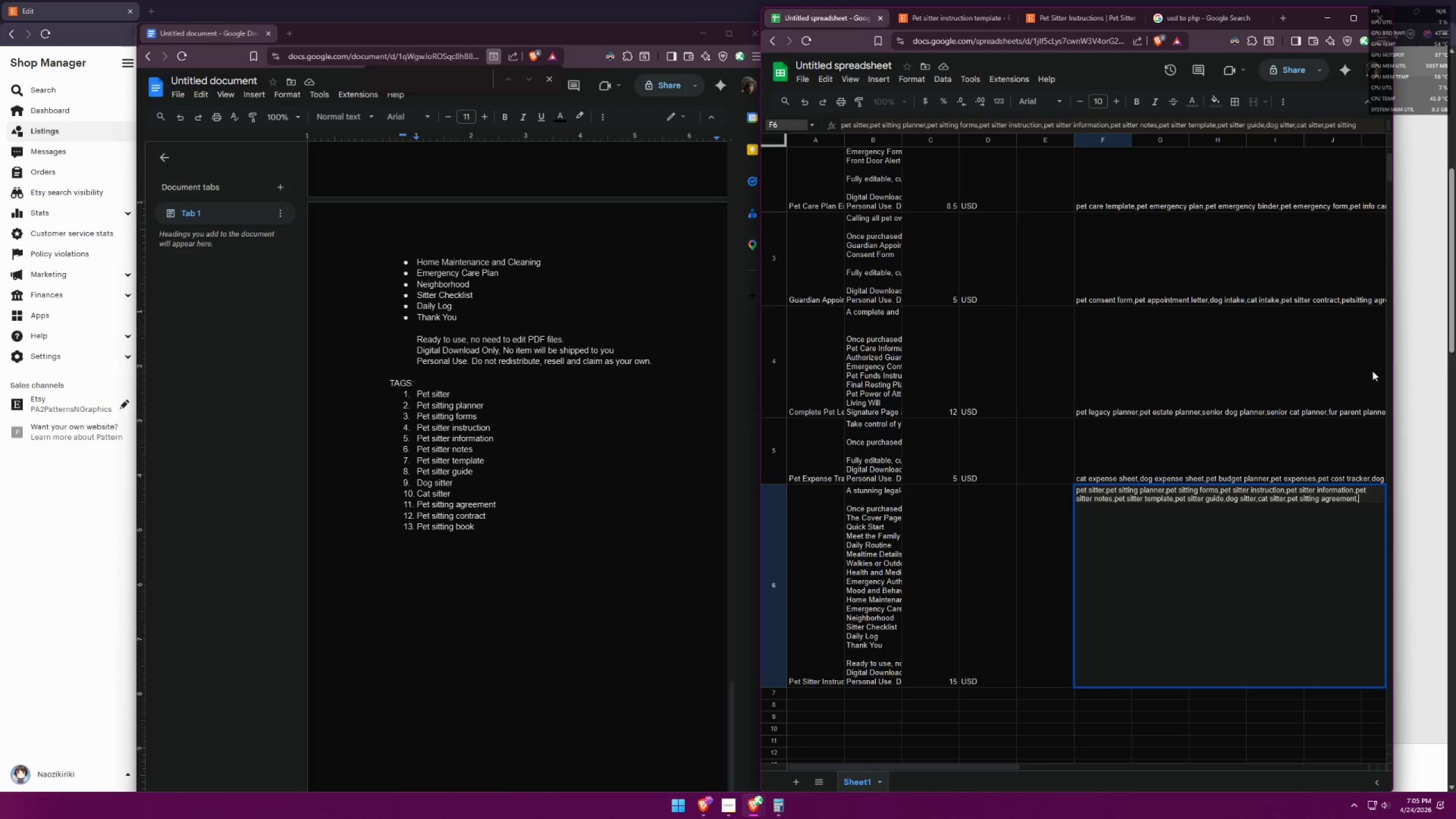 
type(pet sitting contract,pet sitting book)
 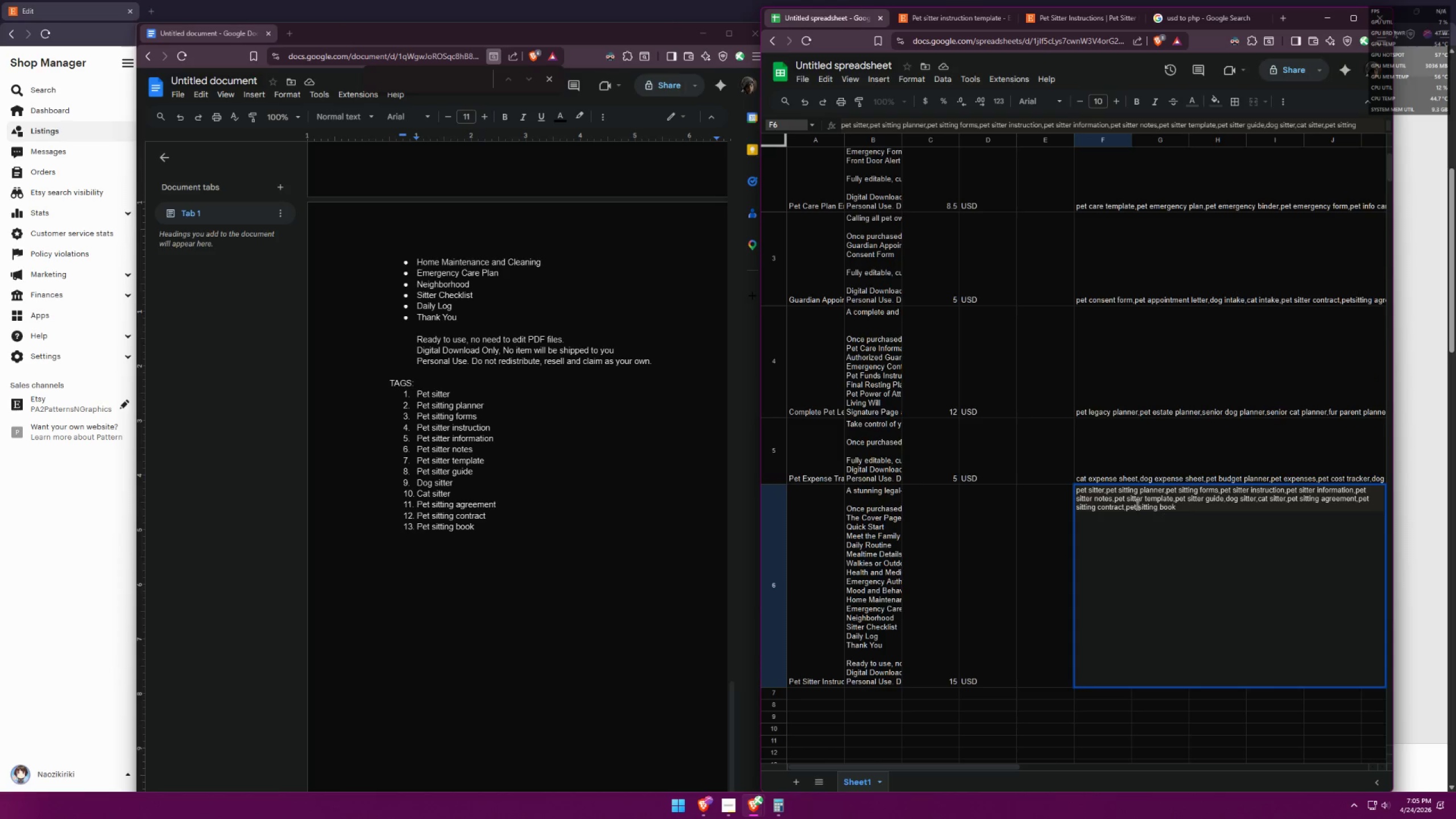 
left_click([1128, 506])
 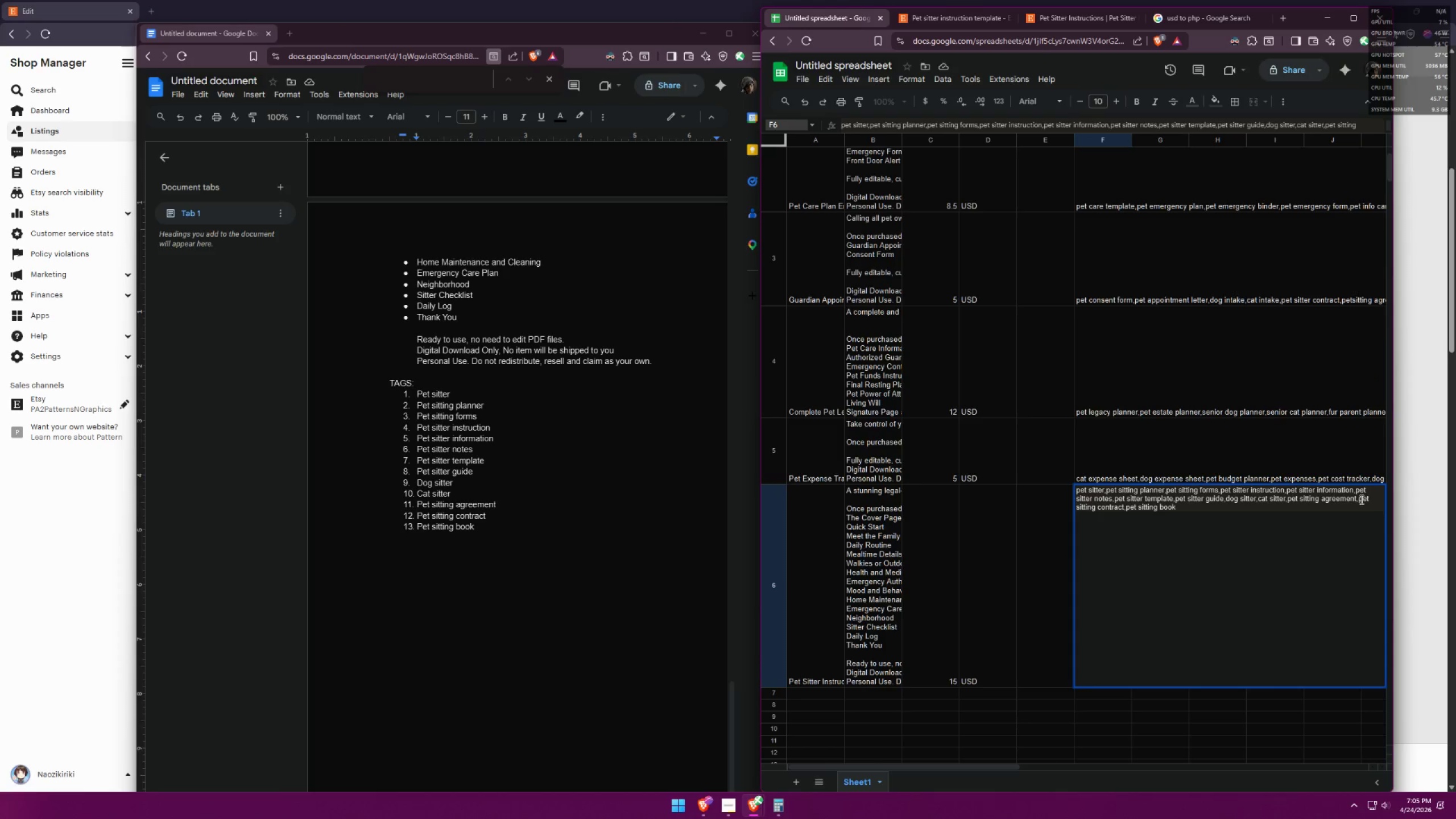 
left_click([1360, 499])
 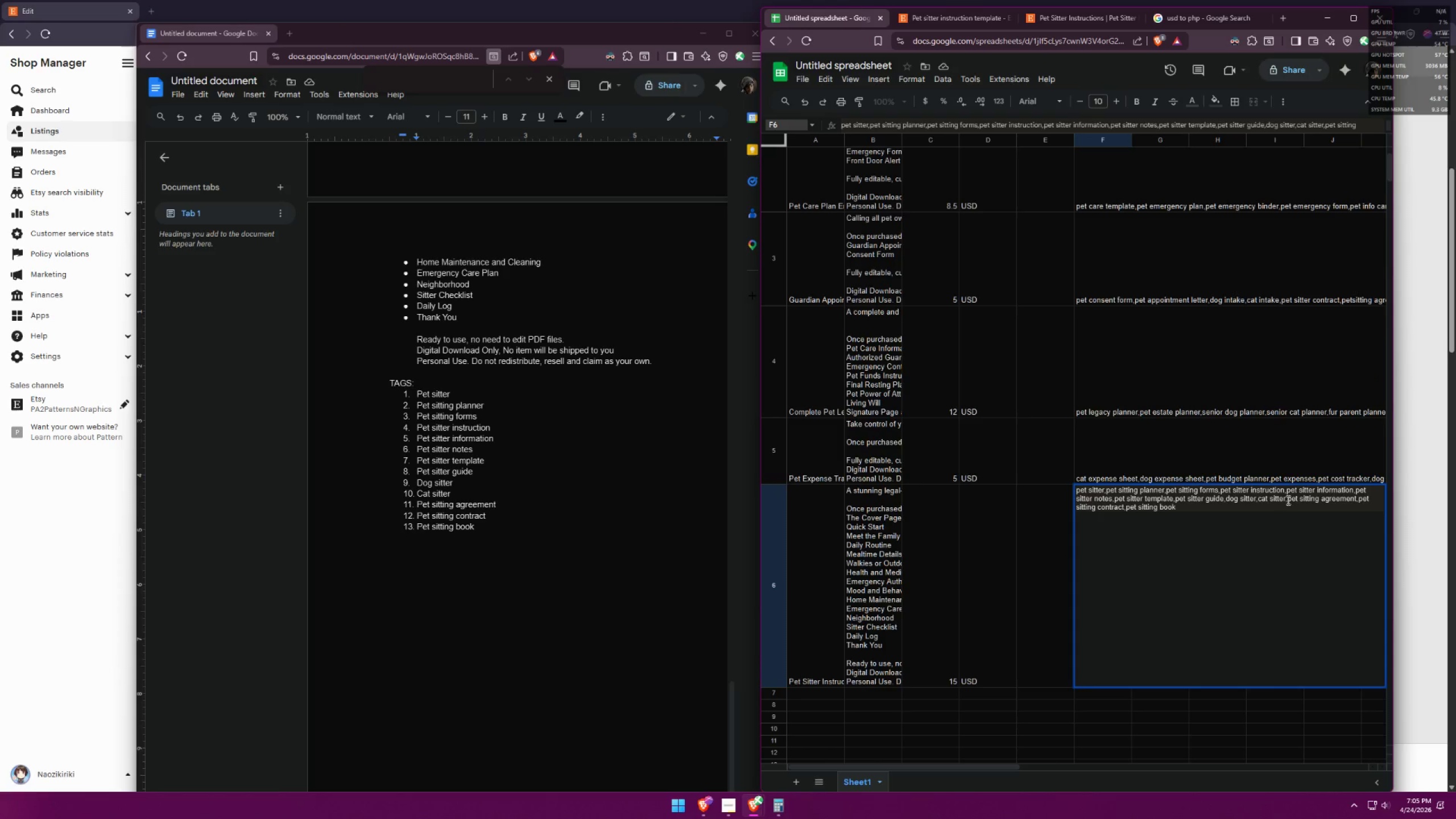 
left_click([1289, 500])
 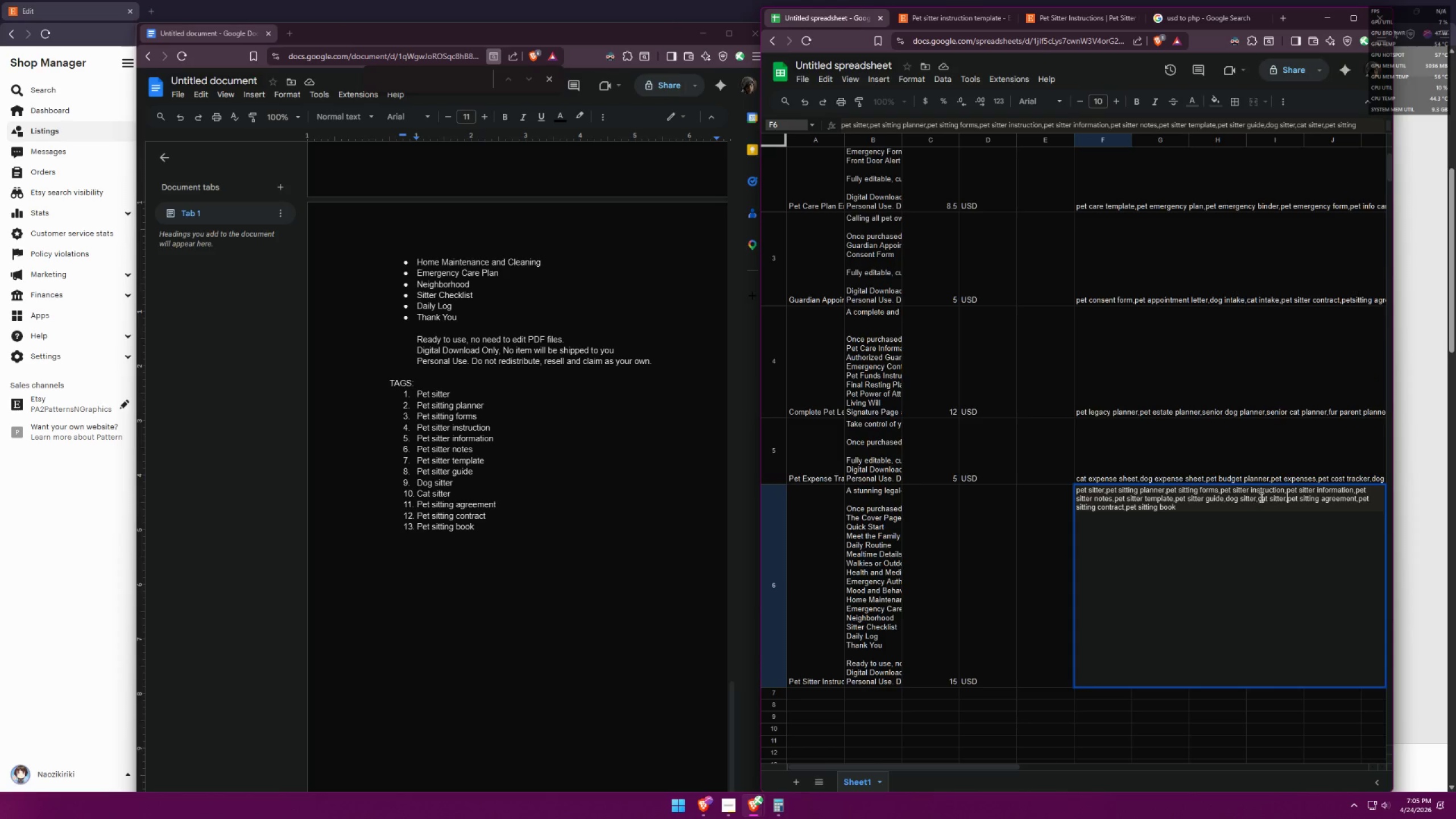 
left_click([1261, 497])
 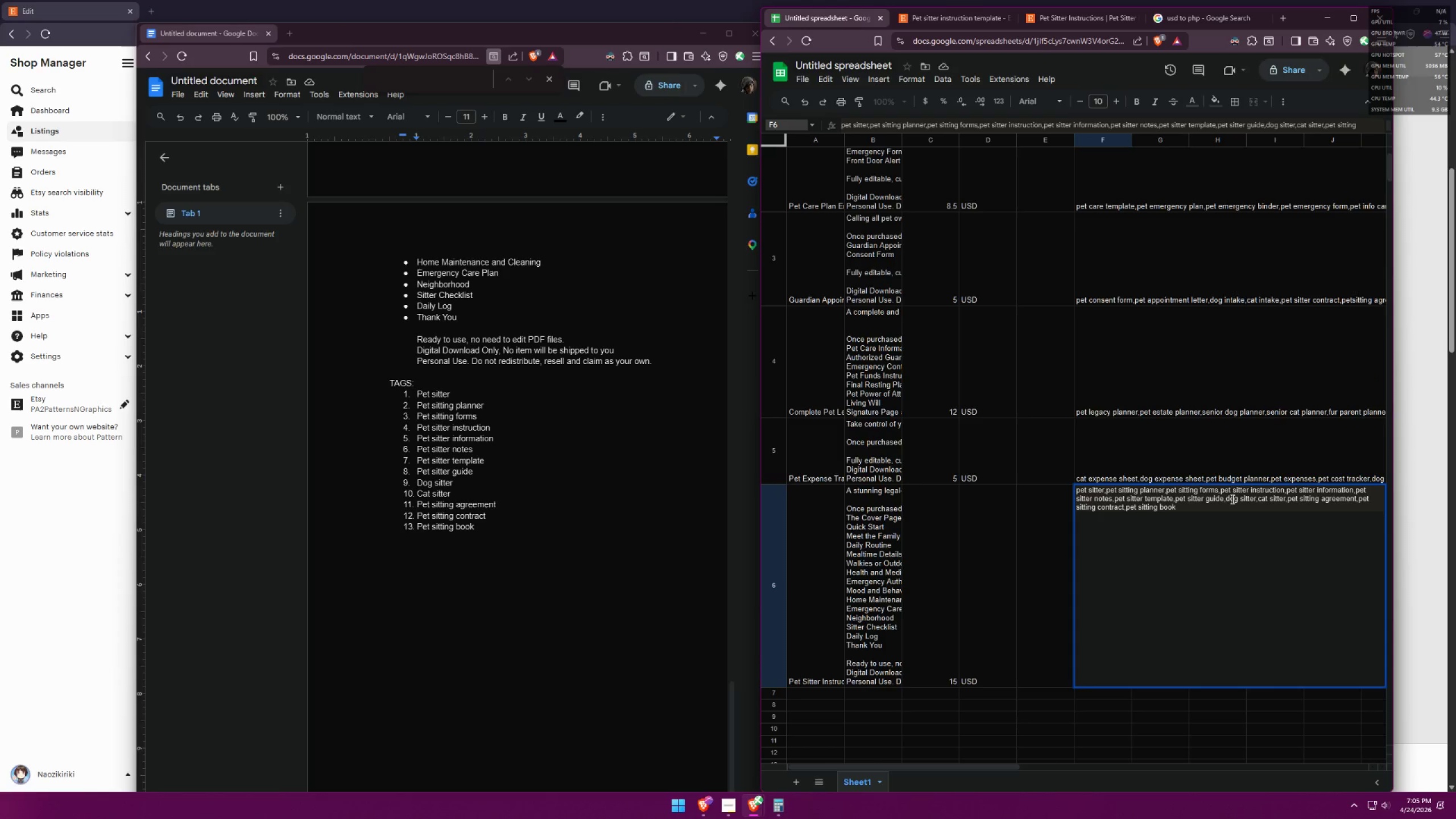 
left_click([1230, 498])
 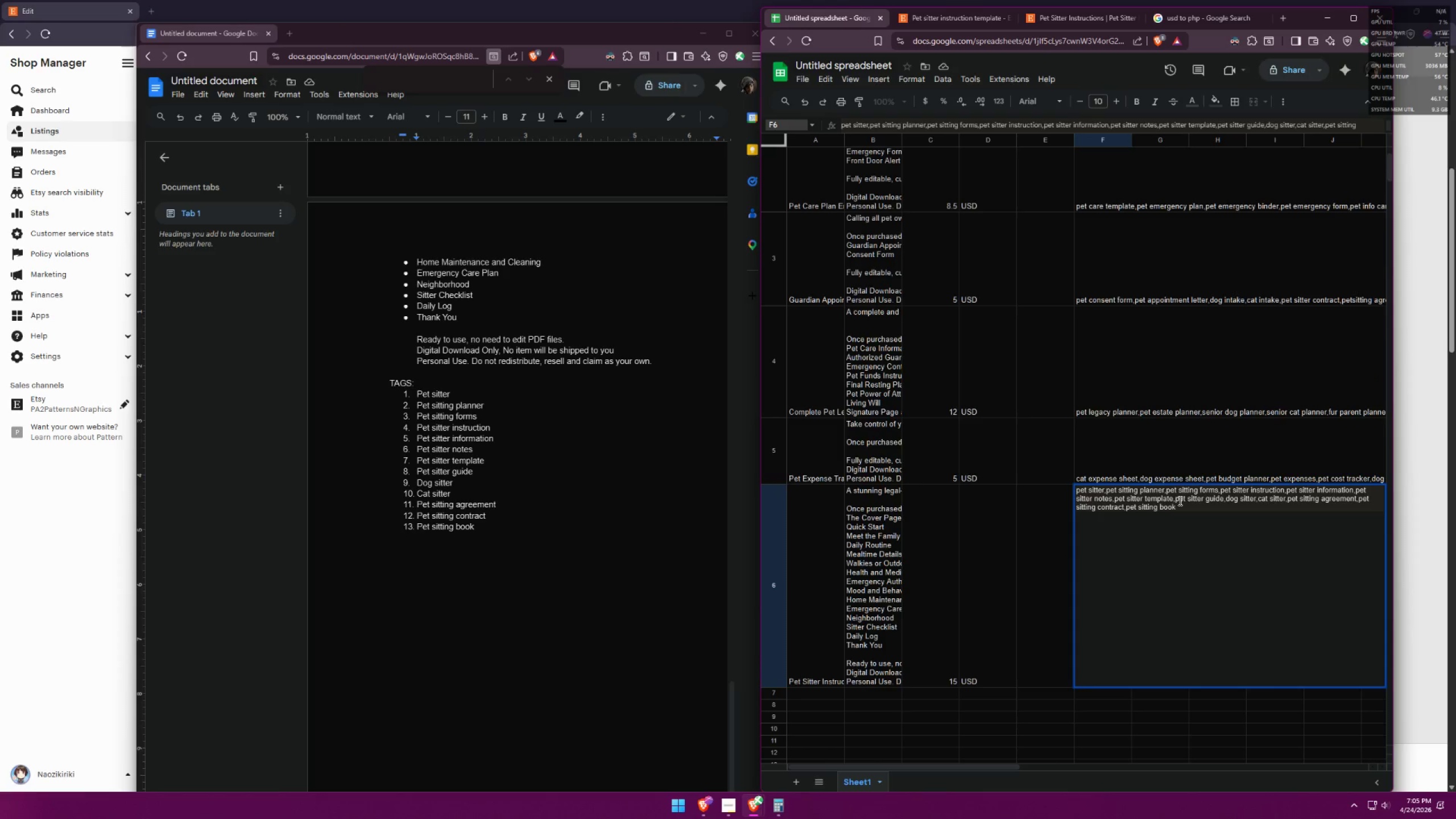 
left_click([1177, 500])
 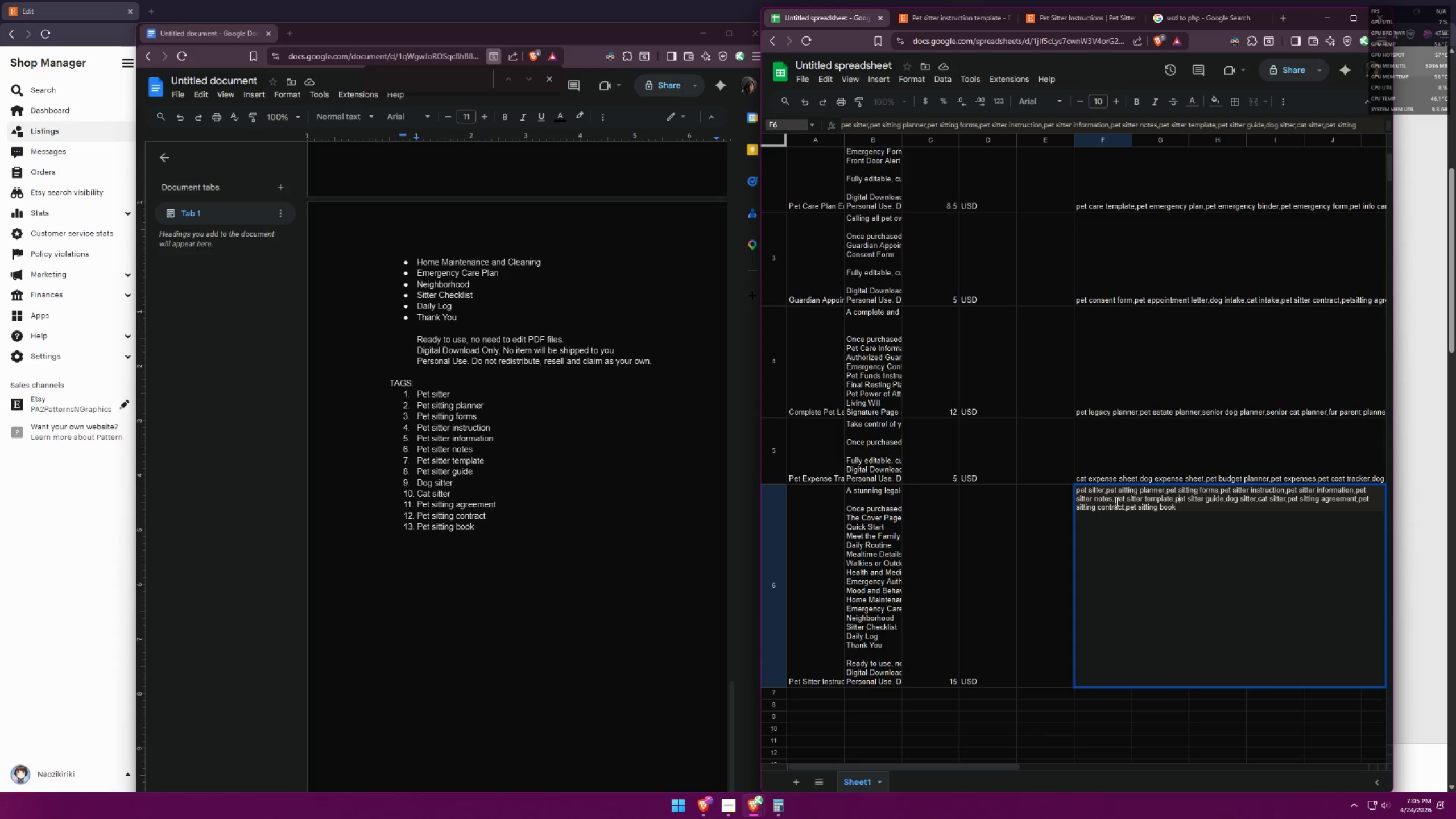 
left_click([1115, 500])
 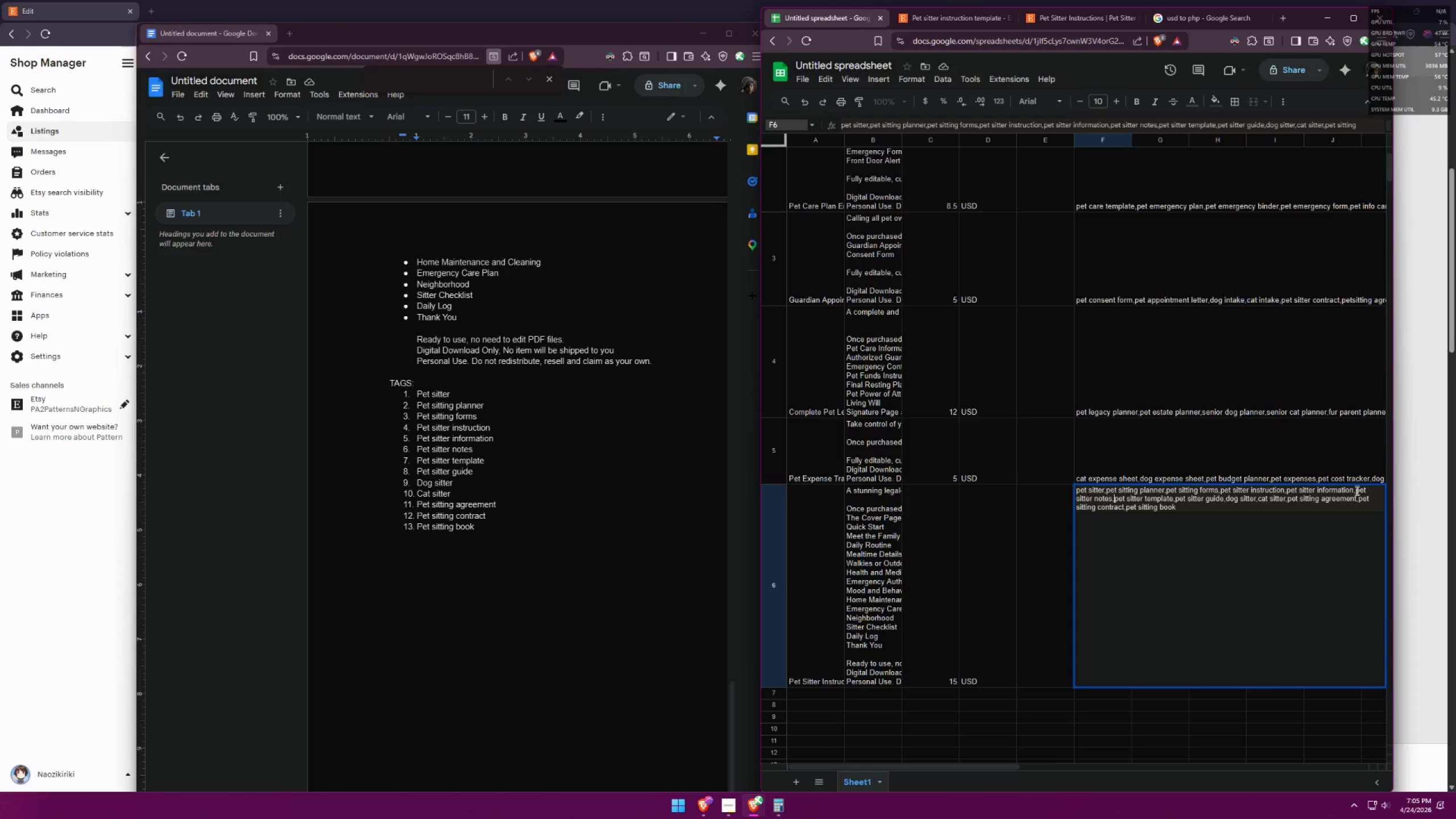 
left_click([1356, 490])
 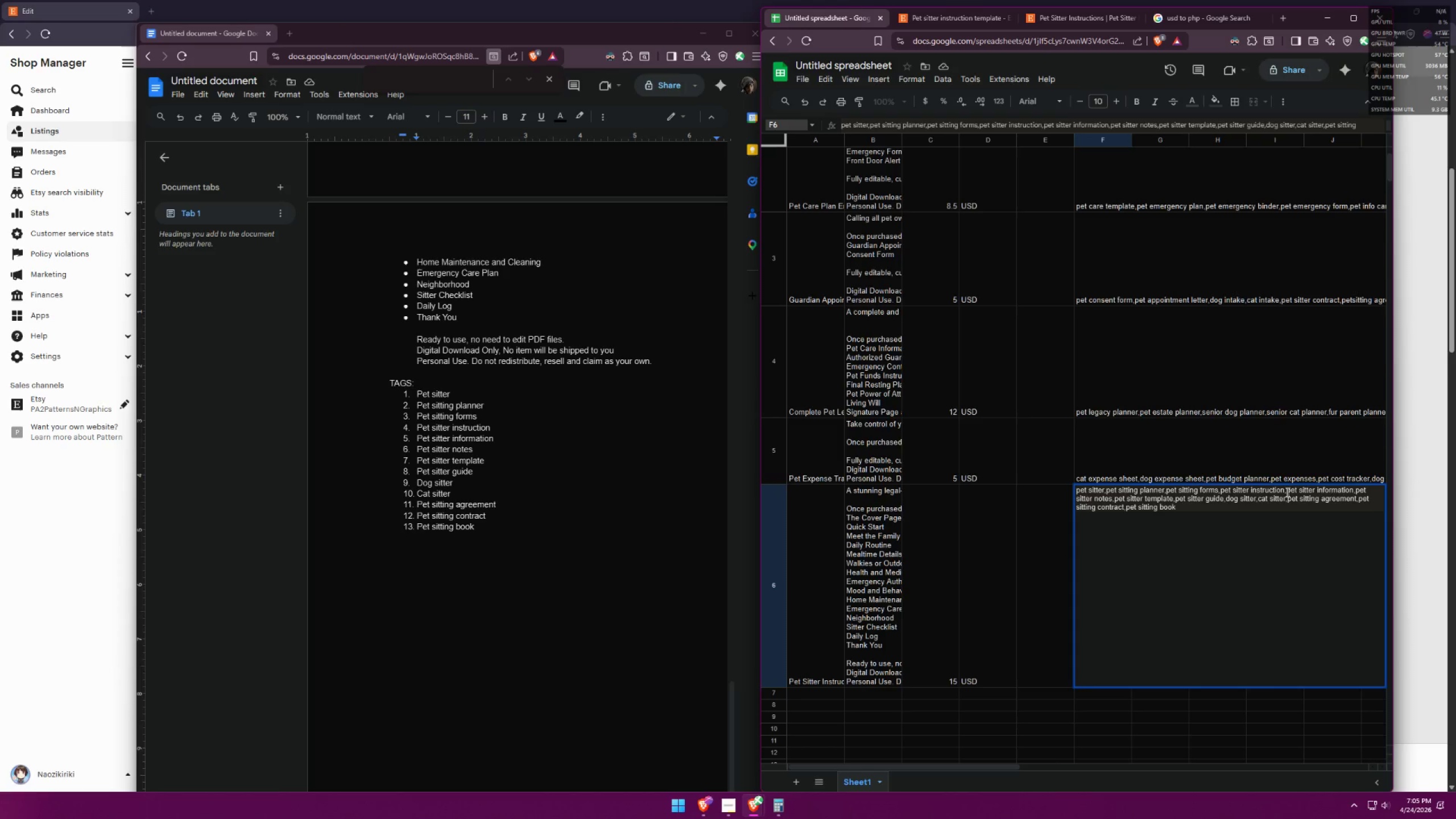 
left_click([1288, 492])
 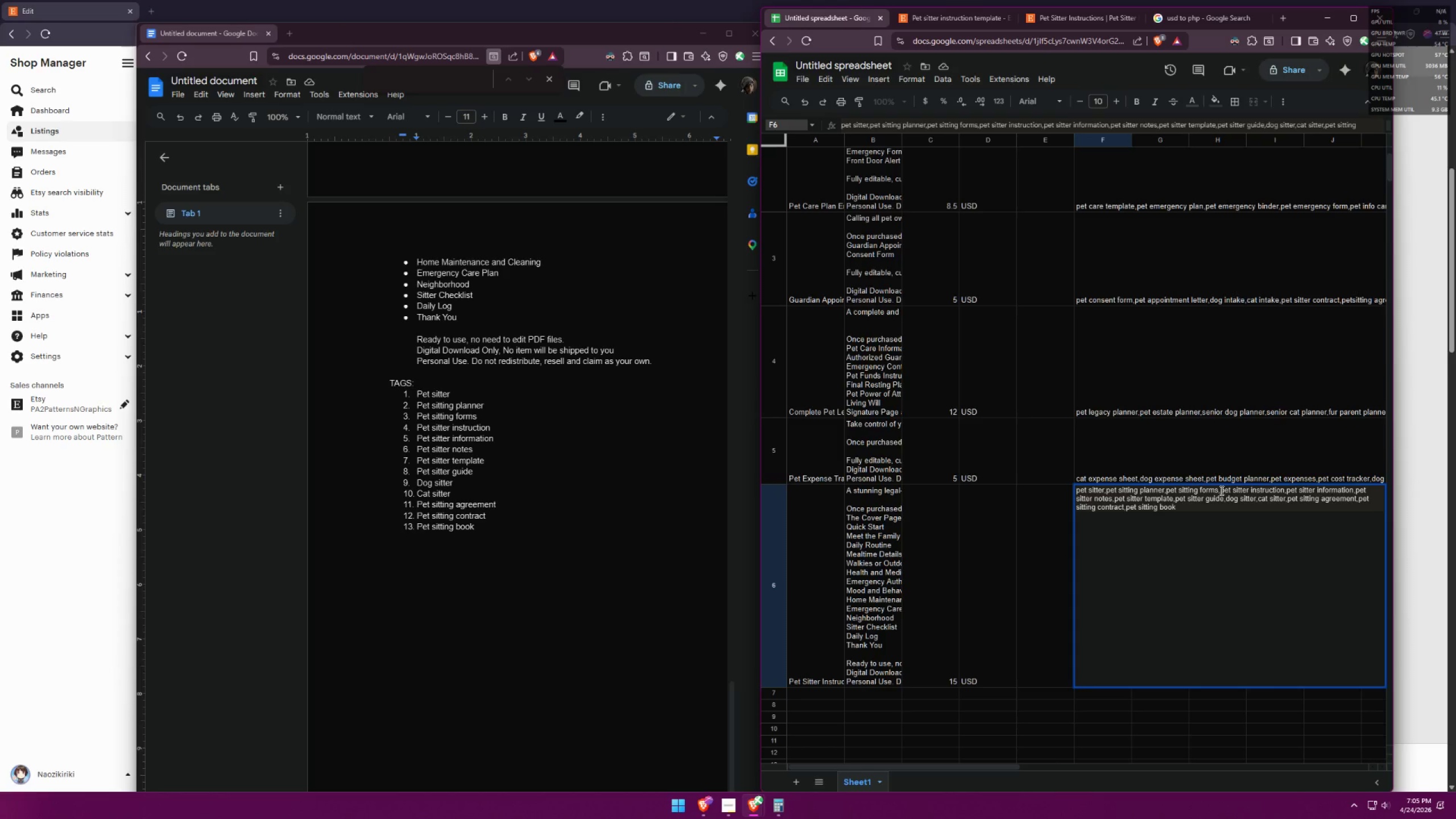 
left_click([1221, 490])
 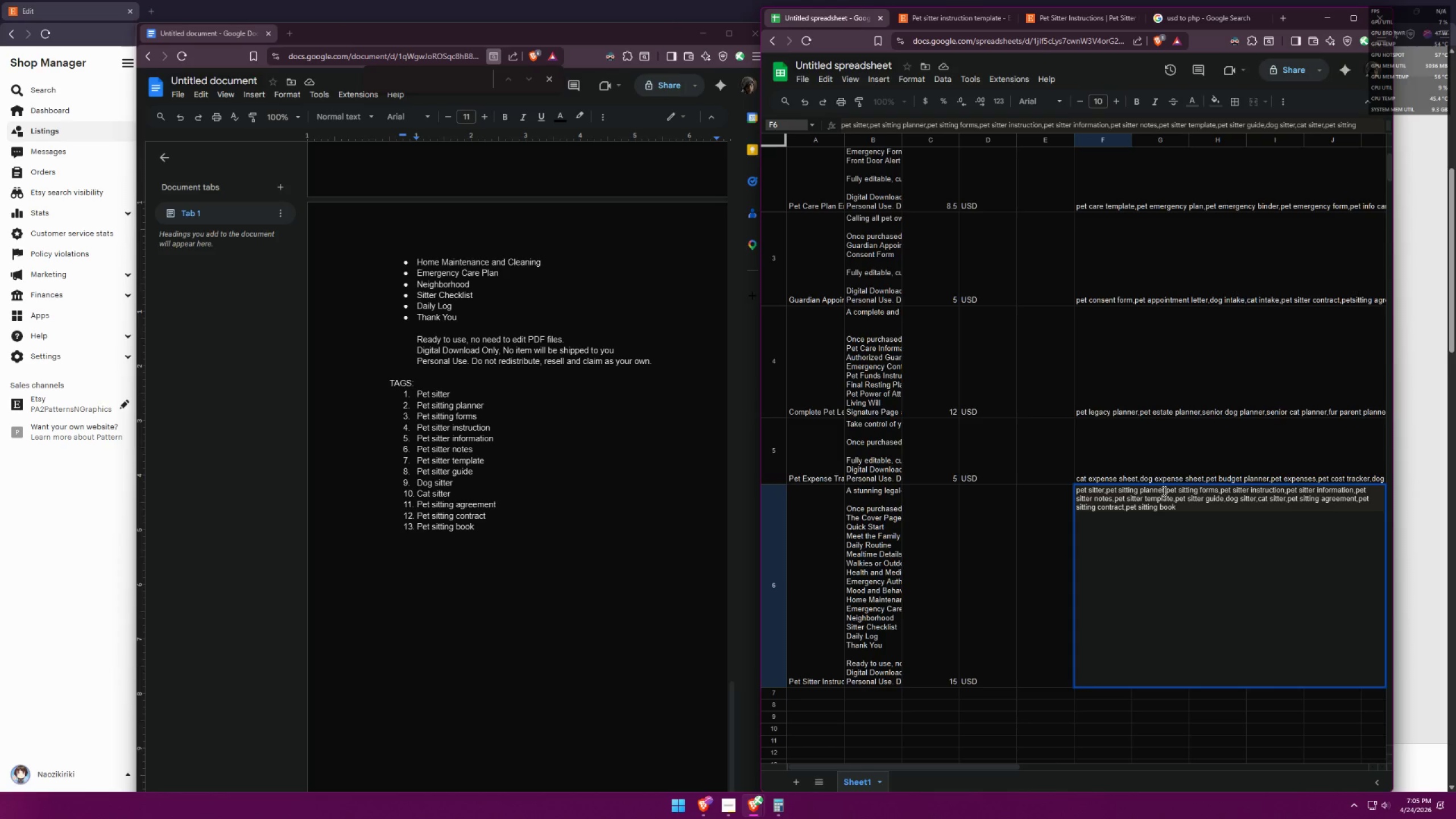 
left_click([1167, 491])
 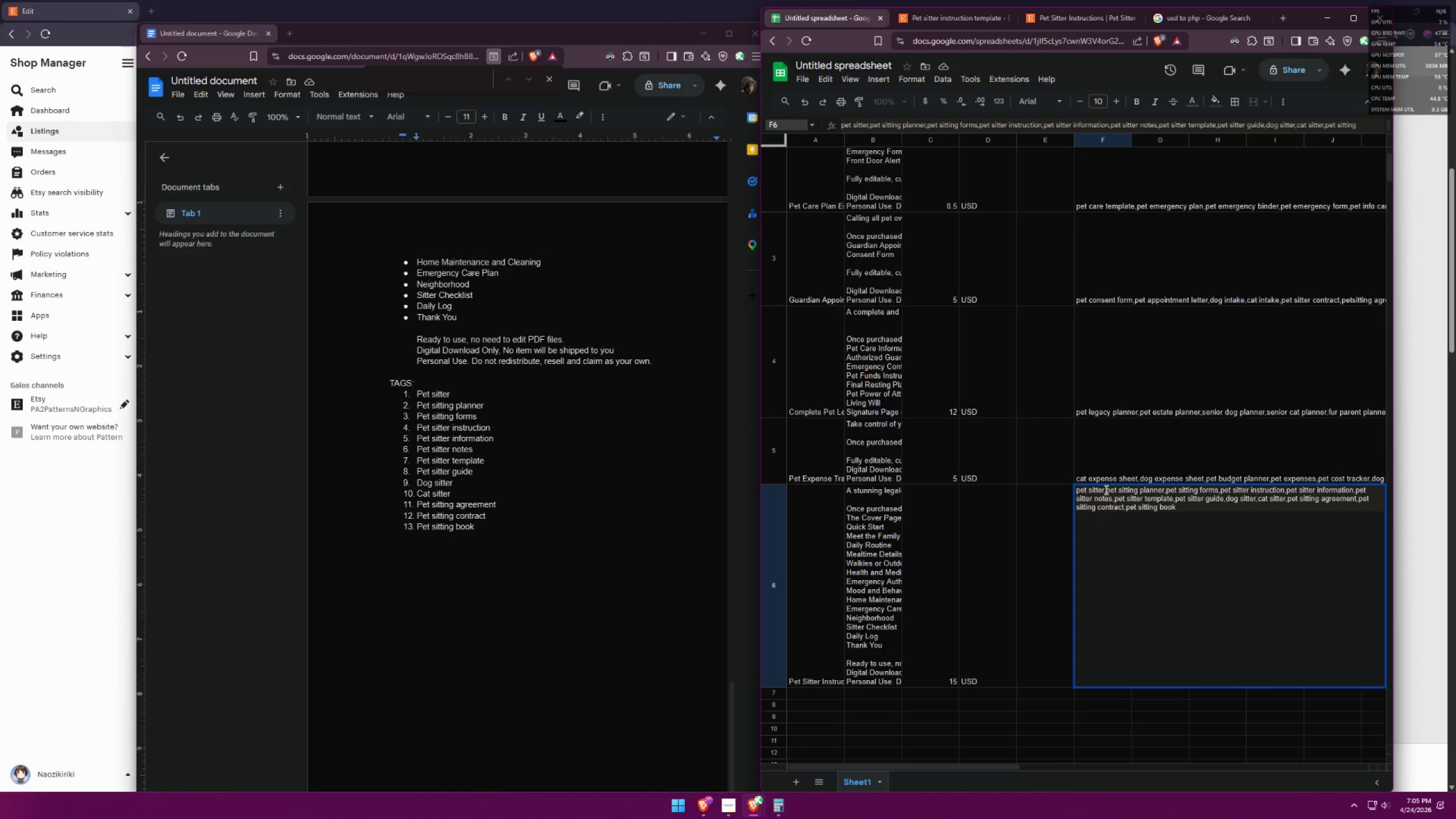 
left_click([1109, 491])
 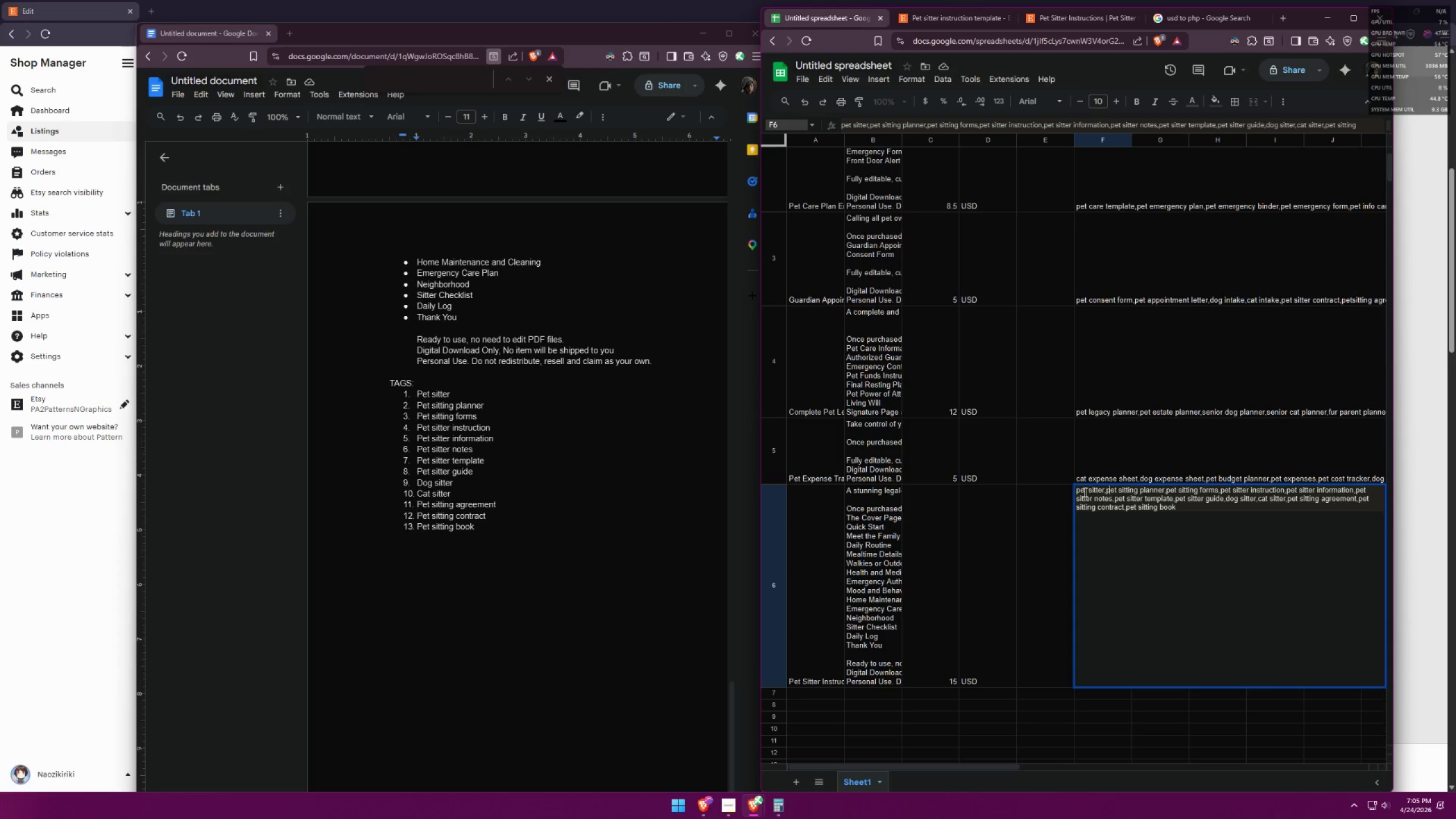 
left_click([1077, 491])
 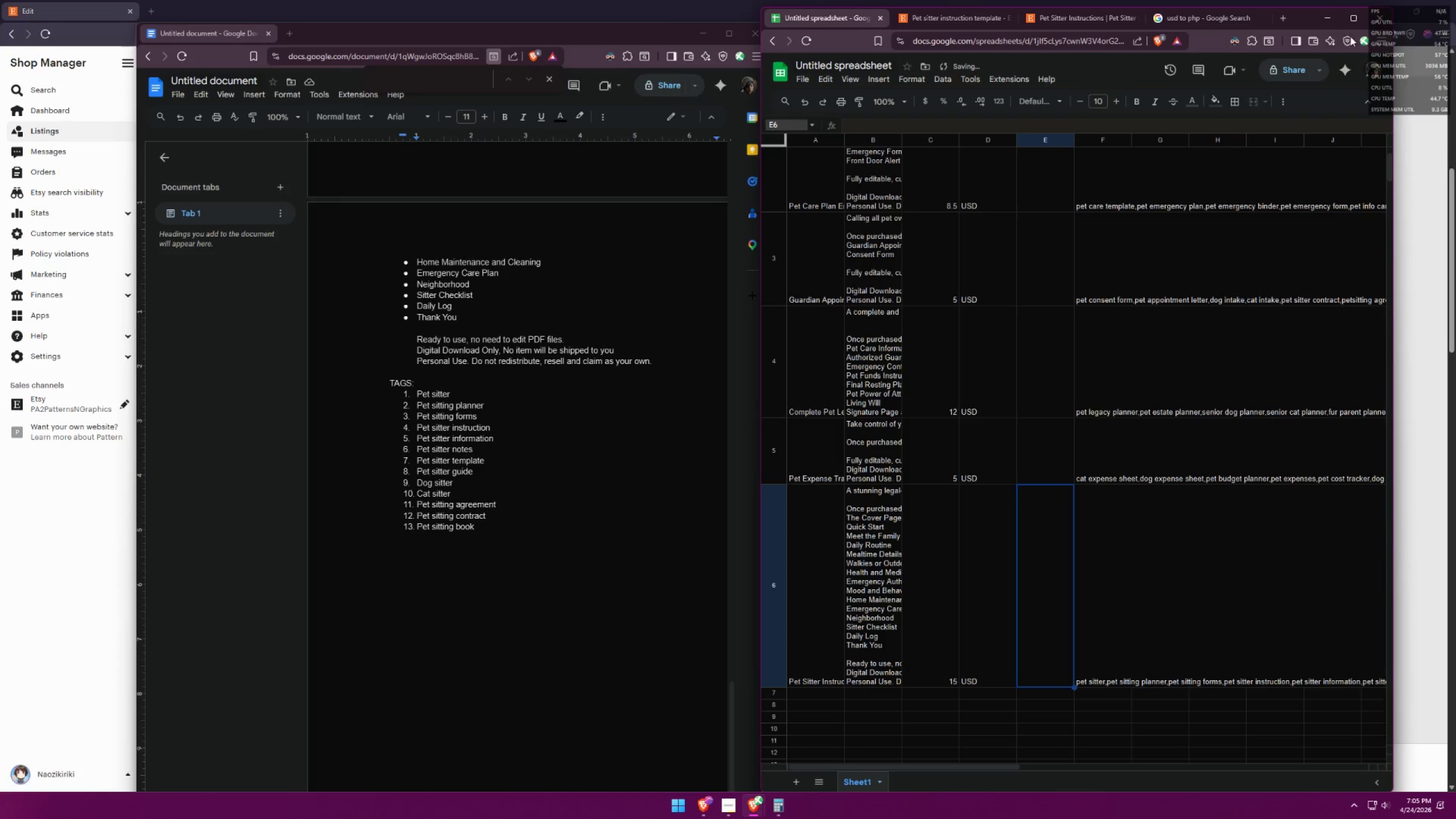 
left_click([1268, 40])
 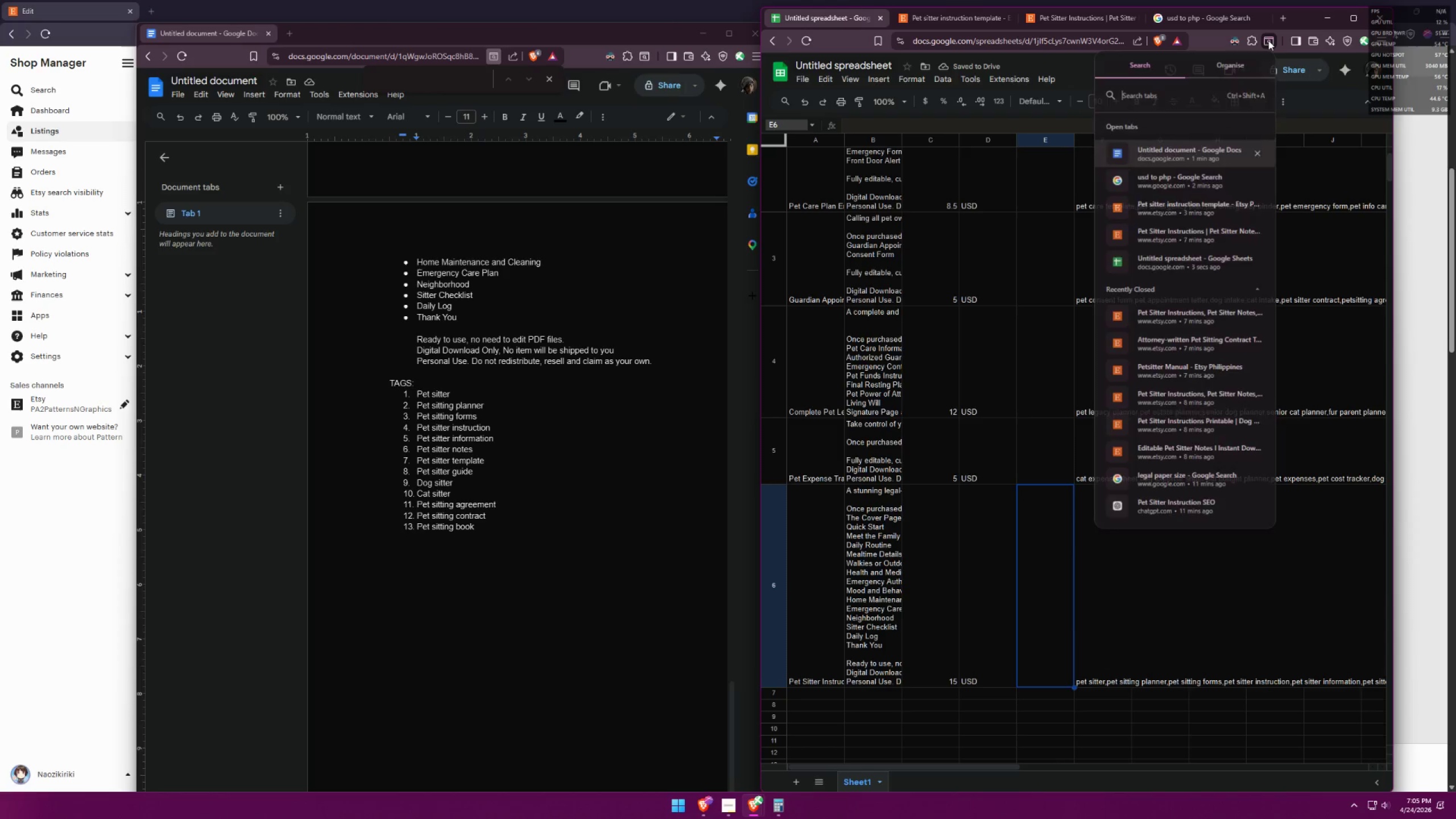 
left_click([1268, 40])
 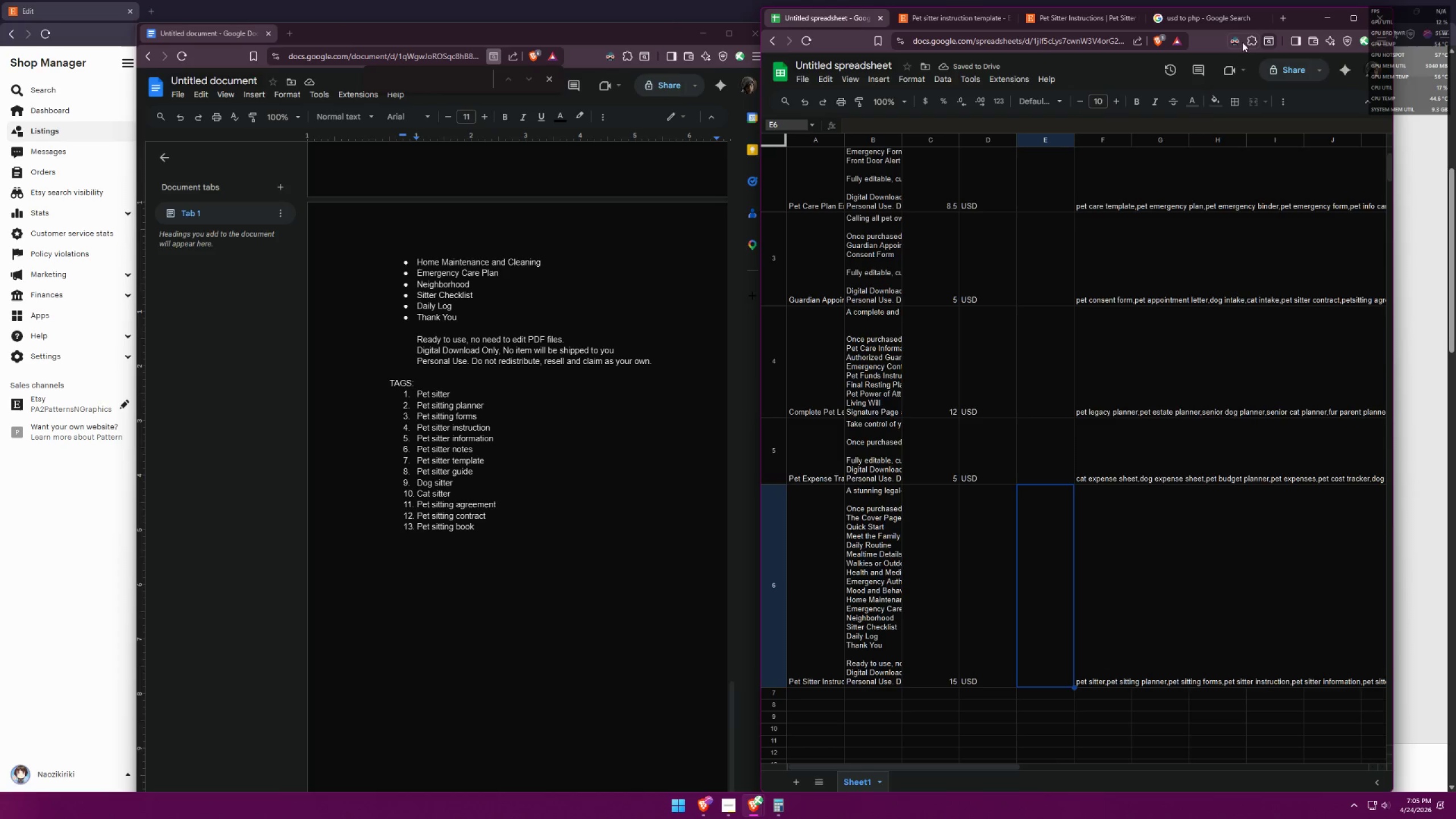 
double_click([1236, 43])
 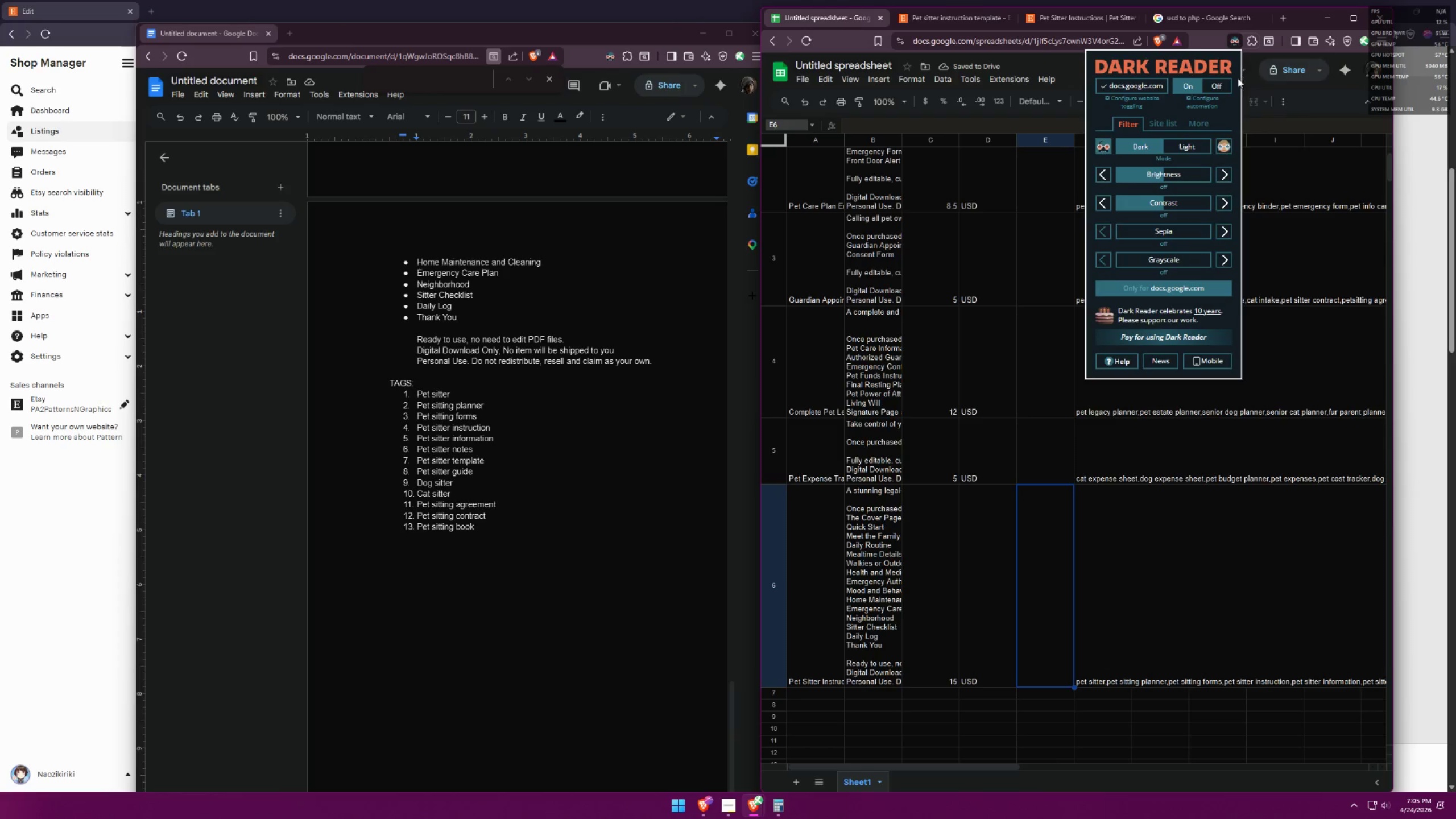 
left_click([1221, 86])
 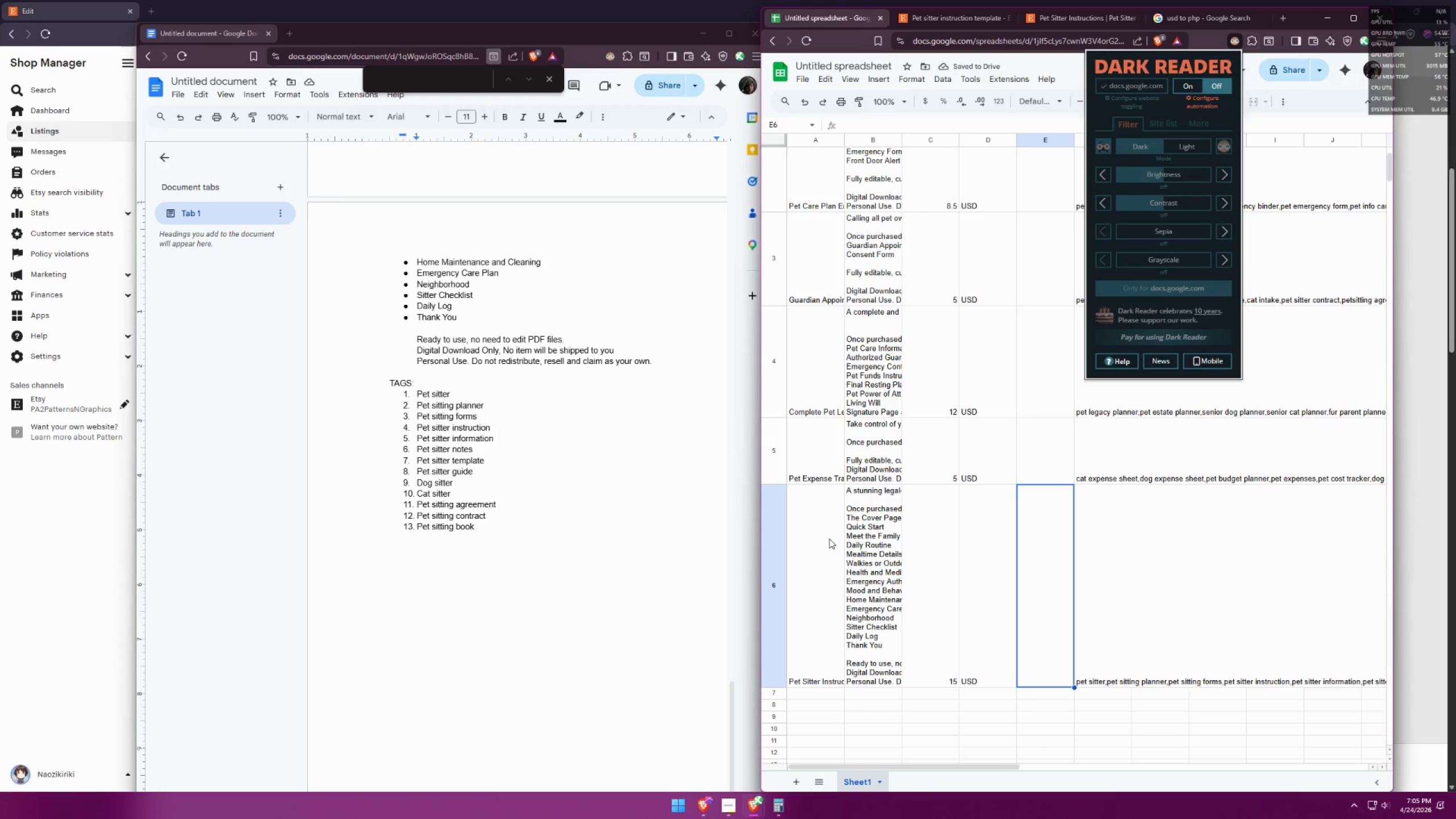 
double_click([829, 539])
 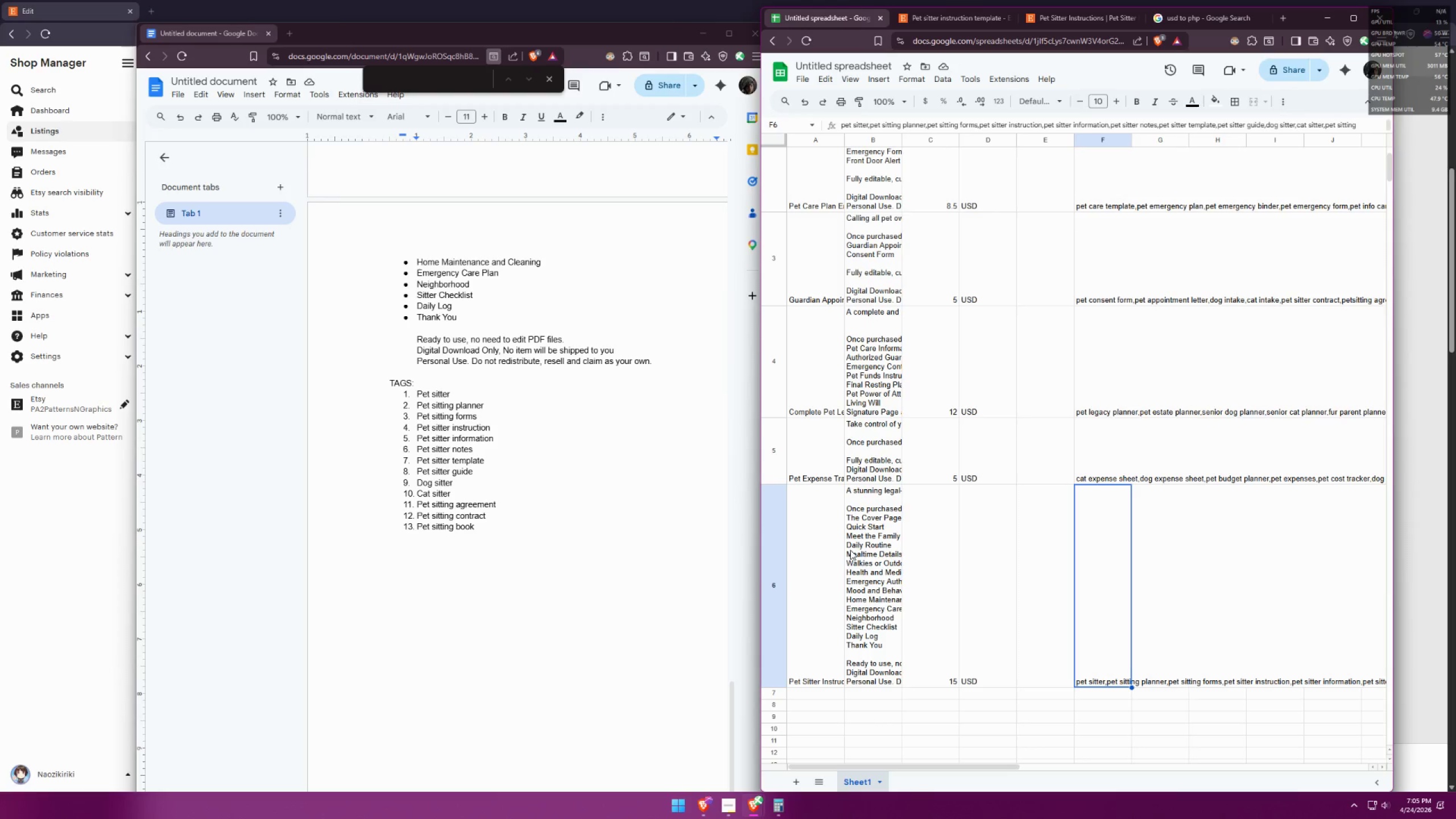 
double_click([864, 542])
 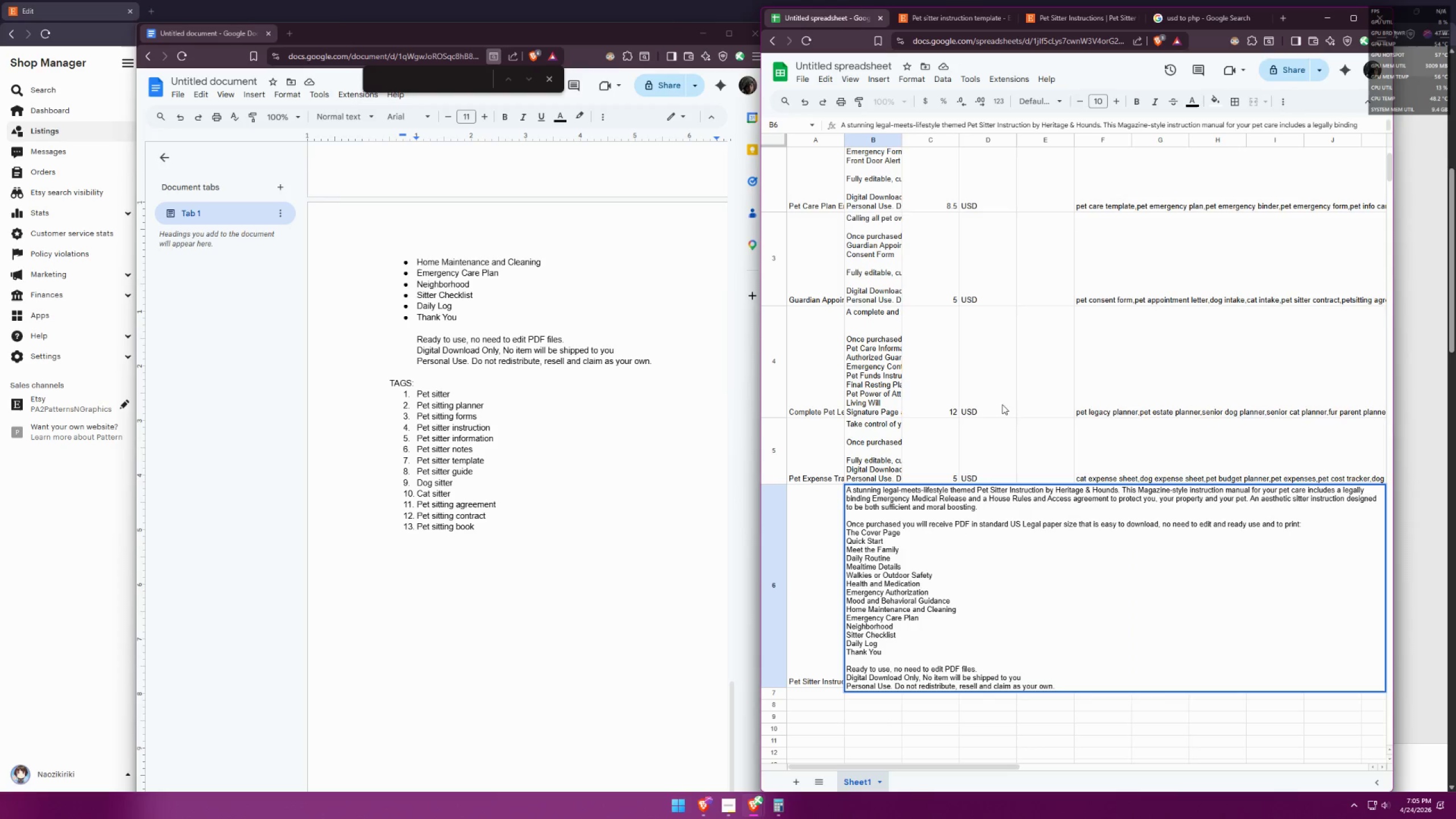 
left_click([967, 406])
 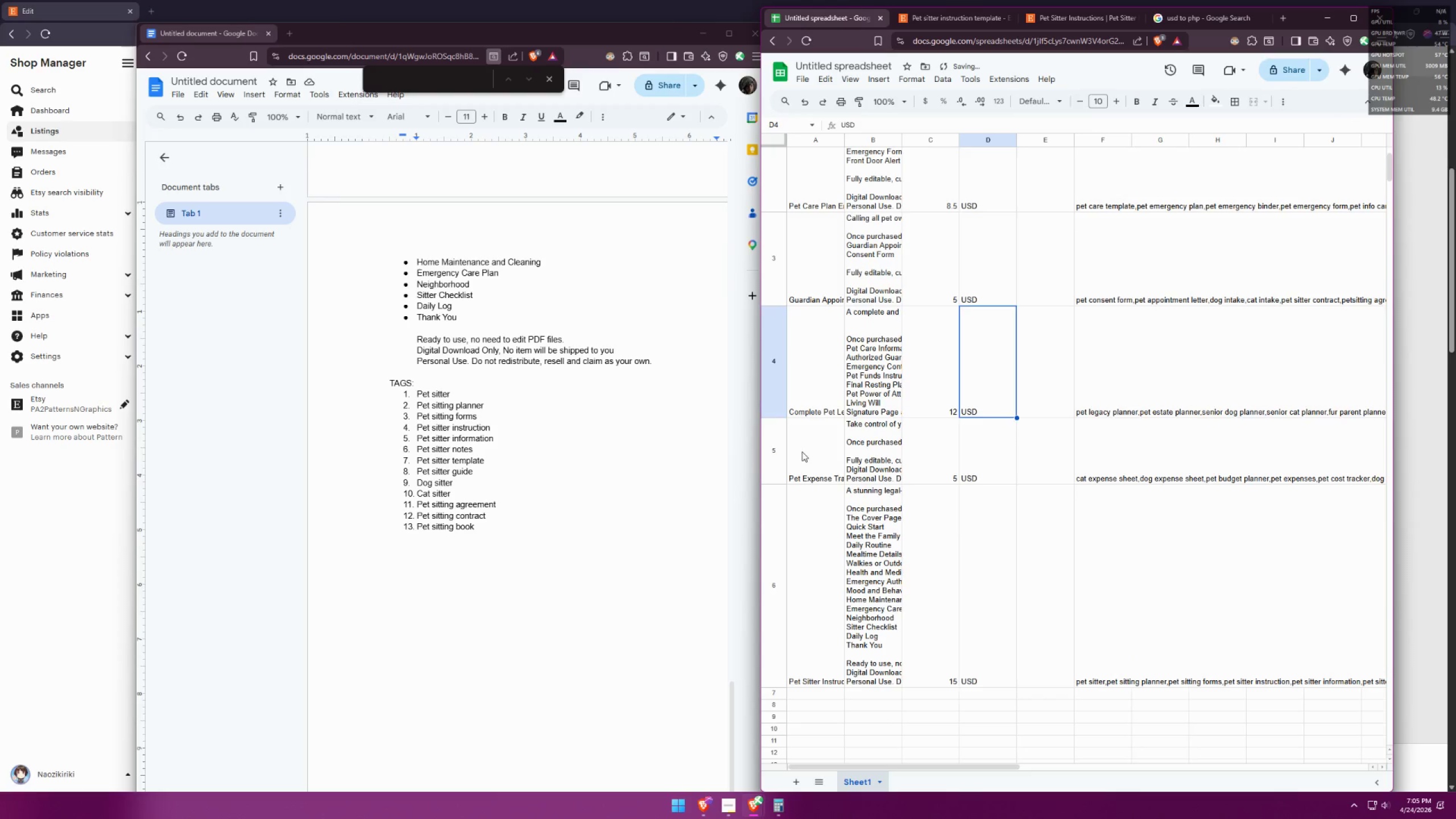 
double_click([802, 452])
 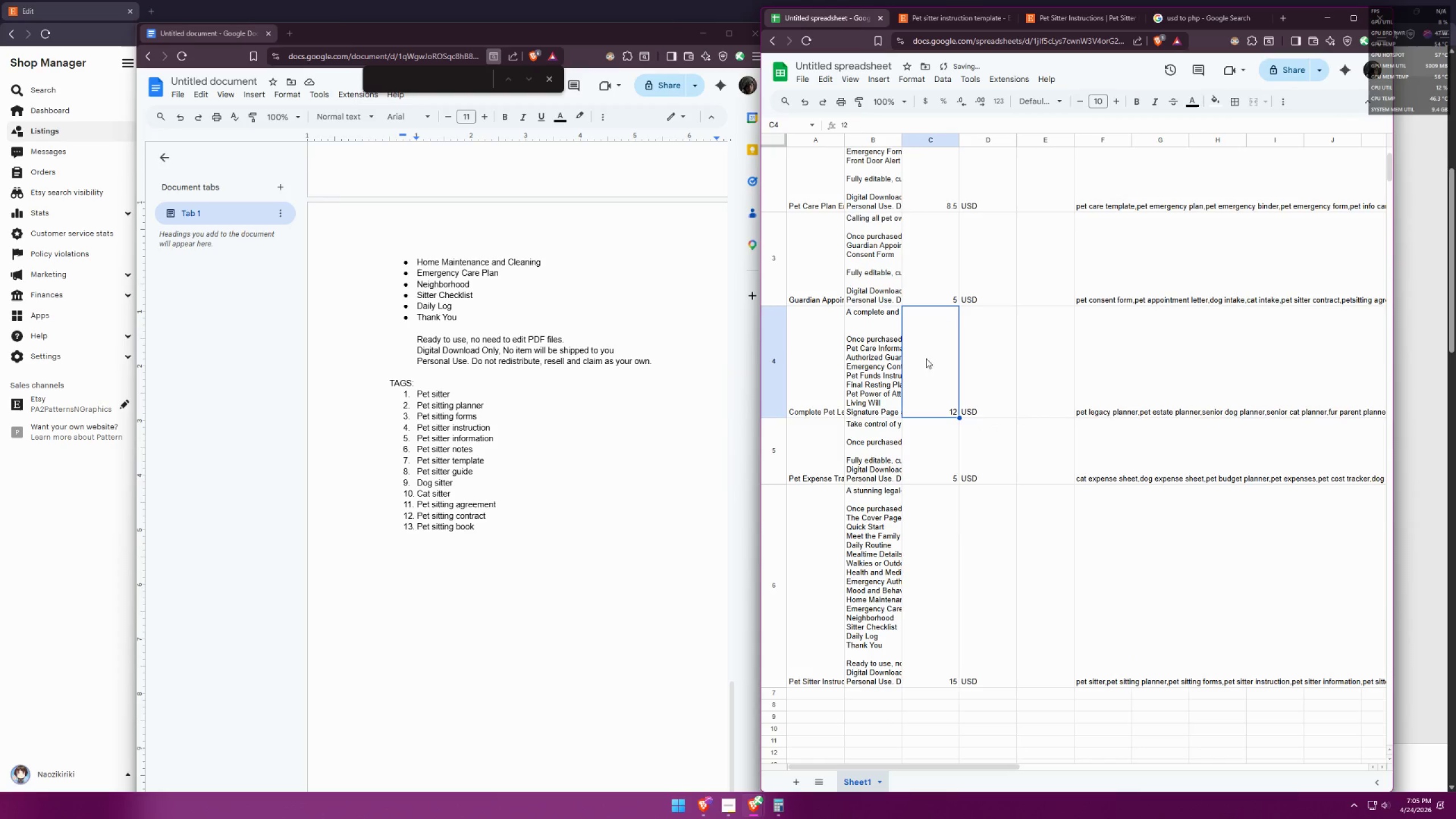 
double_click([862, 450])
 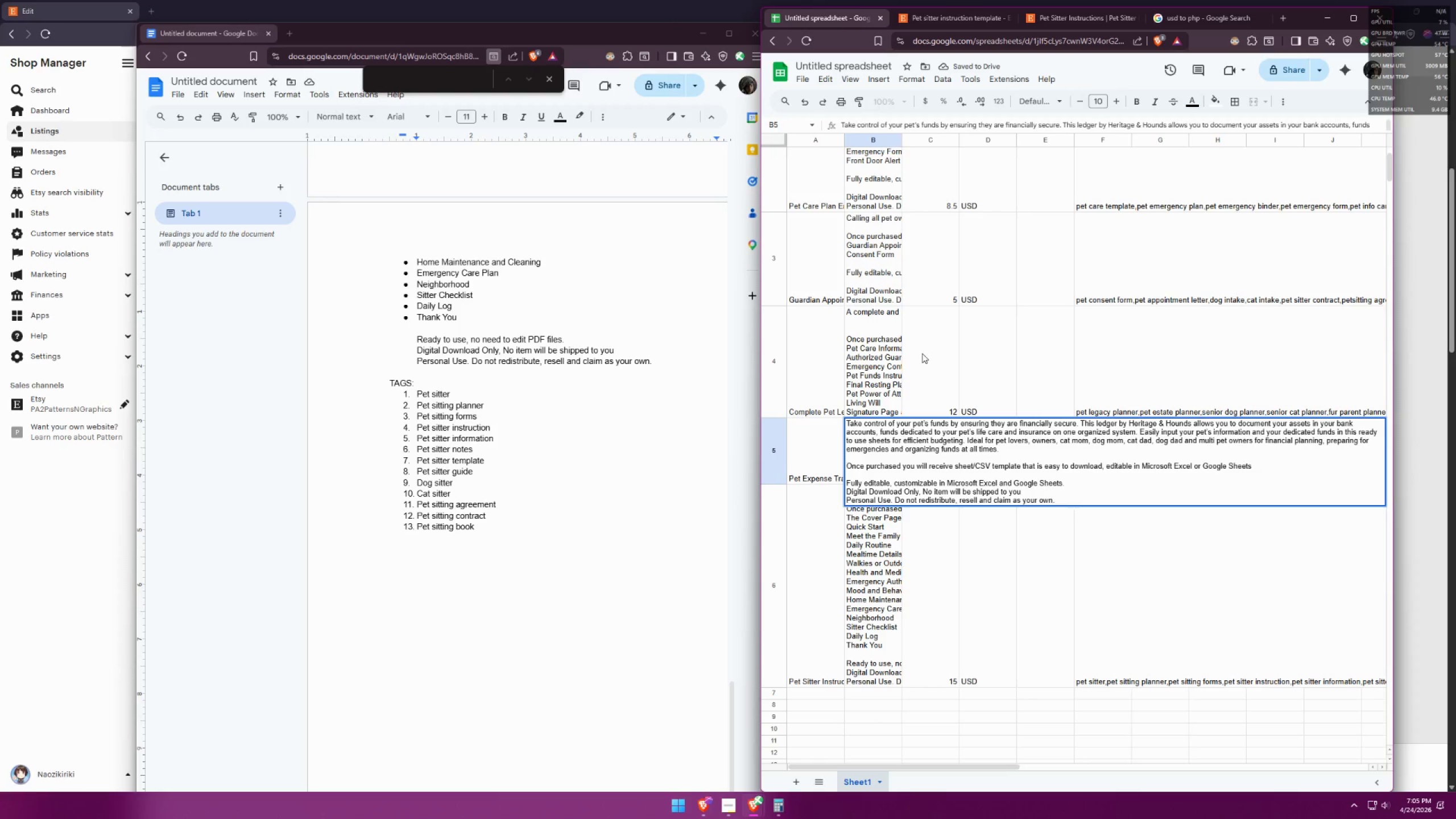 
double_click([816, 352])
 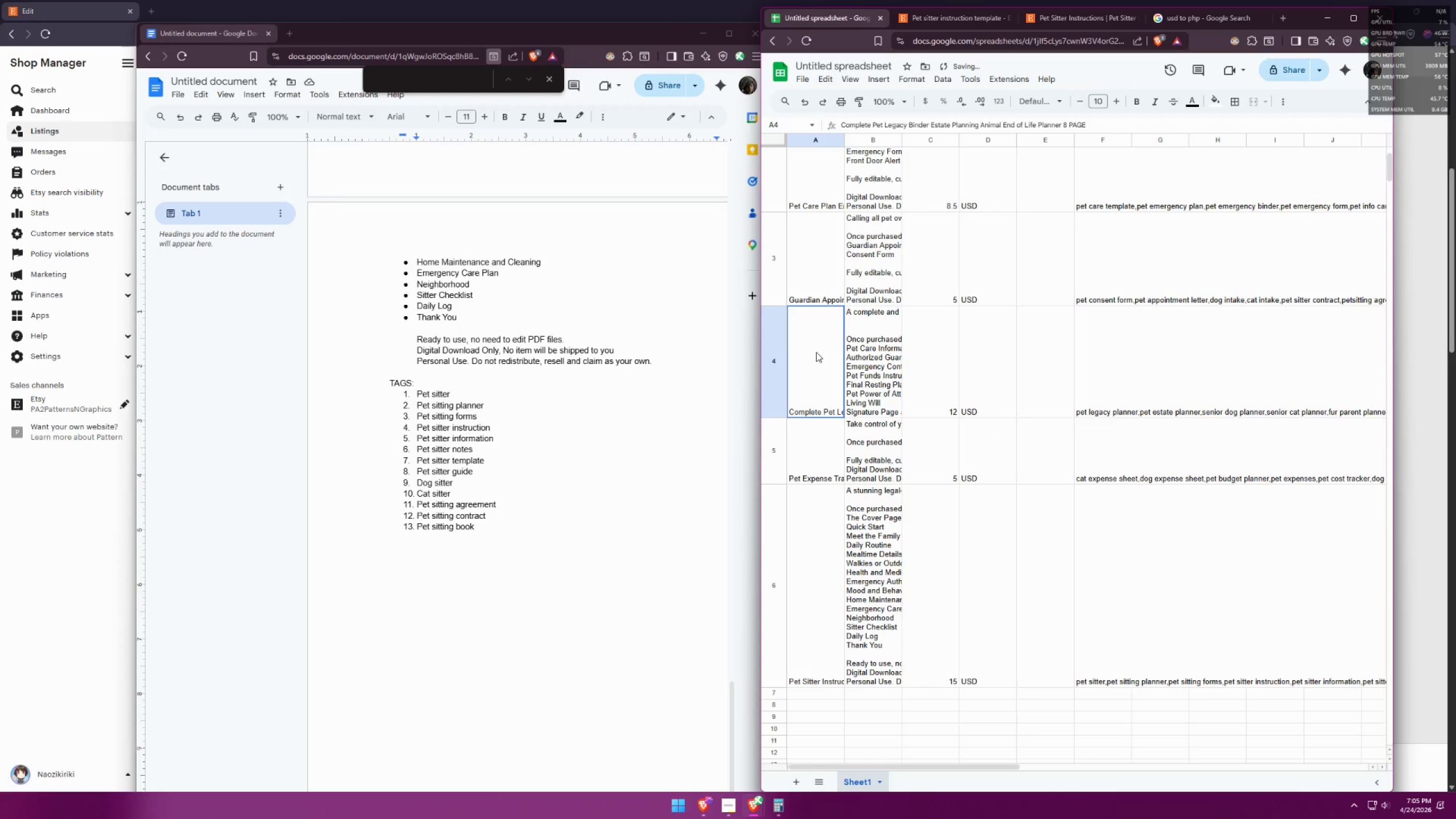 
triple_click([816, 352])
 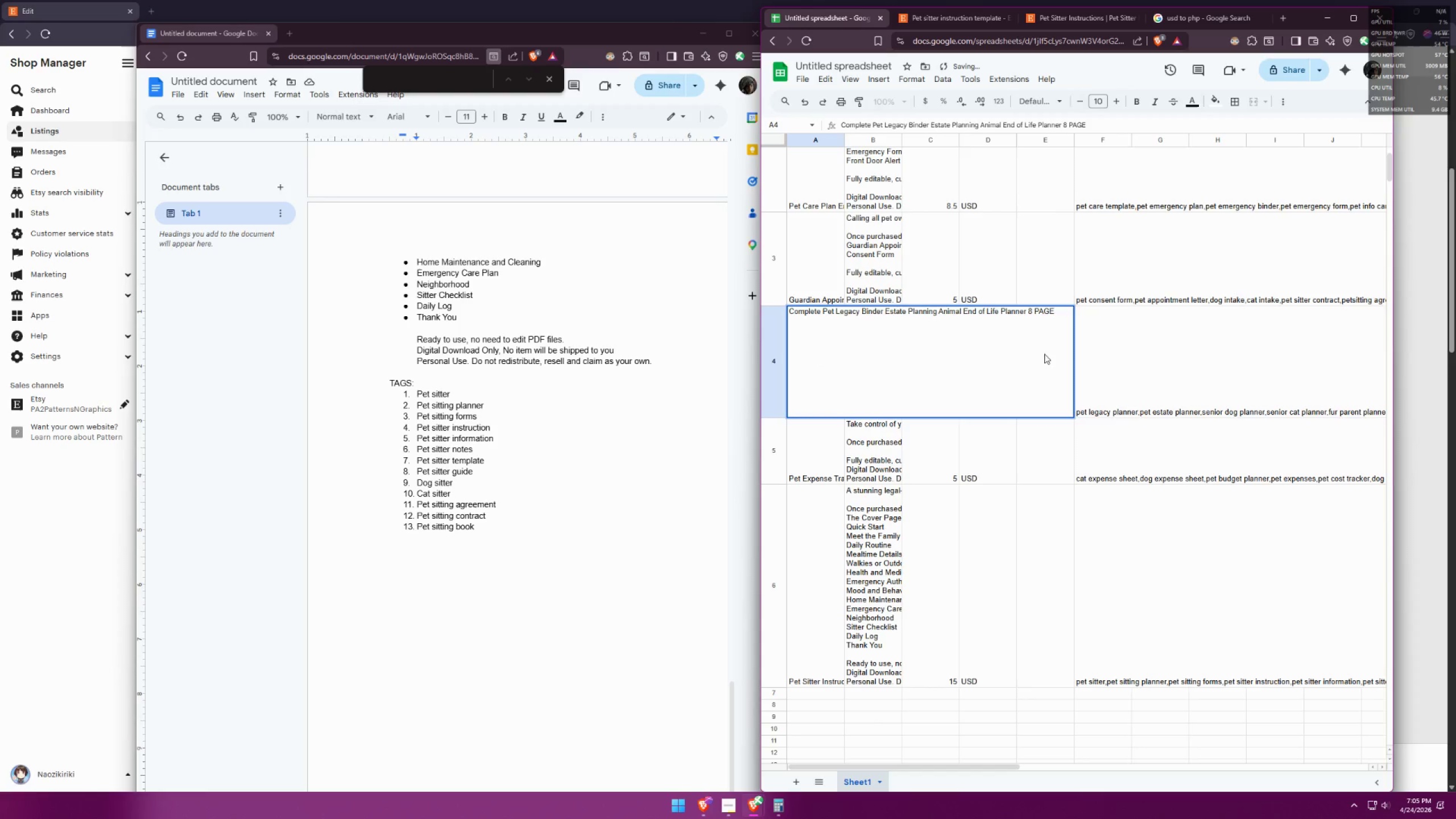 
left_click([1144, 350])
 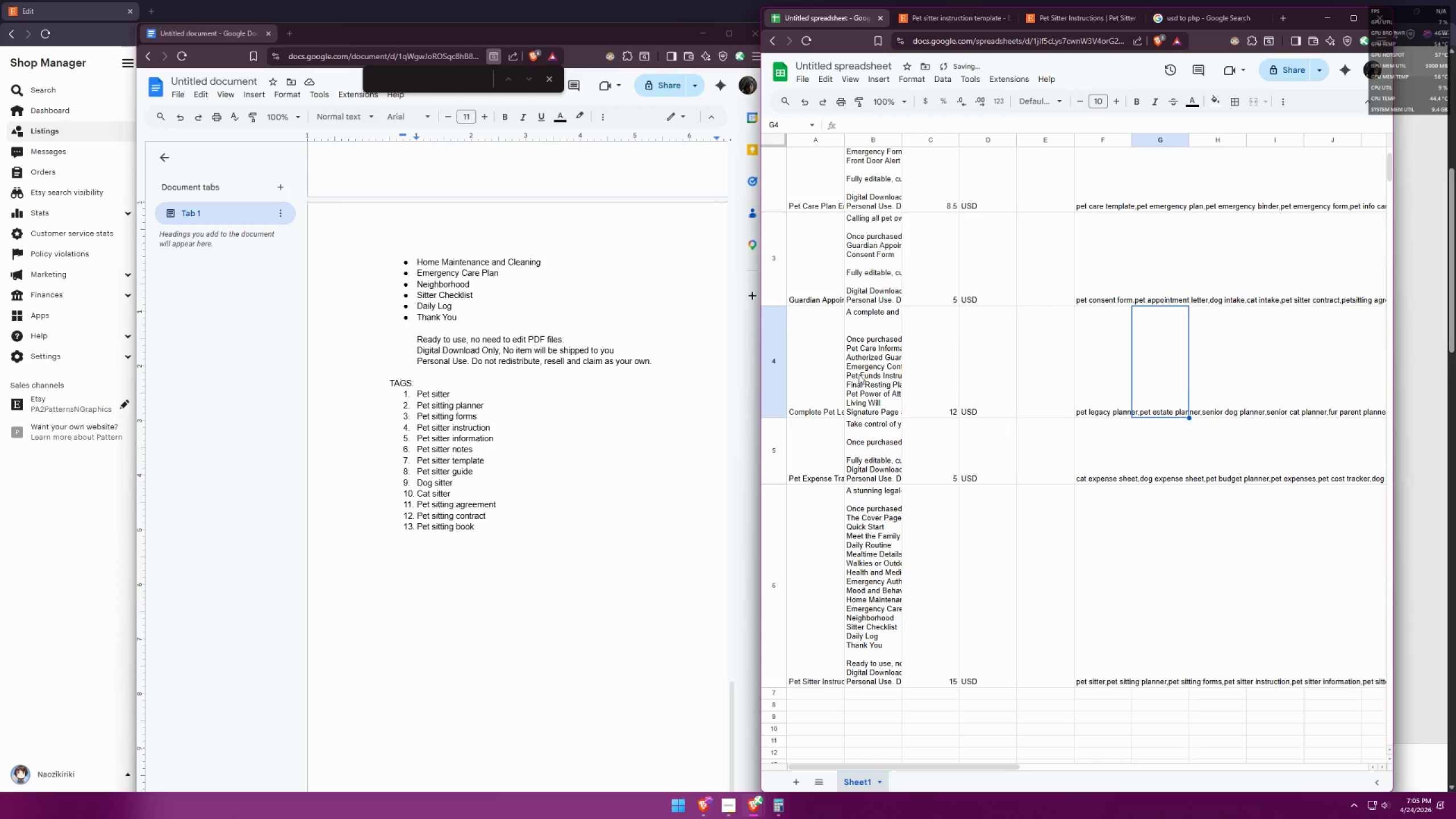 
double_click([859, 374])
 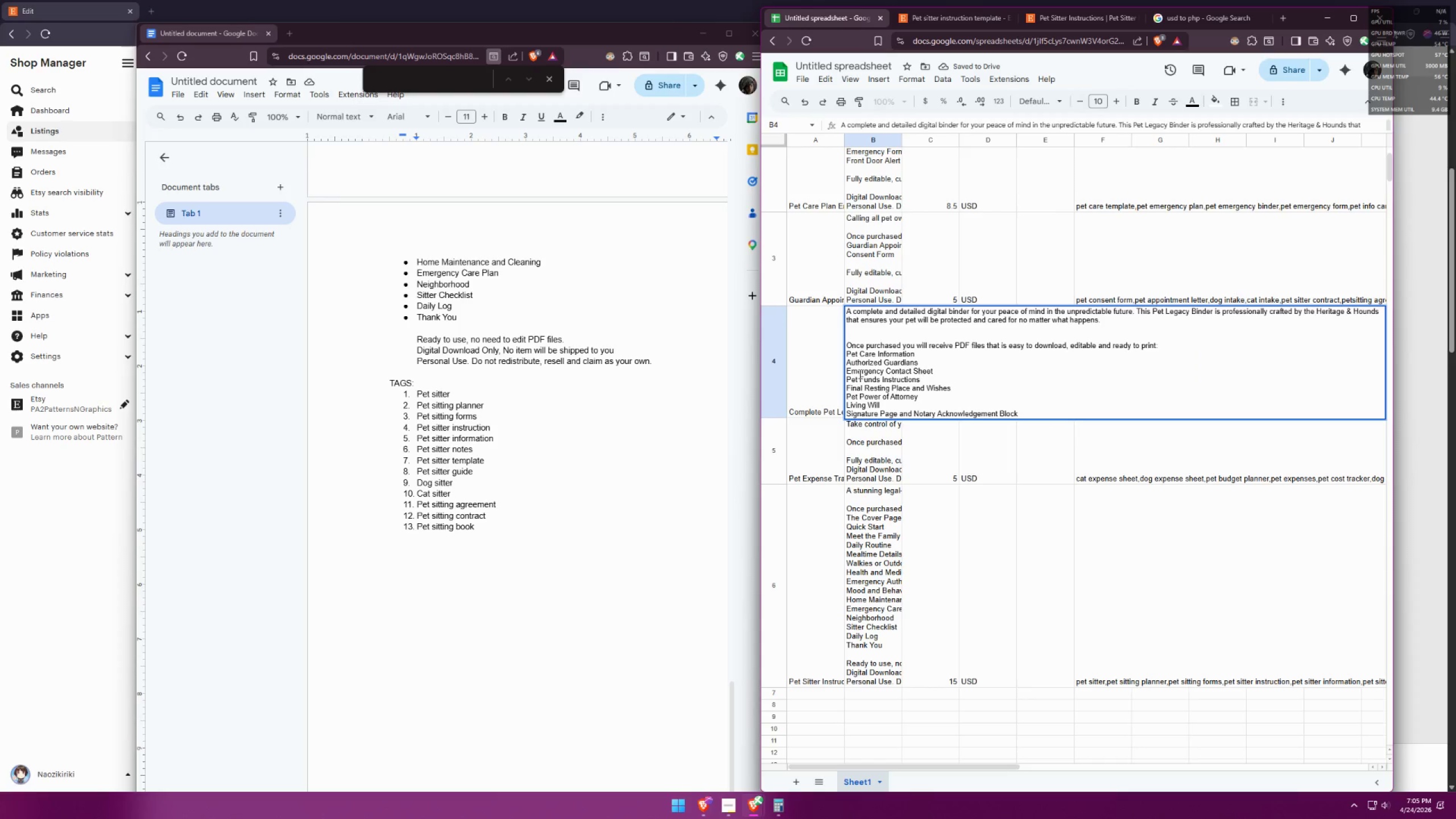 
scroll: coordinate [966, 363], scroll_direction: none, amount: 0.0
 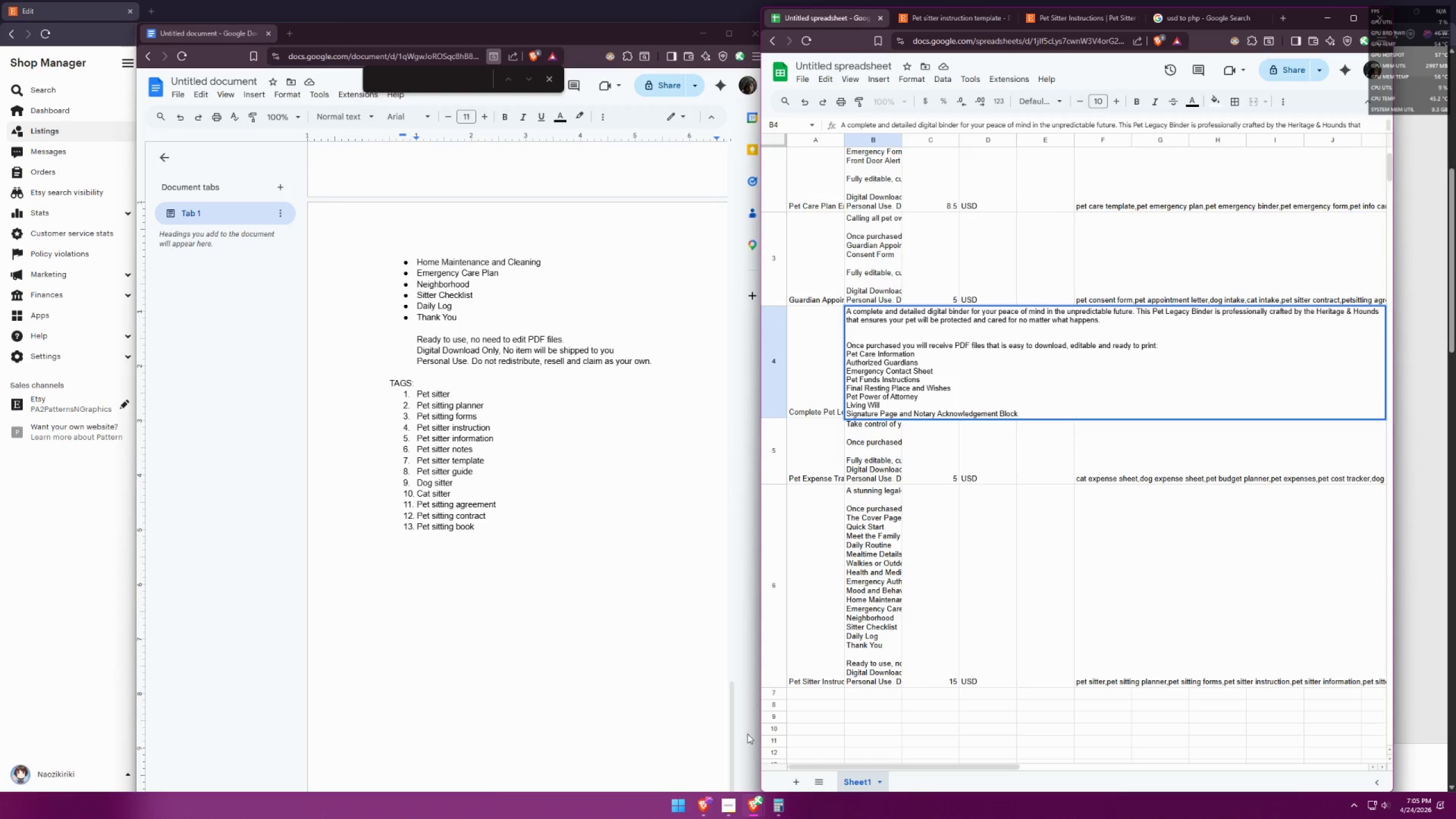 
left_click([699, 805])
 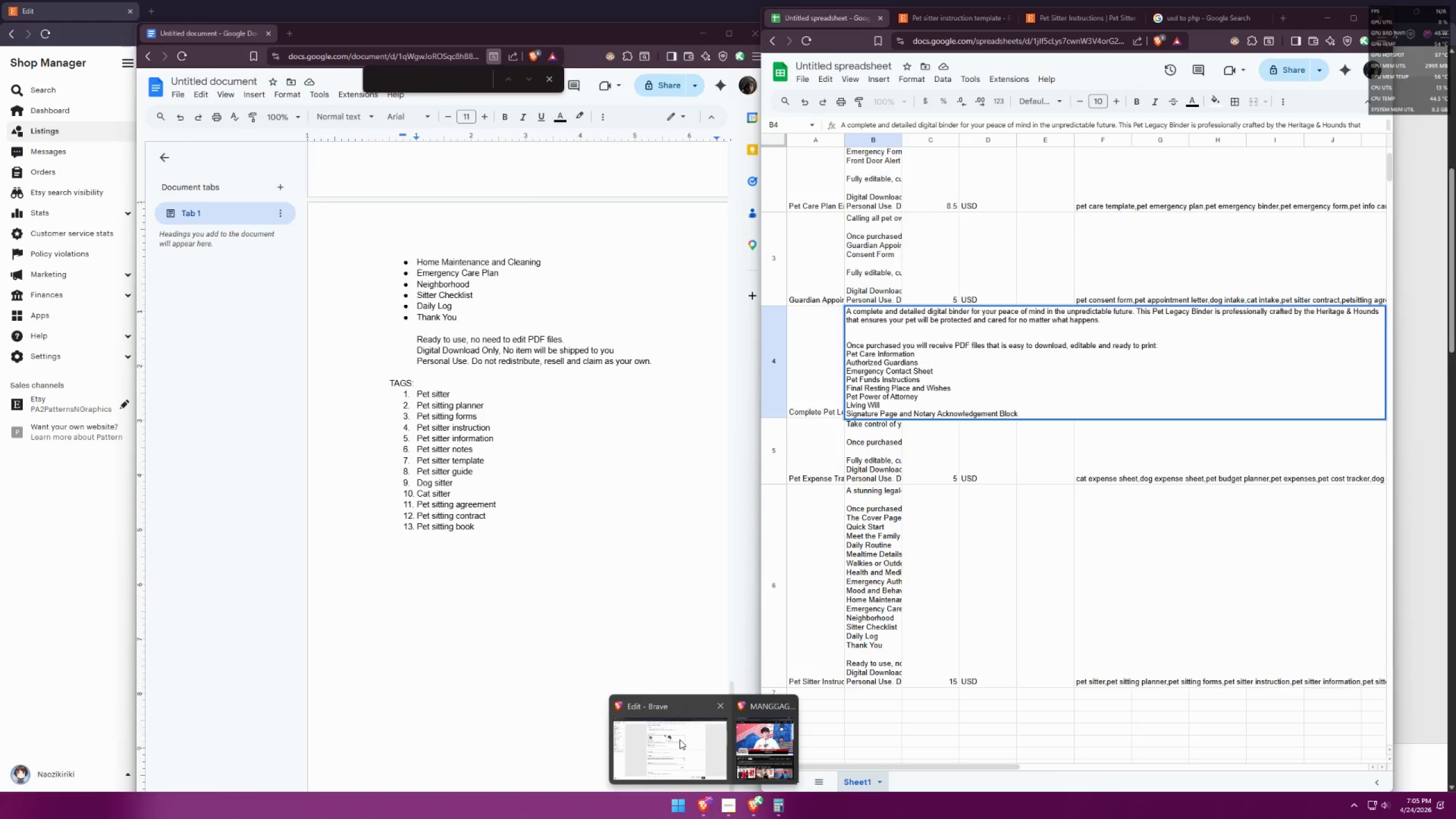 
left_click([680, 739])
 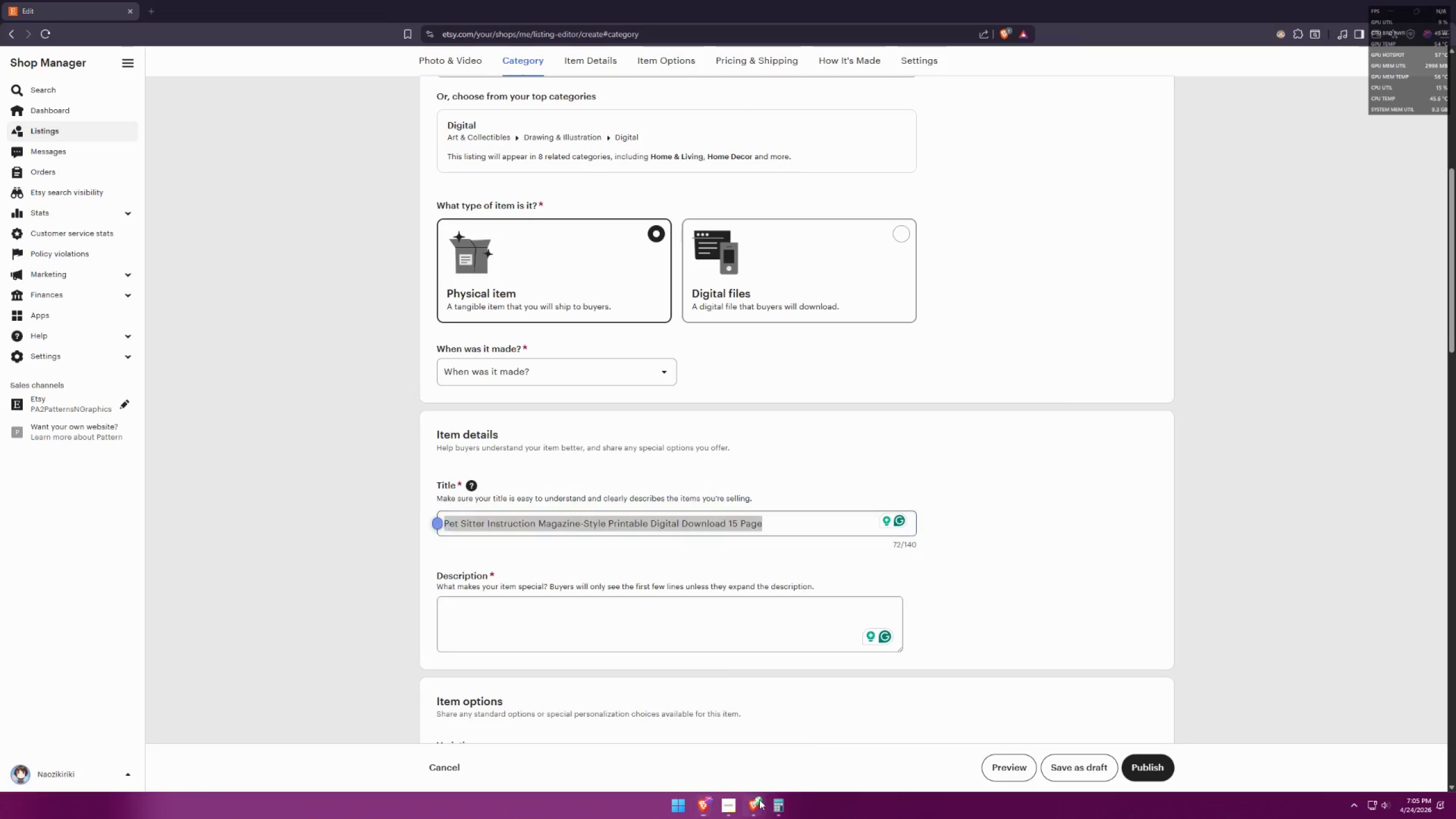 
double_click([719, 747])
 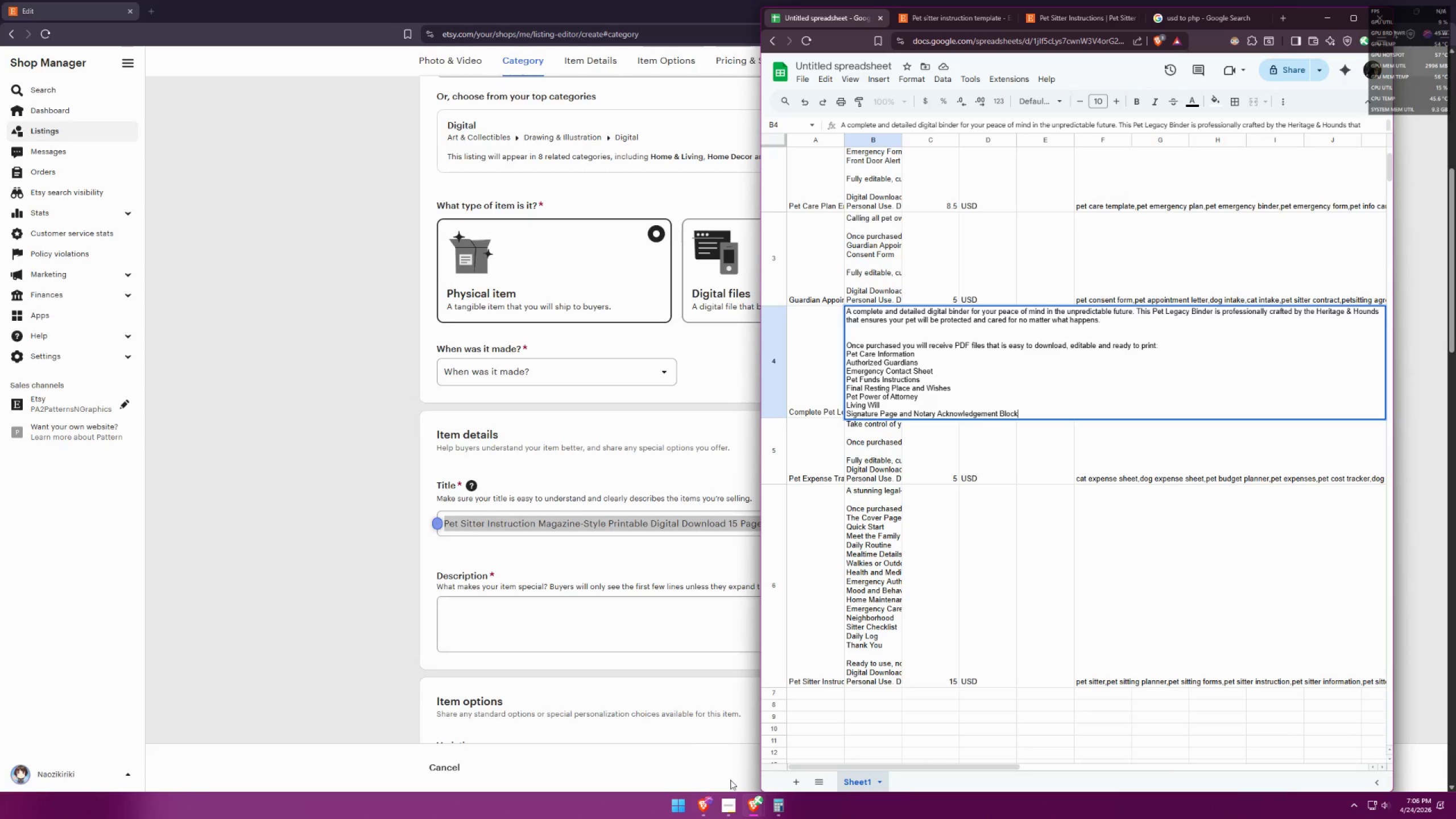 
left_click([752, 808])
 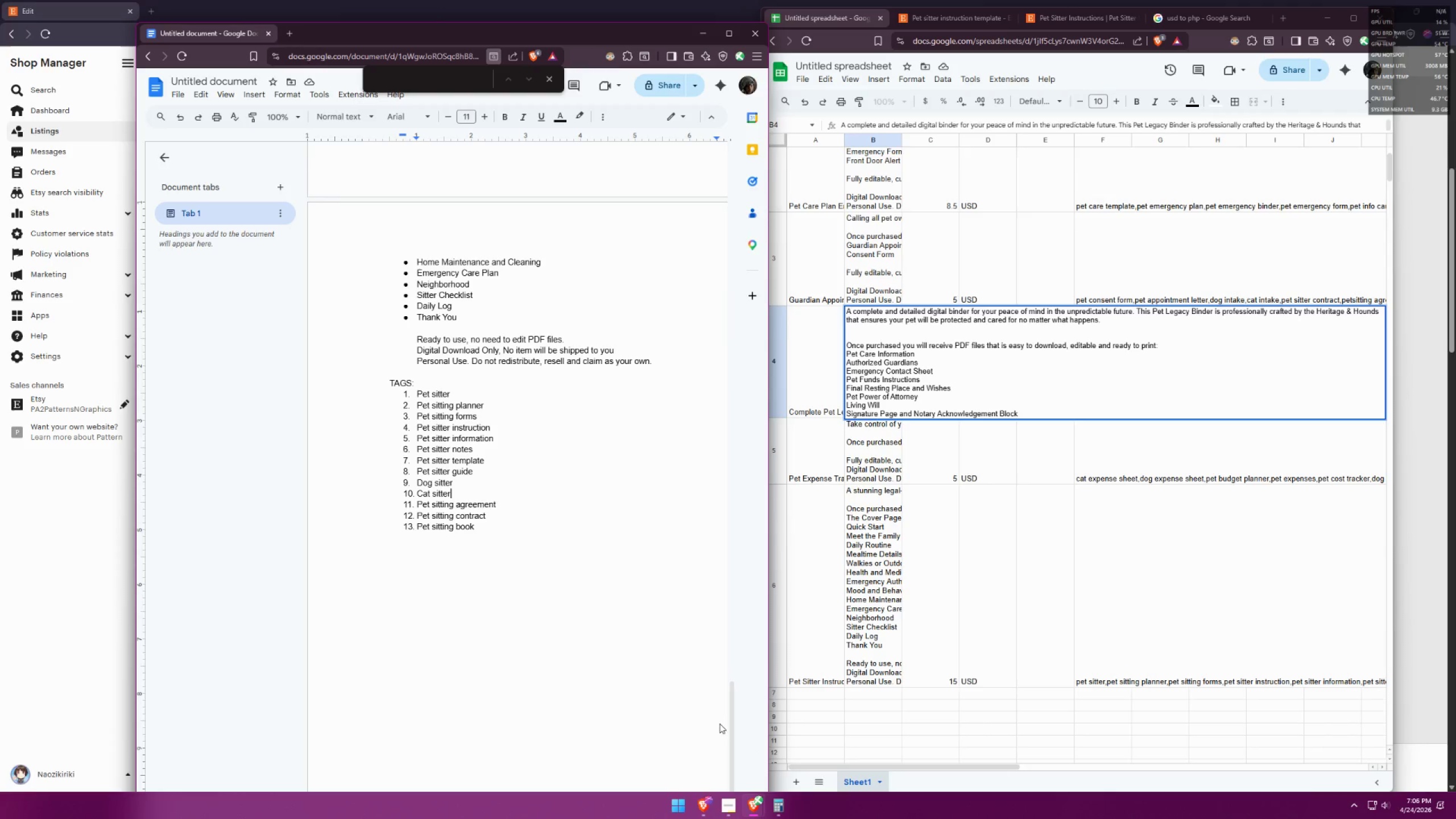 
scroll: coordinate [561, 395], scroll_direction: up, amount: 24.0
 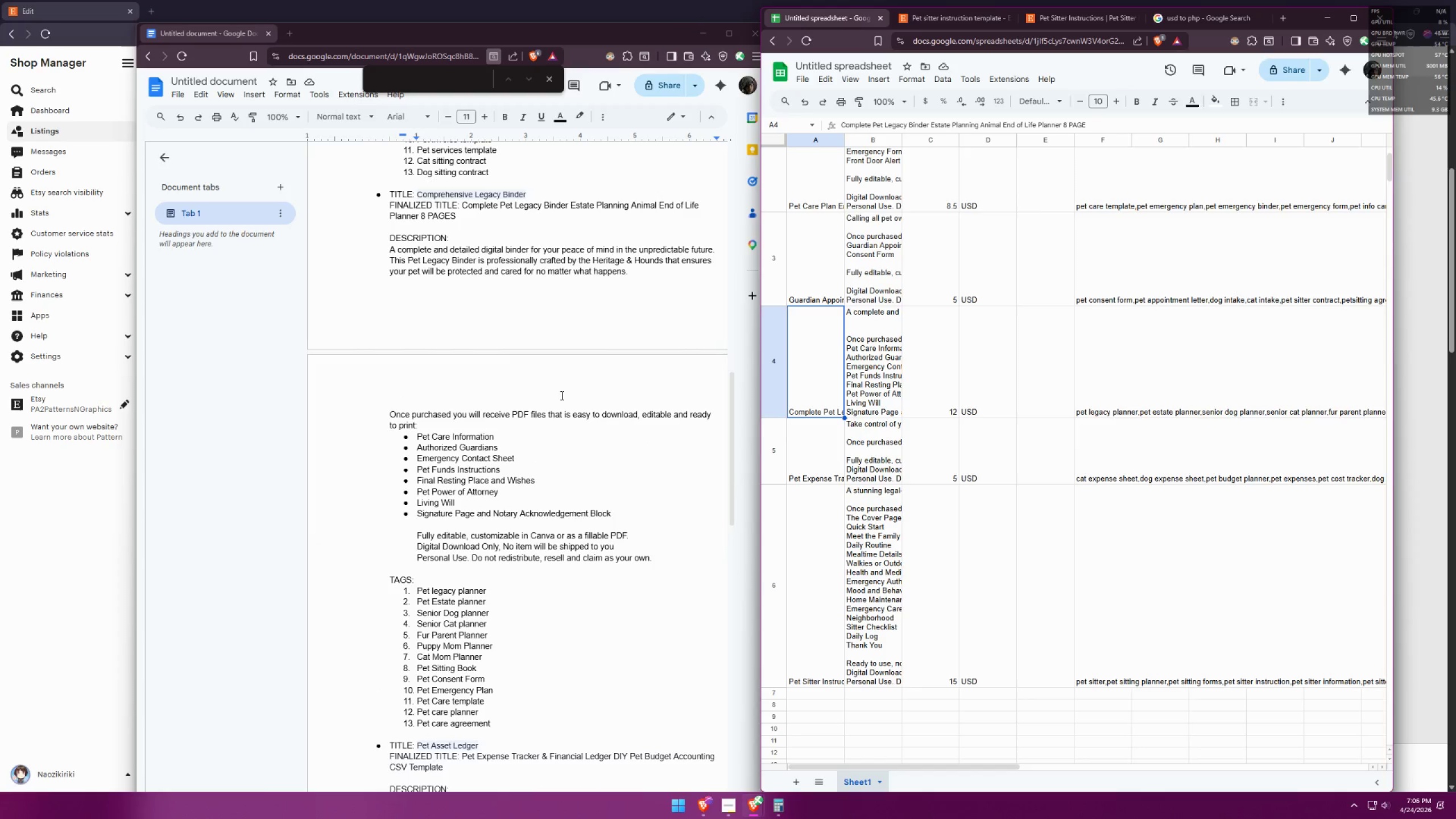 
scroll: coordinate [565, 395], scroll_direction: down, amount: 1.0
 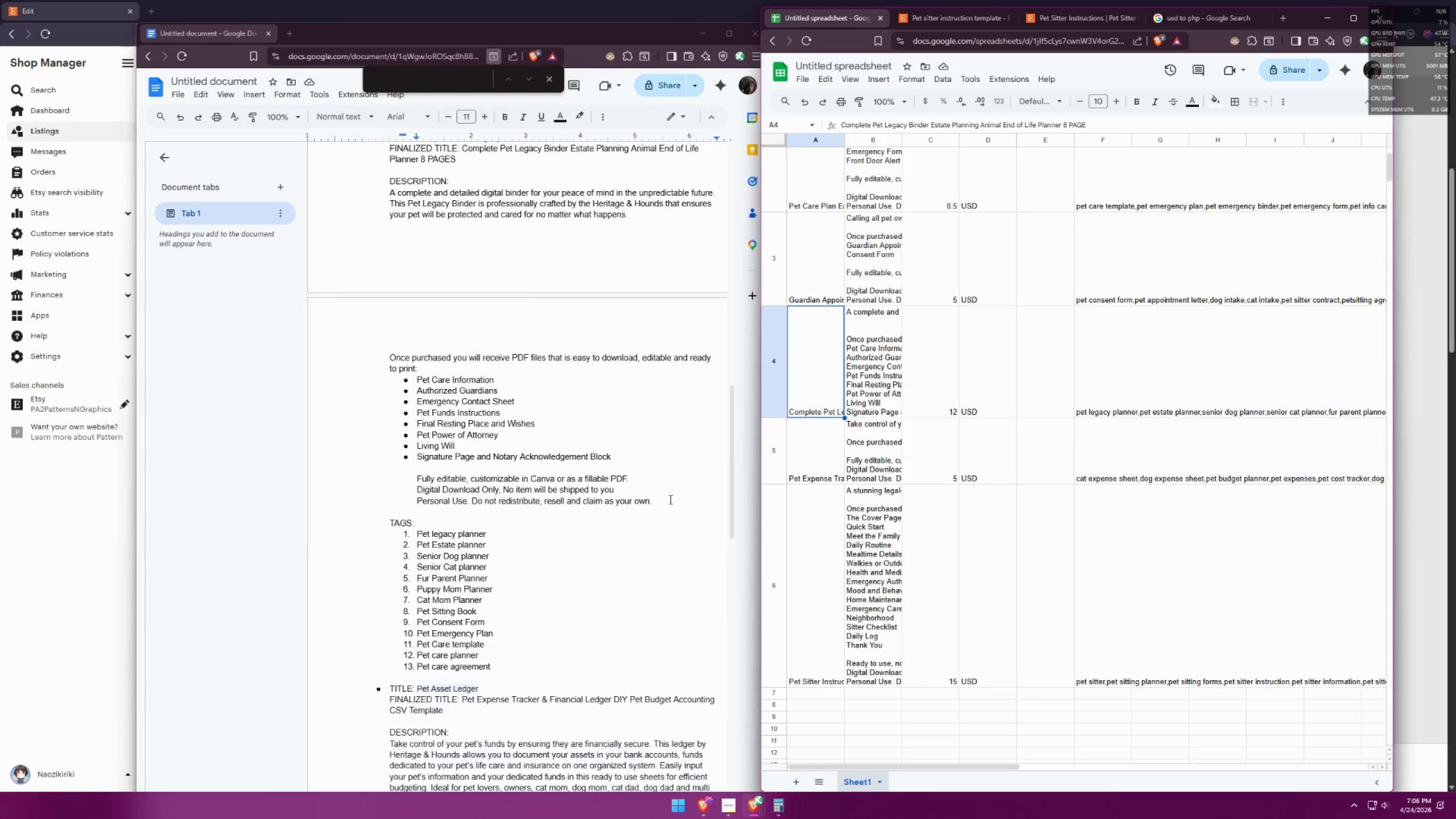 
left_click_drag(start_coordinate=[669, 504], to_coordinate=[366, 189])
 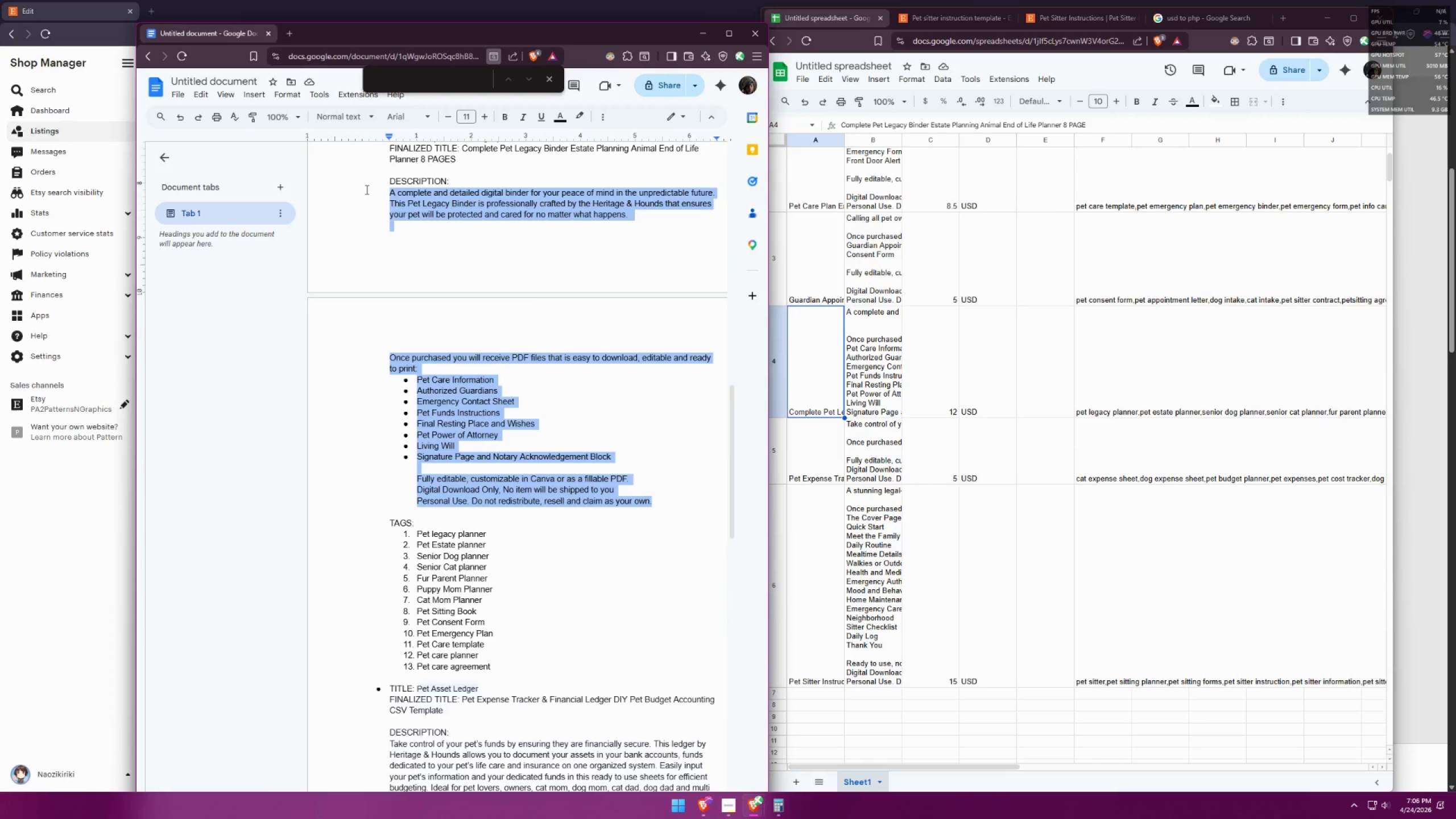 
key(Control+C)
 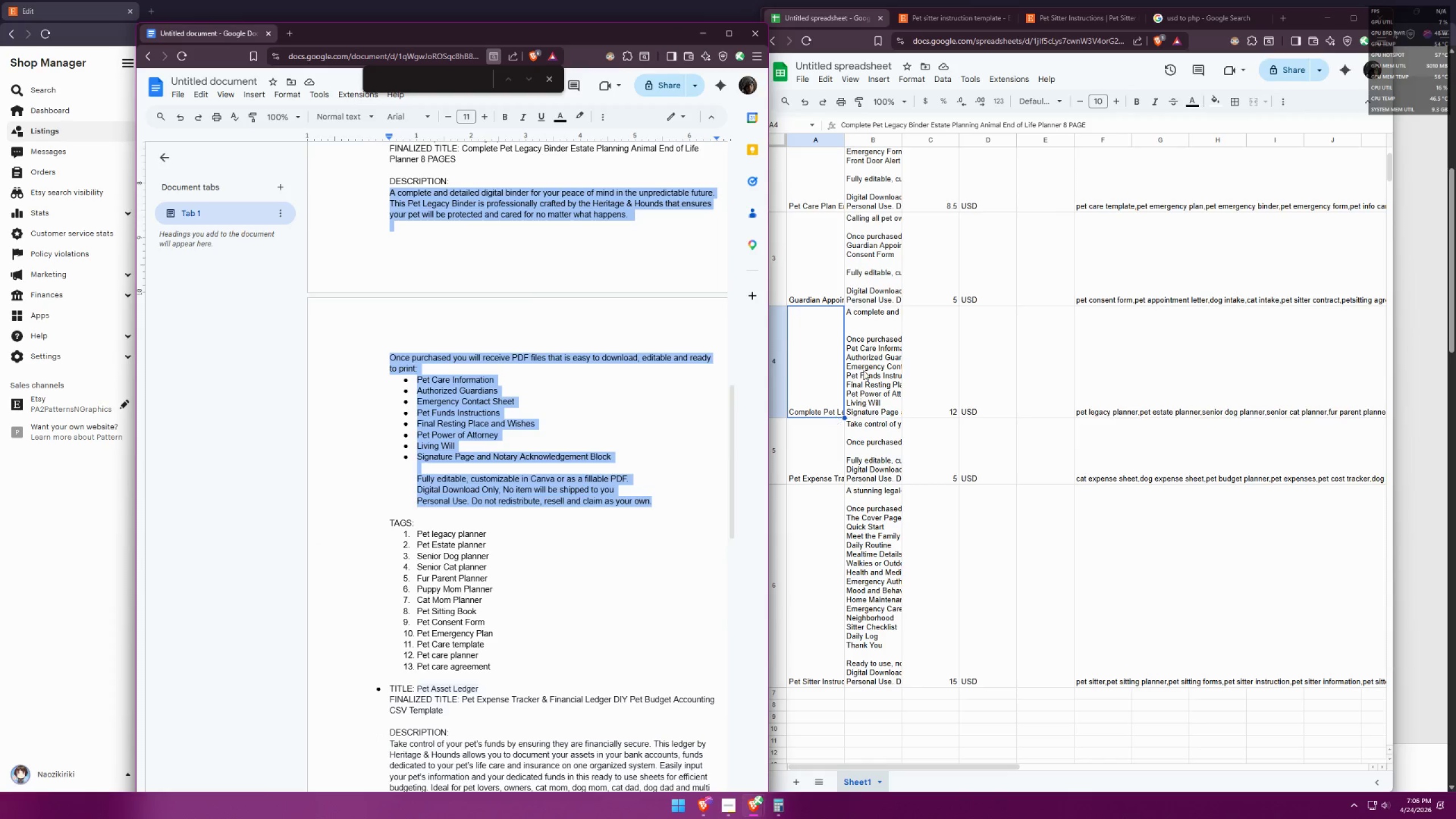 
double_click([864, 369])
 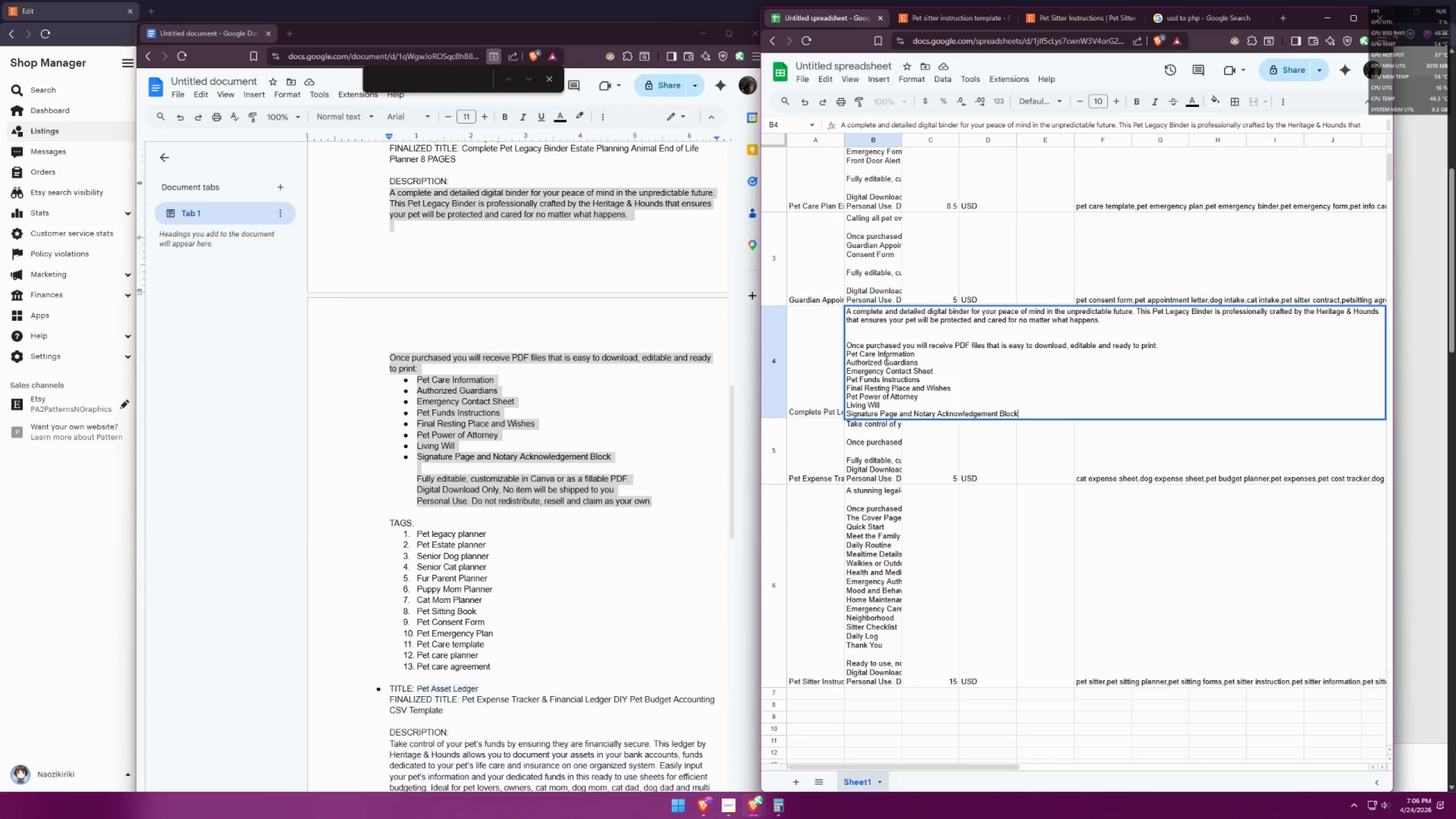 
key(Control+A)
 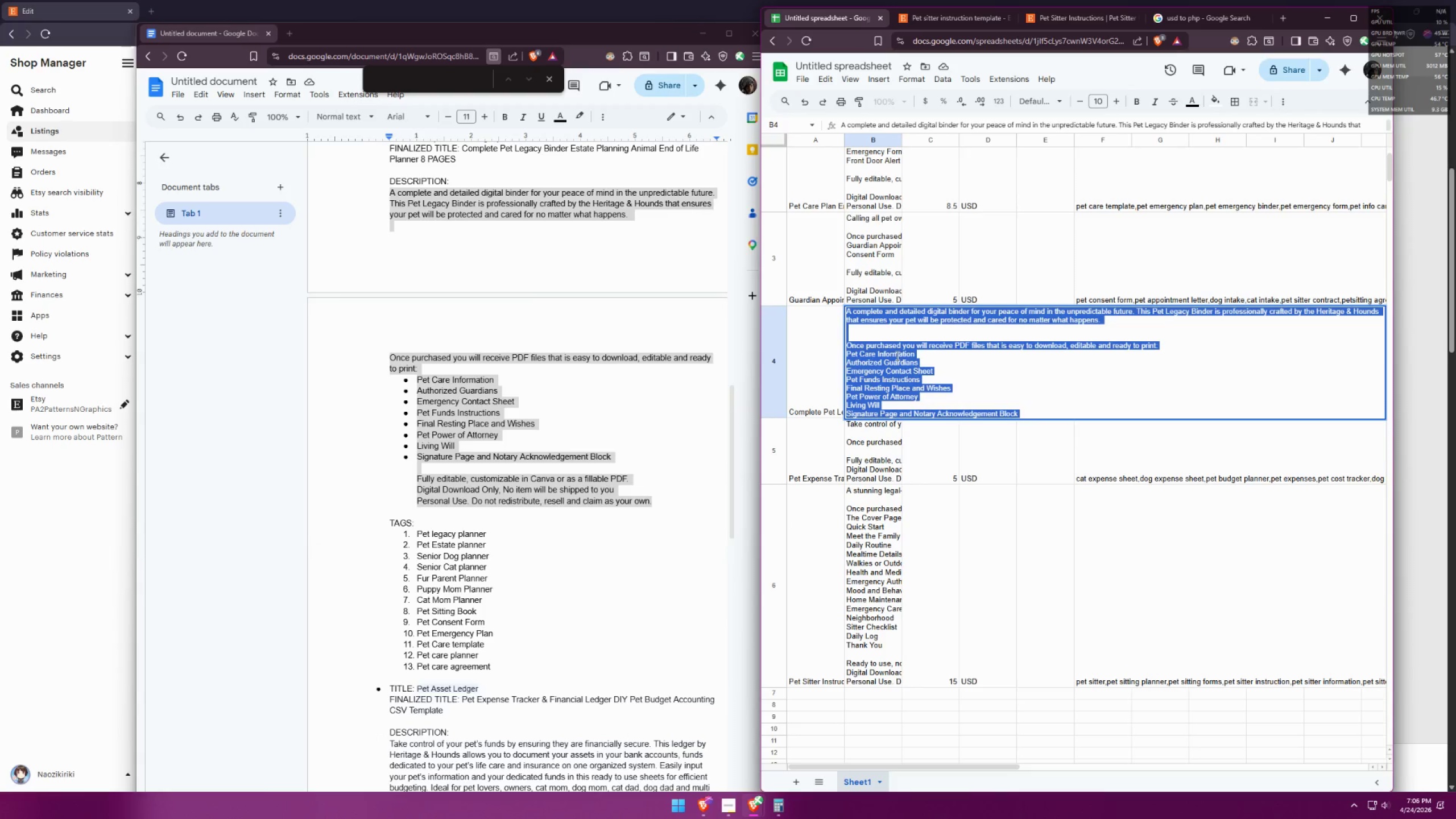 
key(Control+V)
 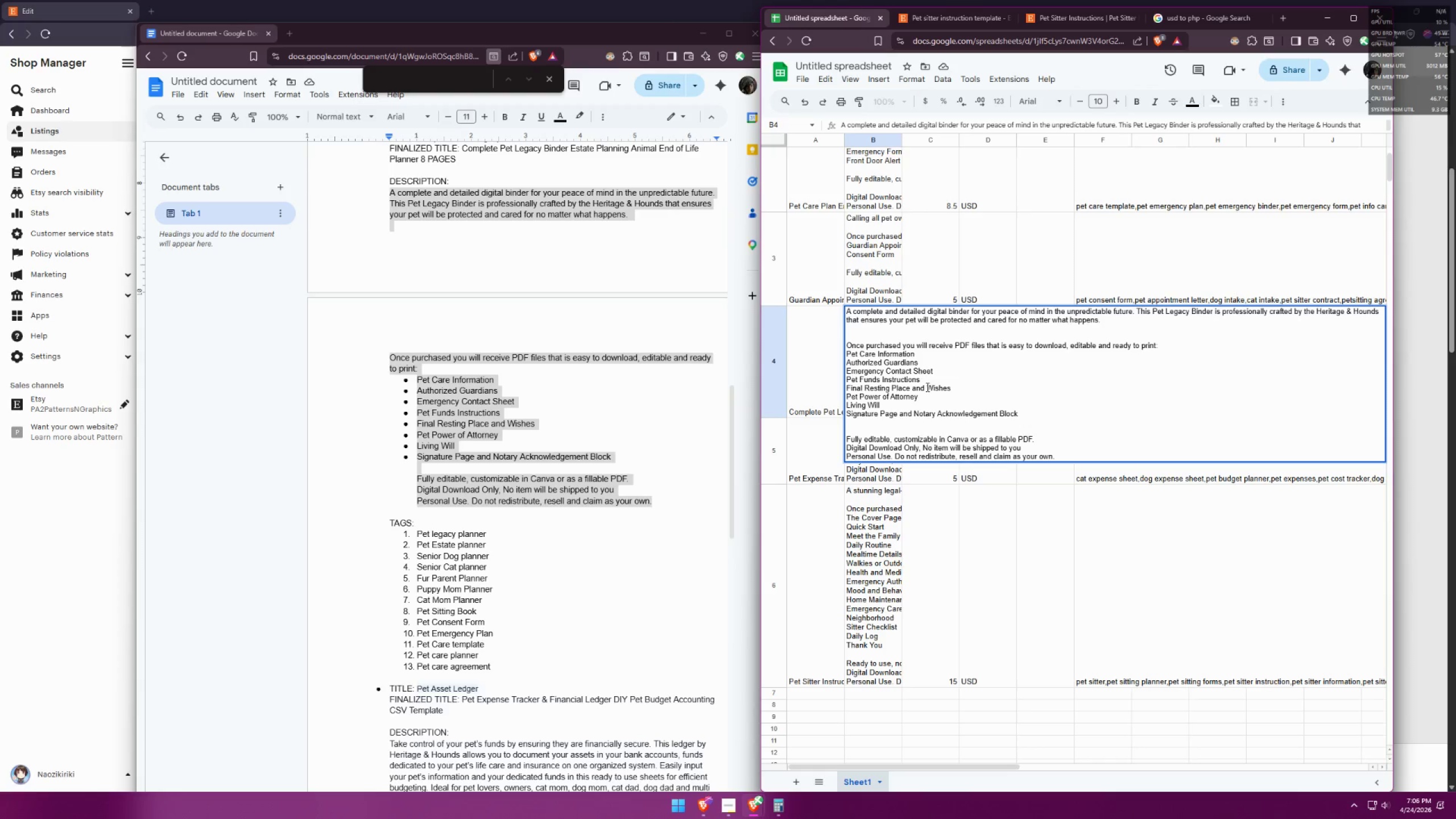 
left_click([871, 431])
 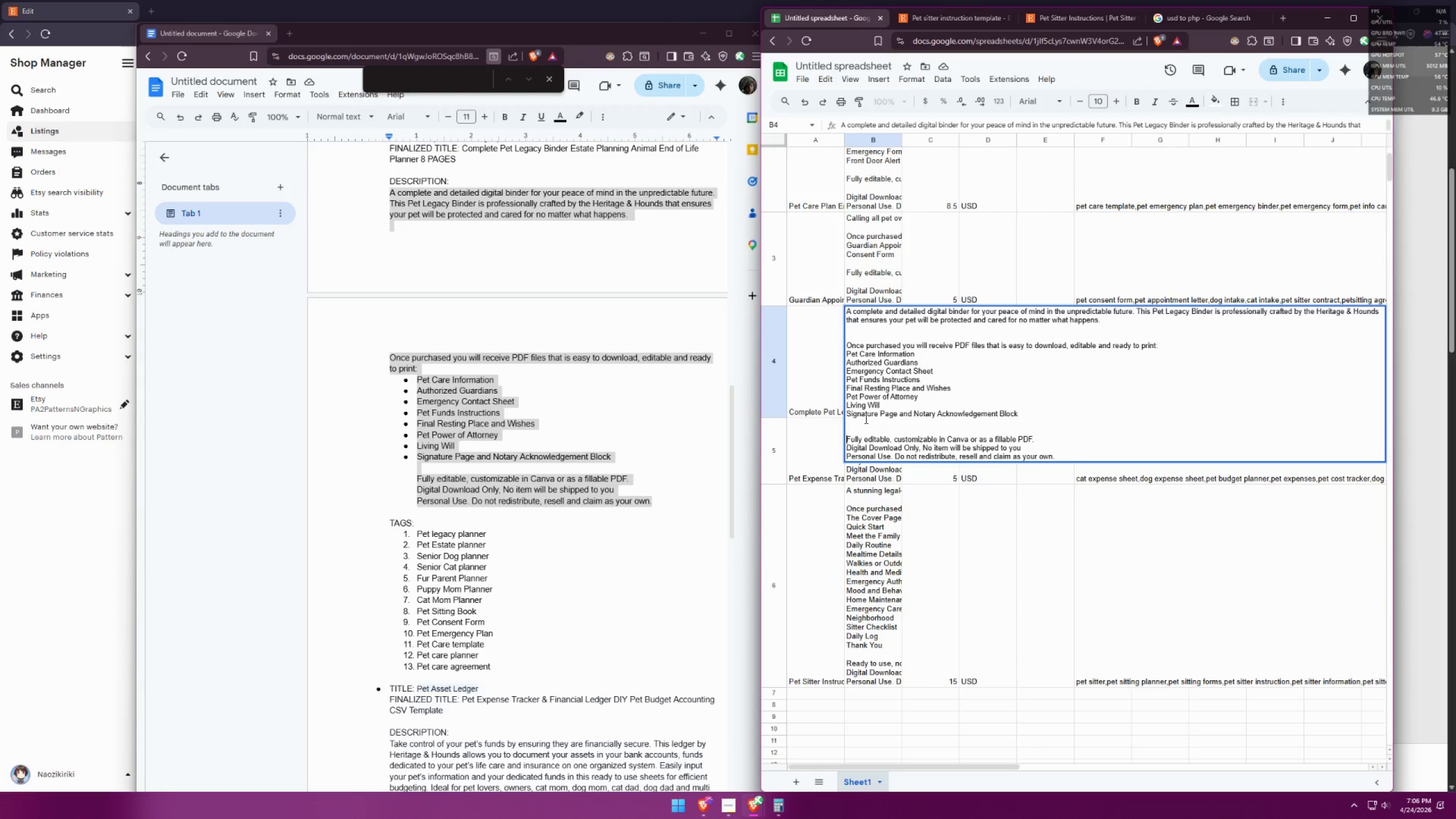 
key(Backspace)
 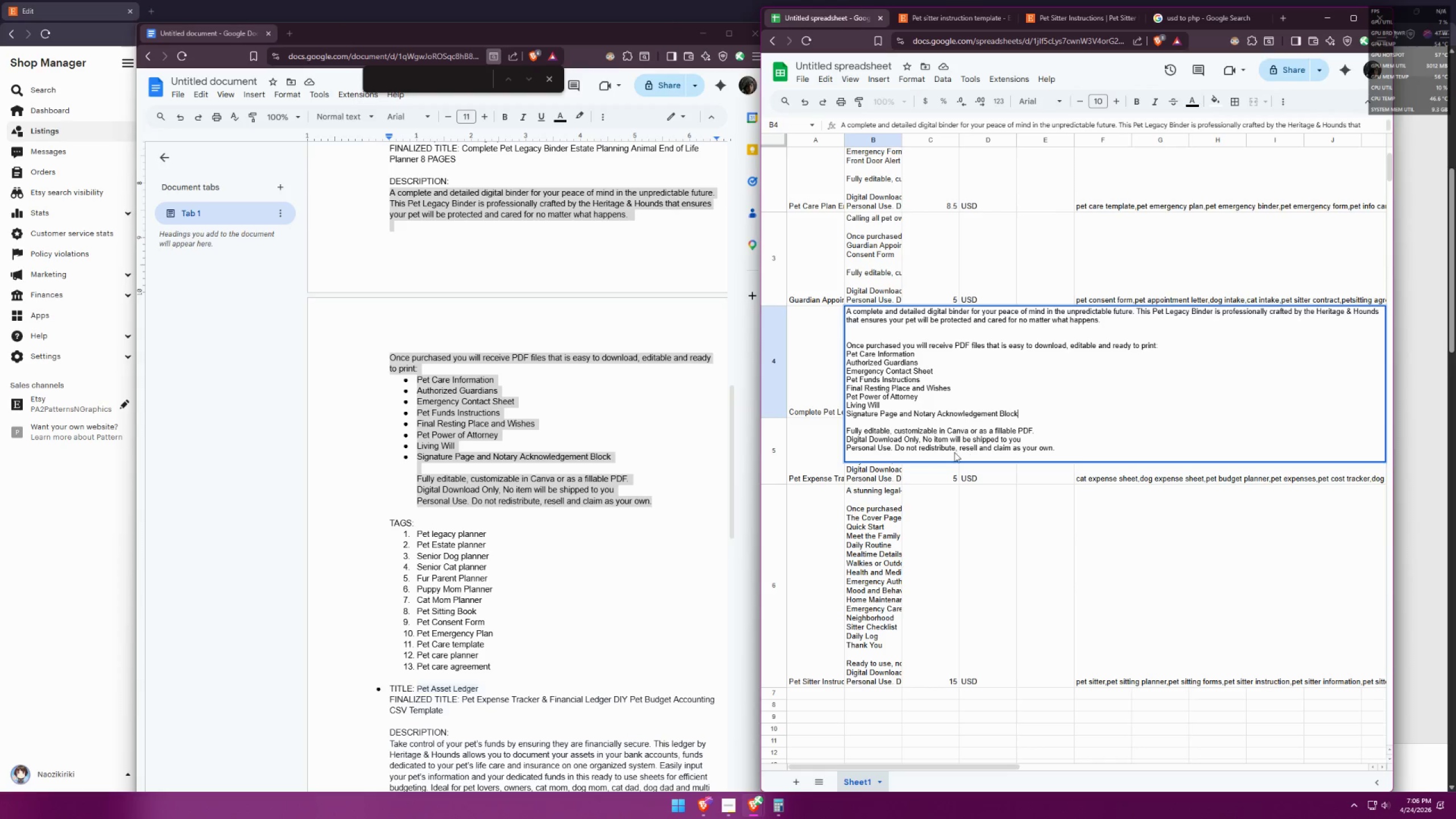 
double_click([940, 459])
 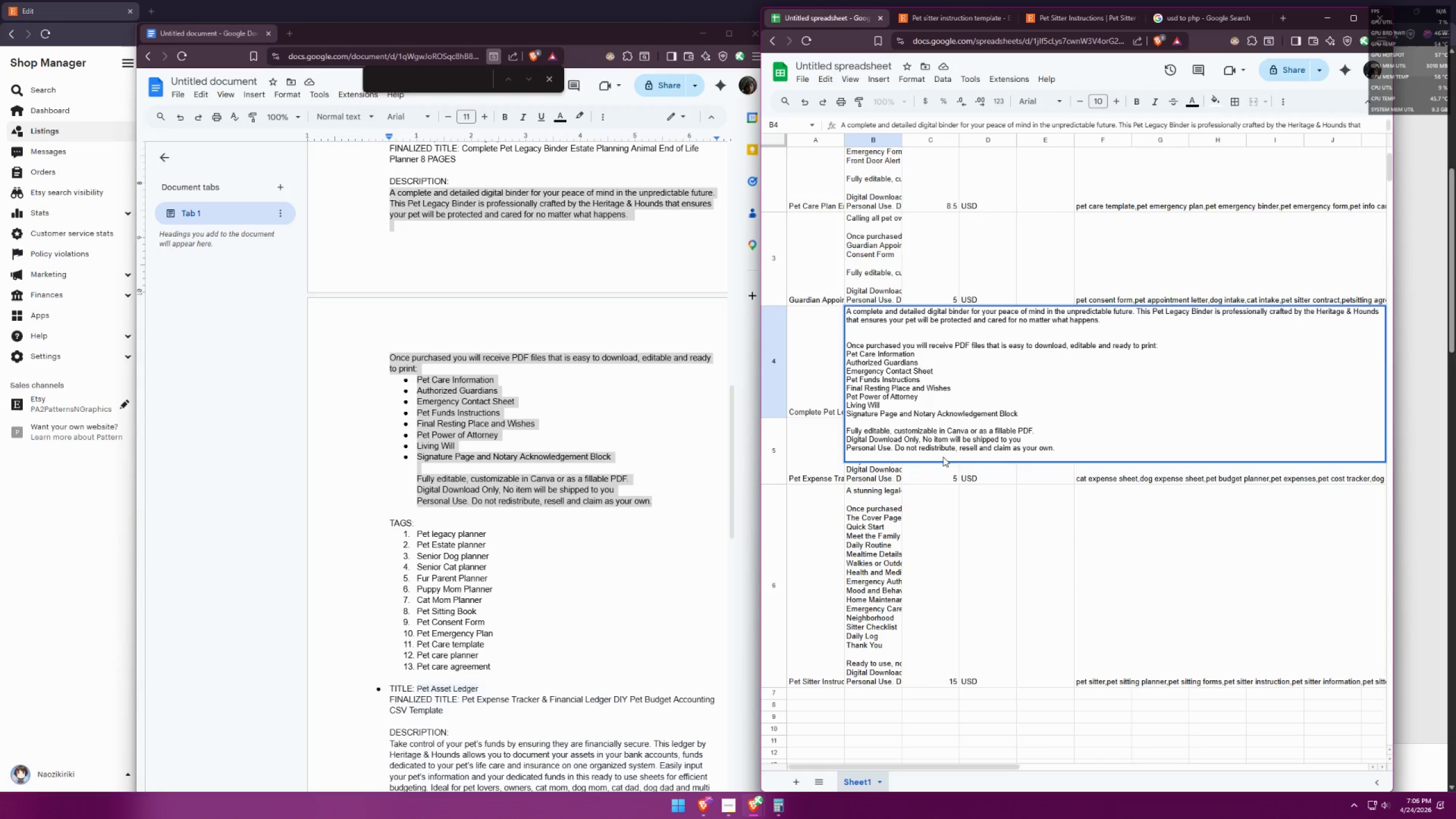 
triple_click([946, 456])
 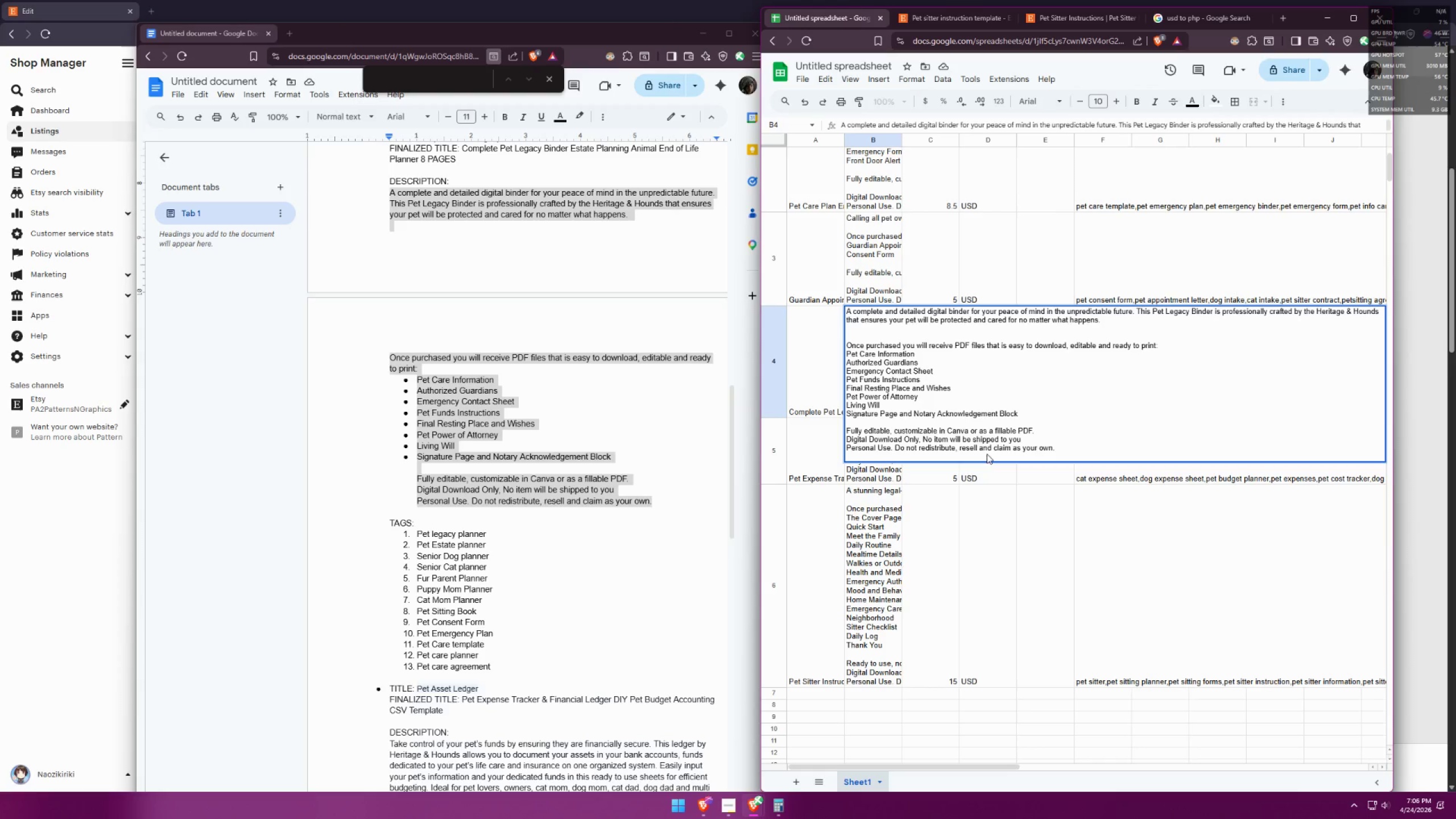 
left_click_drag(start_coordinate=[1058, 445], to_coordinate=[831, 270])
 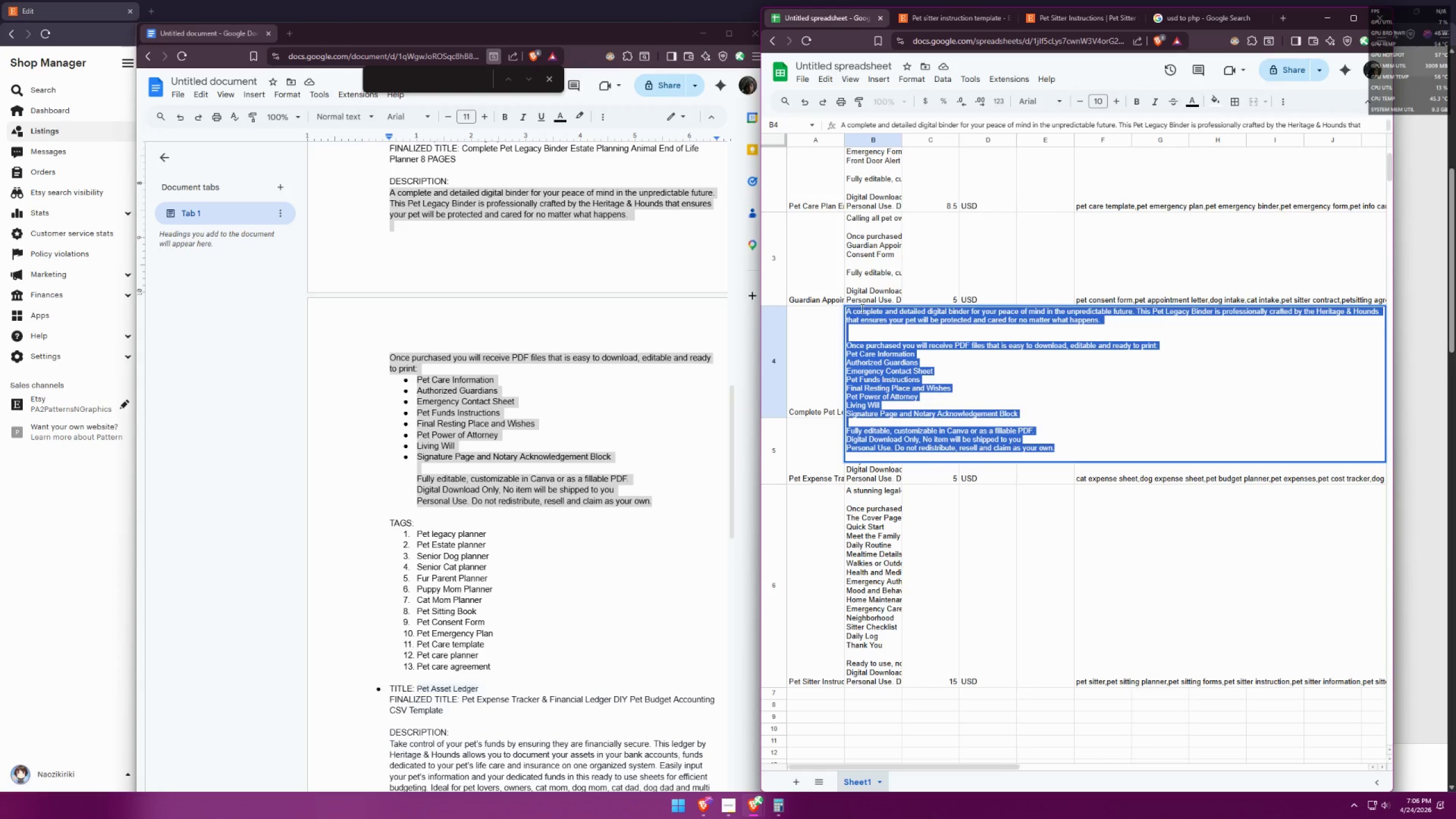 
left_click([867, 327])
 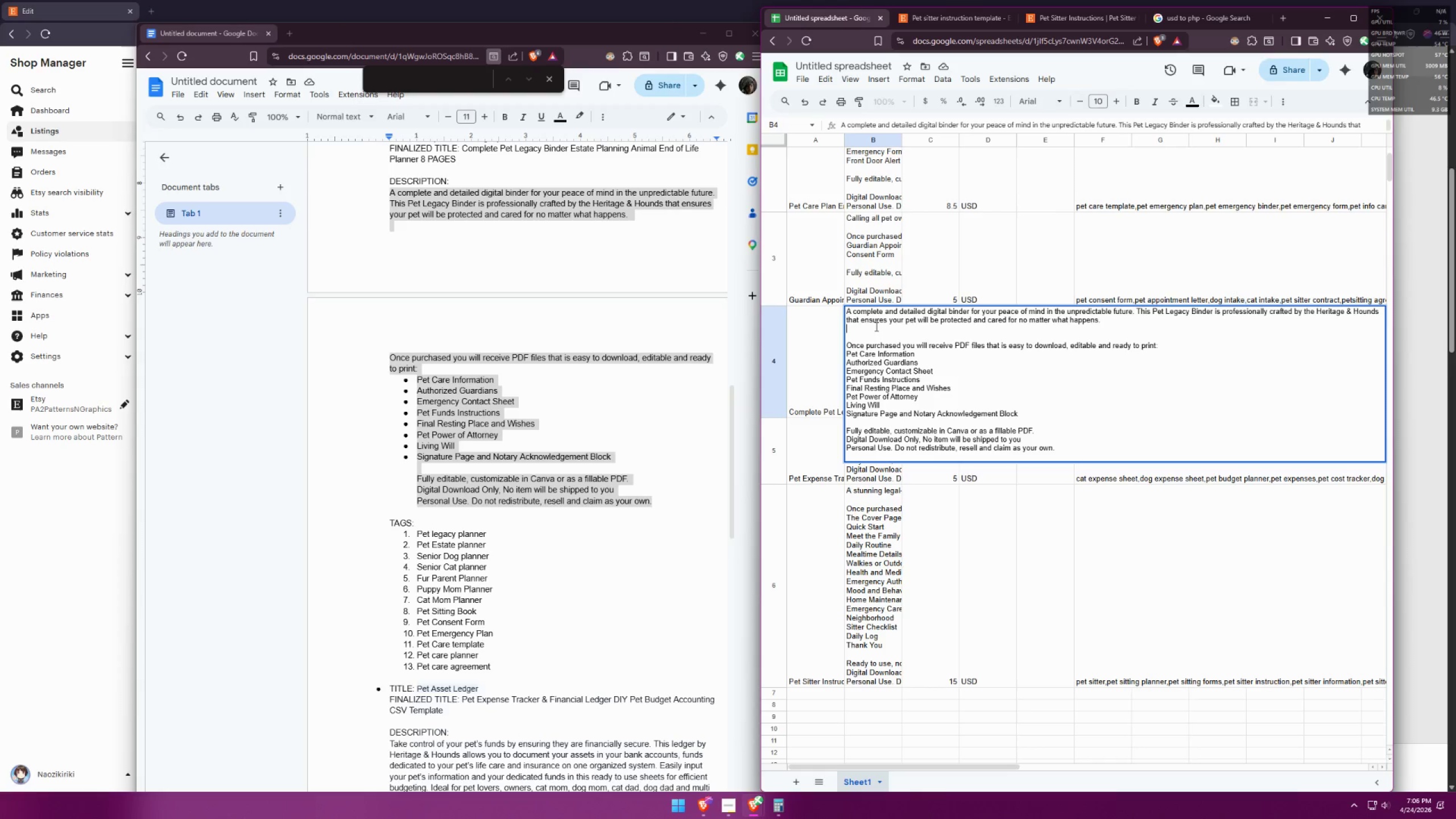 
key(Backspace)
 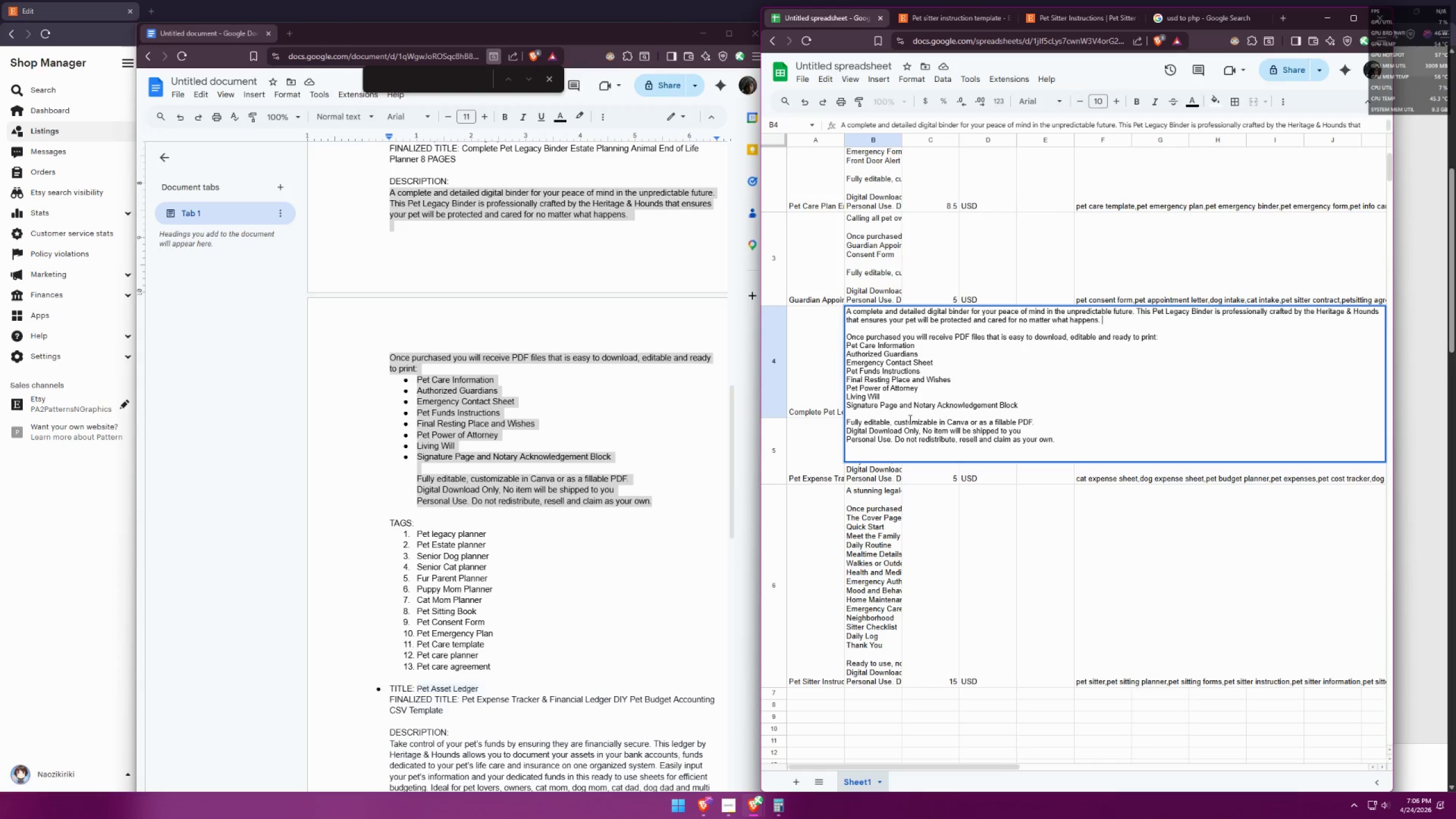 
left_click([888, 453])
 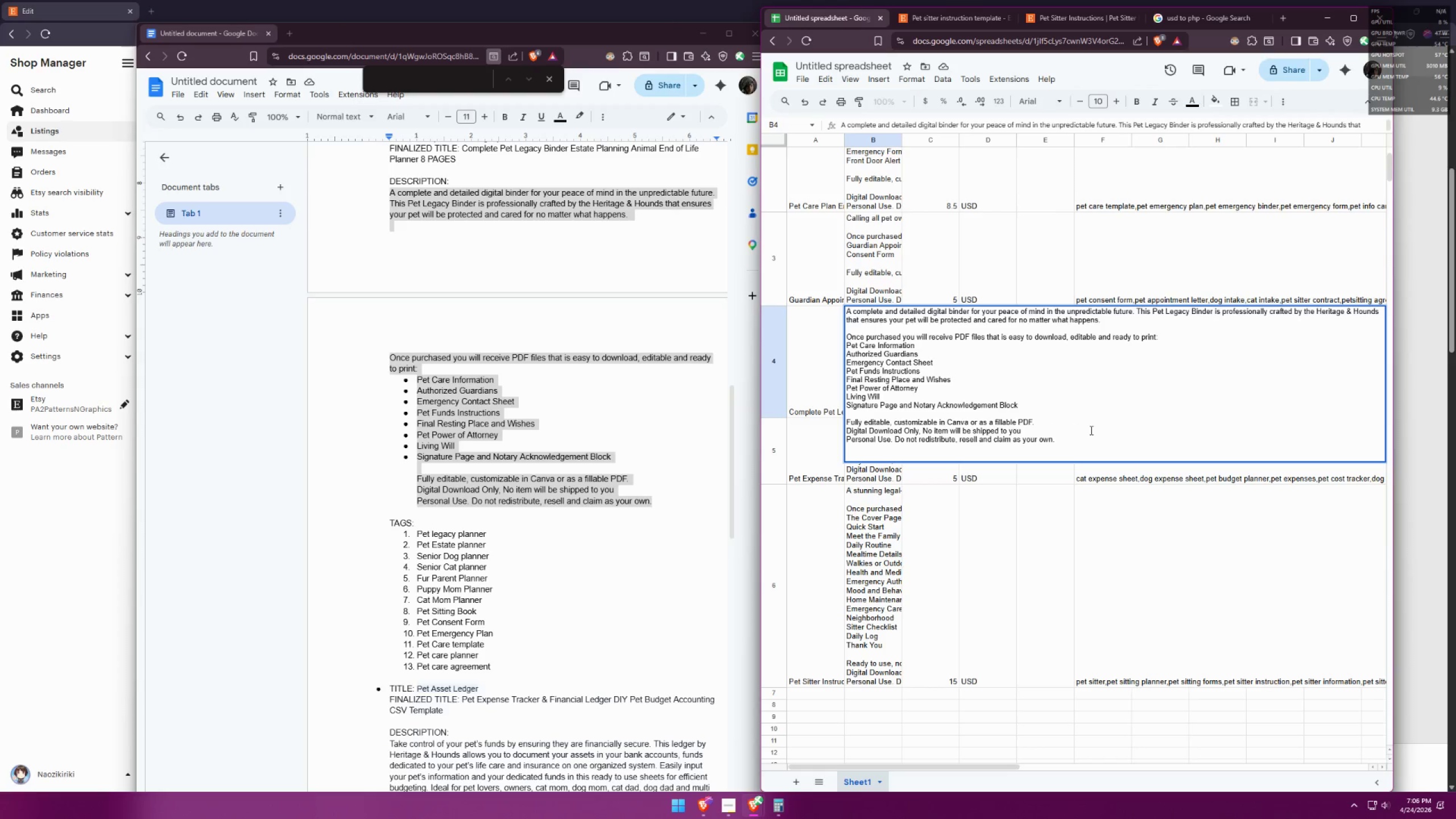 
left_click([1021, 494])
 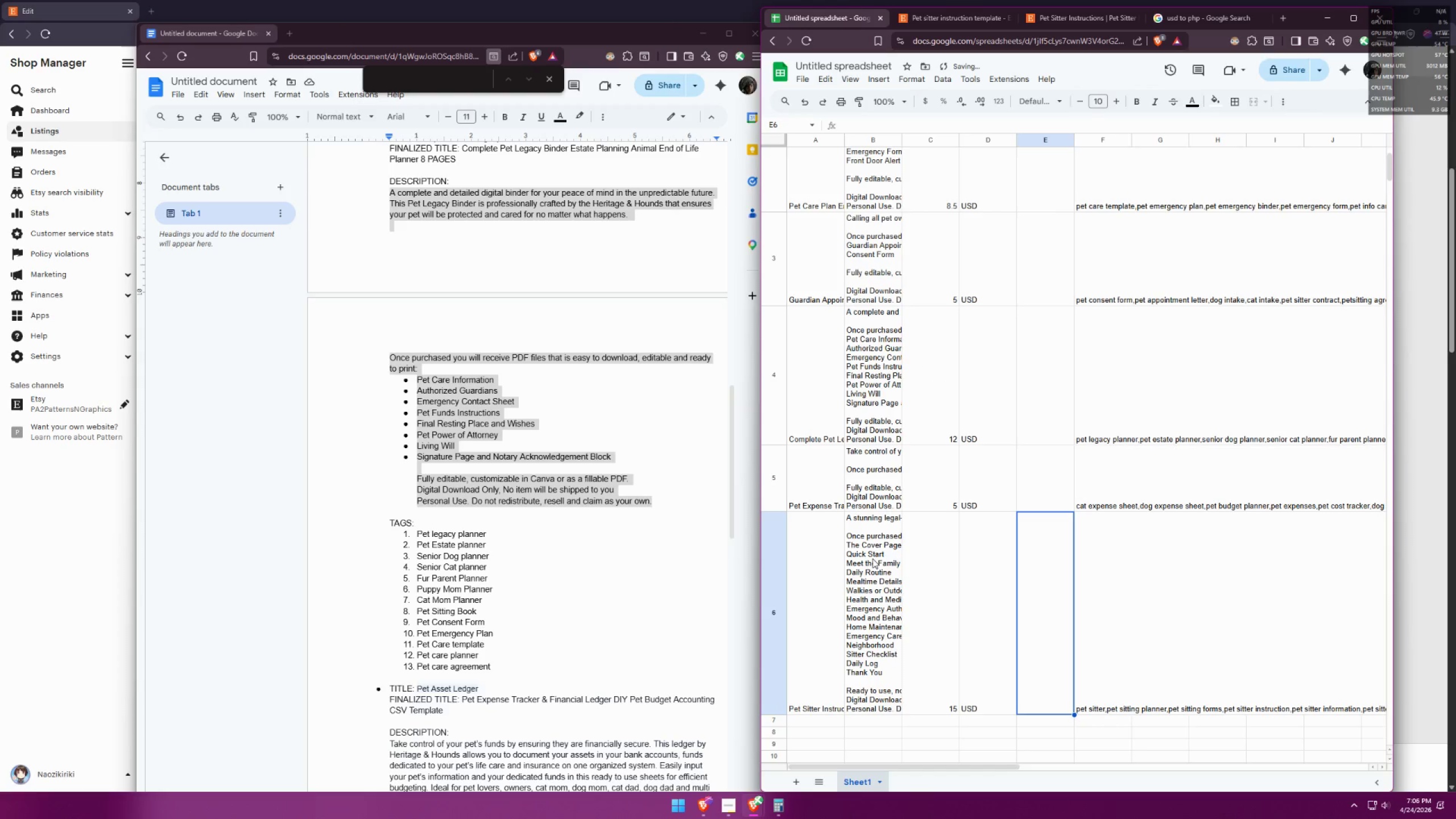 
double_click([874, 565])
 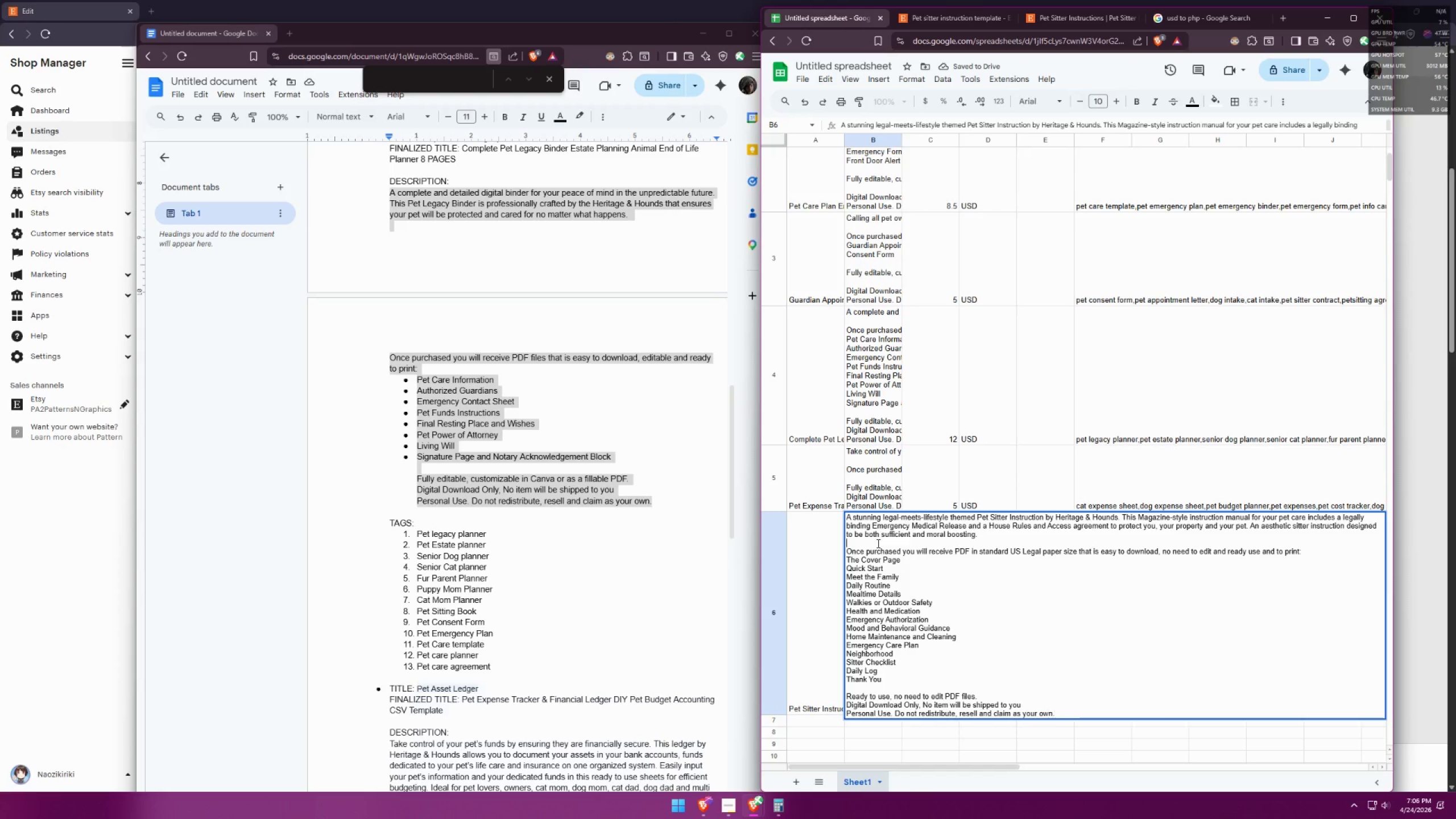 
double_click([936, 425])
 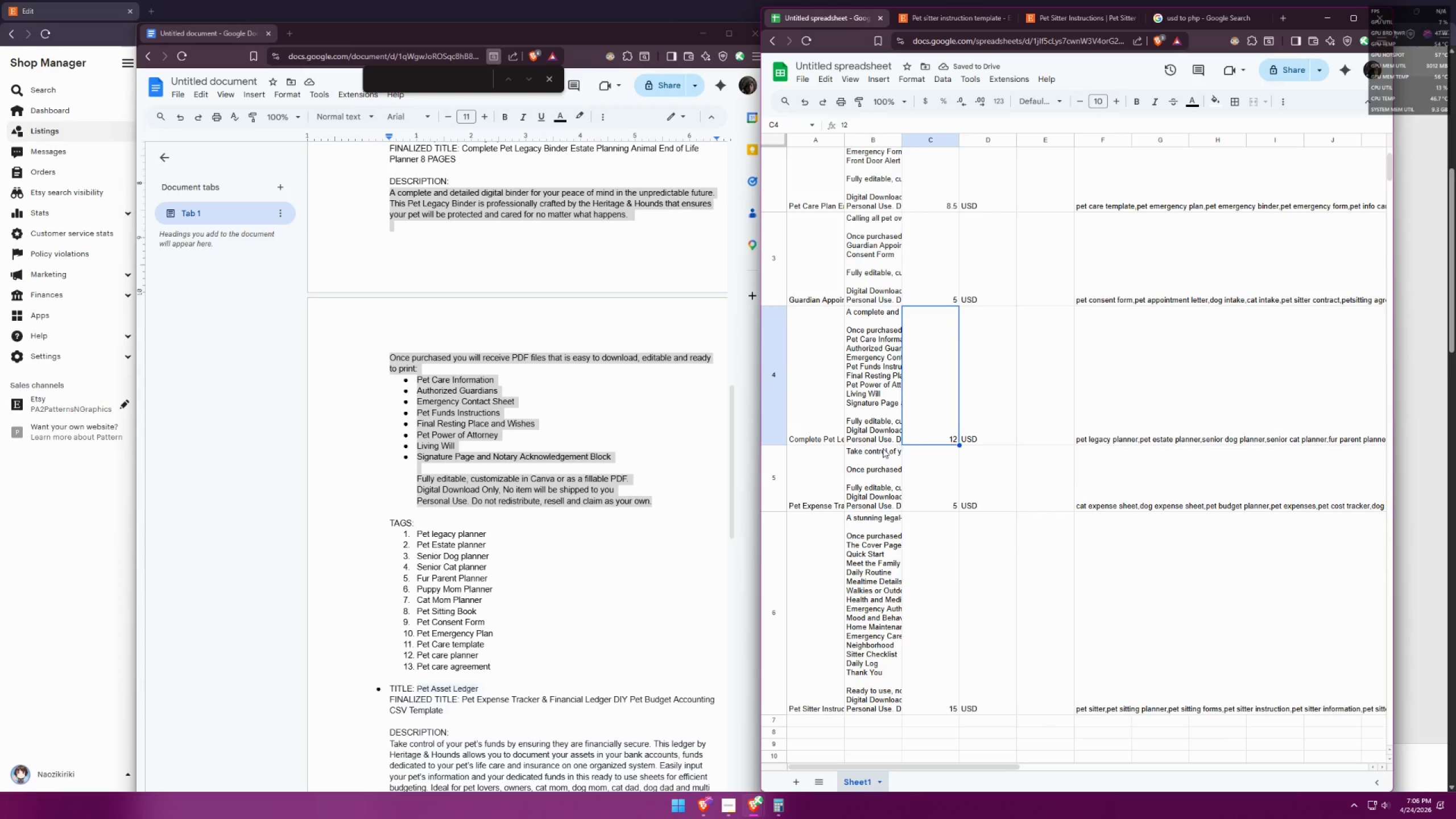 
triple_click([870, 462])
 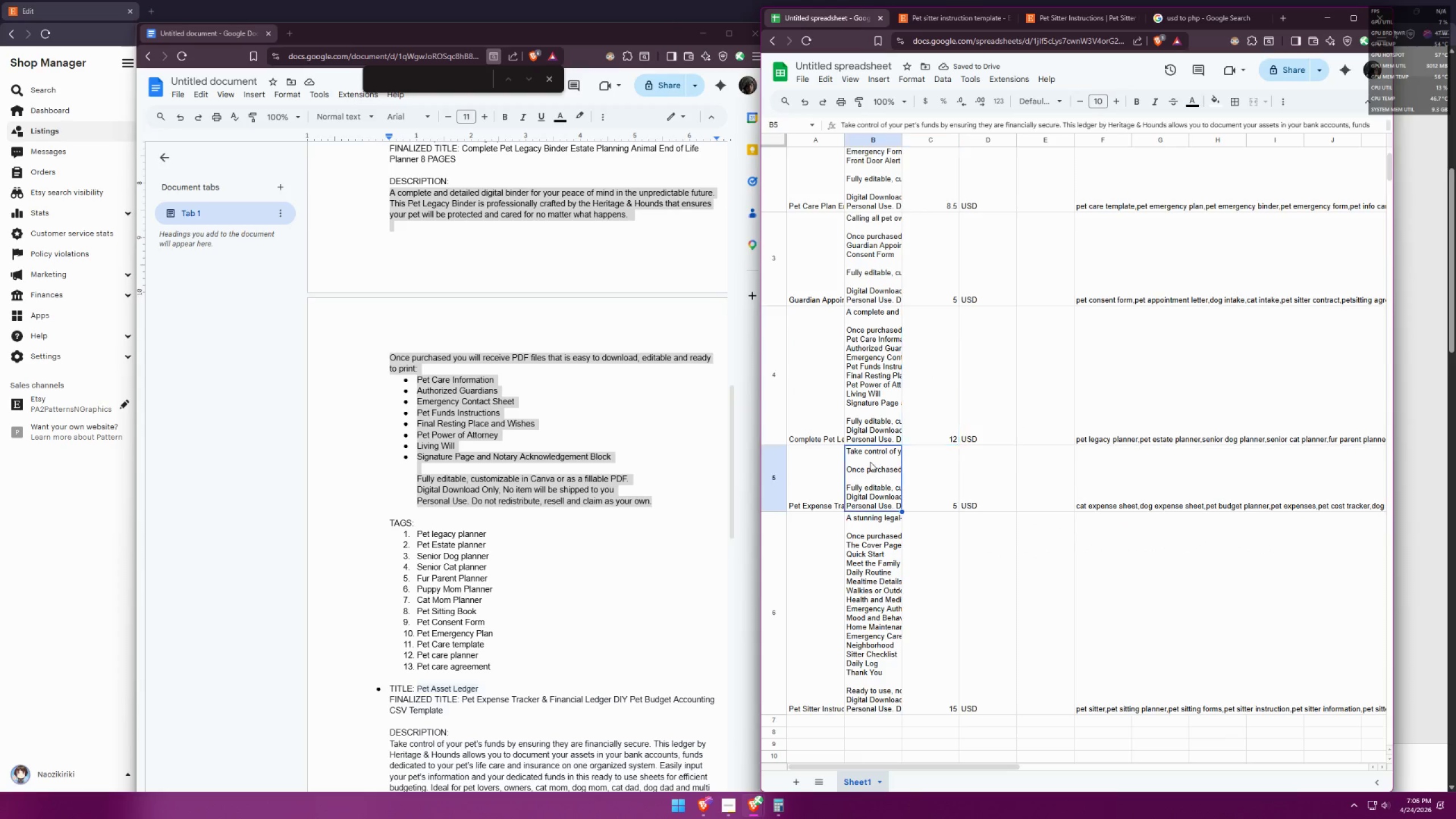 
triple_click([870, 462])
 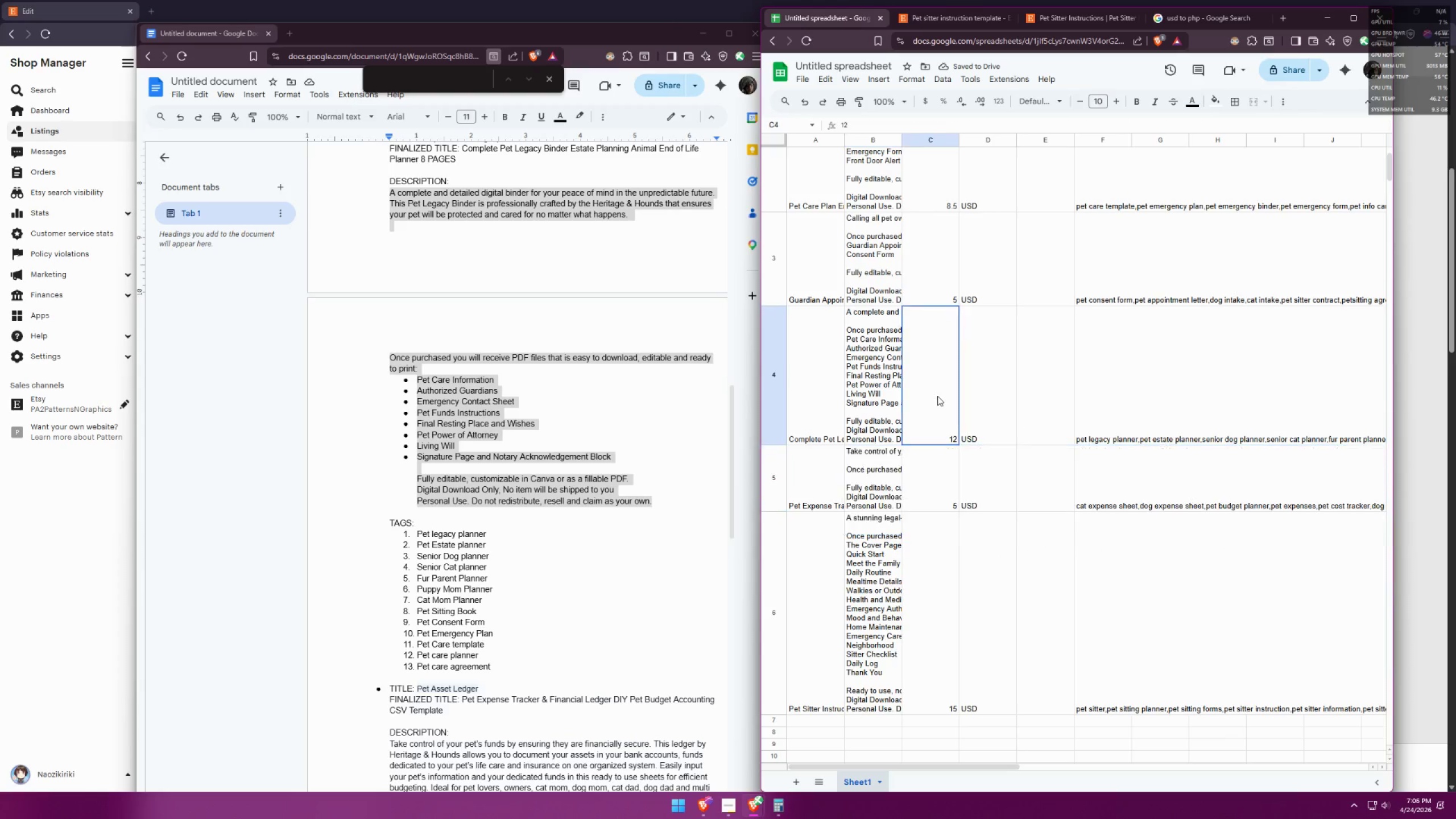 
double_click([887, 386])
 